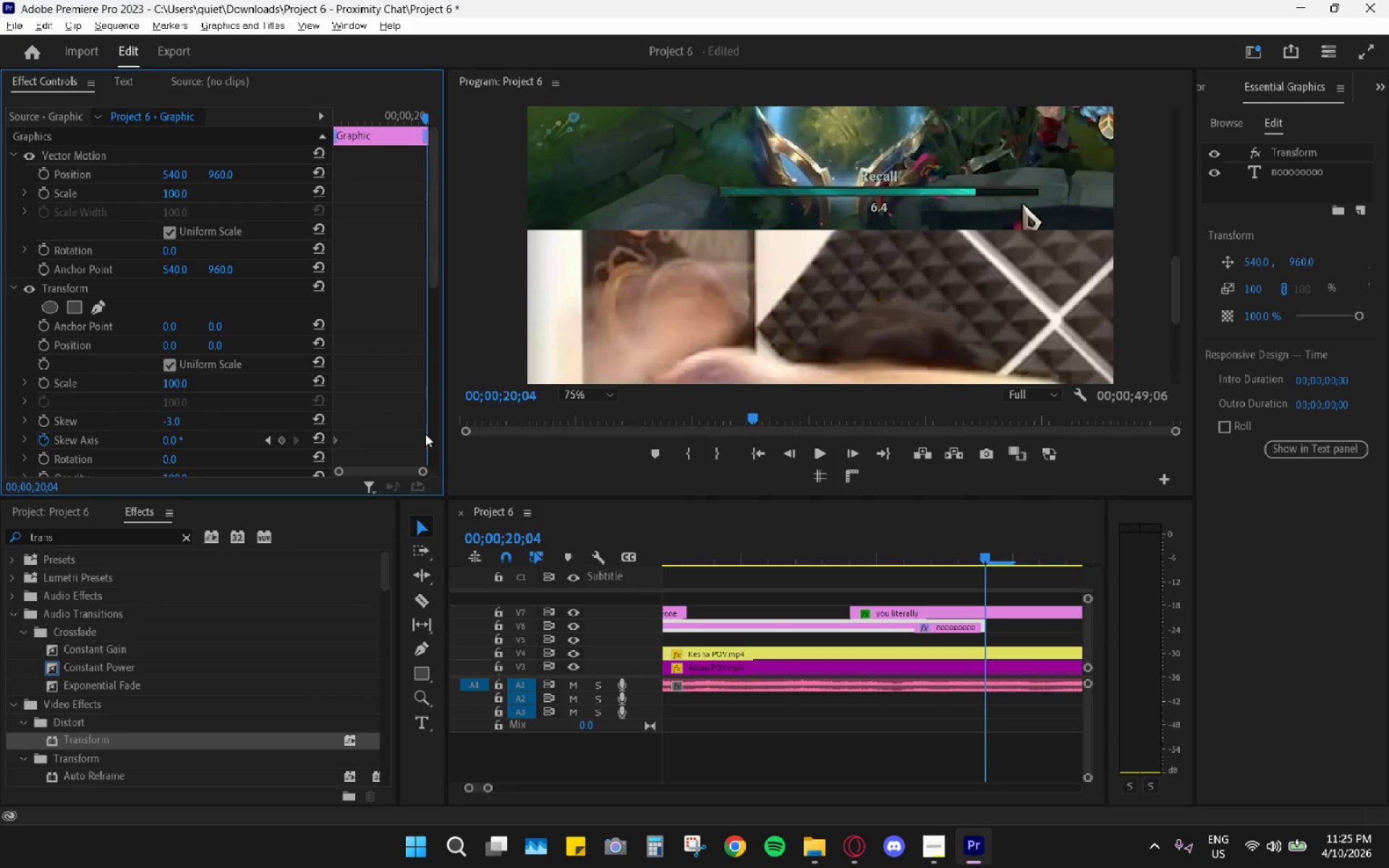 
hold_key(key=ShiftLeft, duration=1.51)
 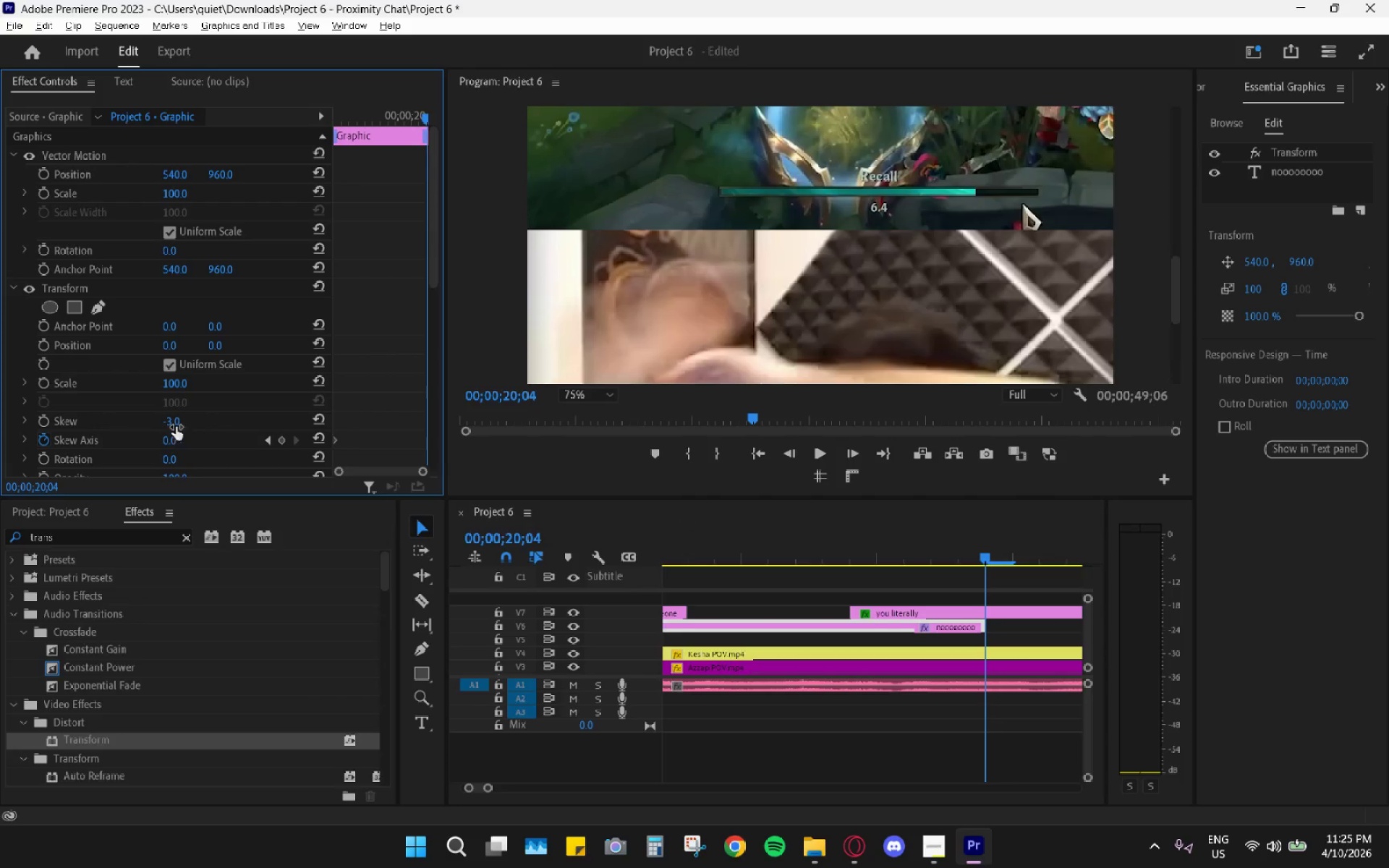 
hold_key(key=ShiftLeft, duration=1.5)
 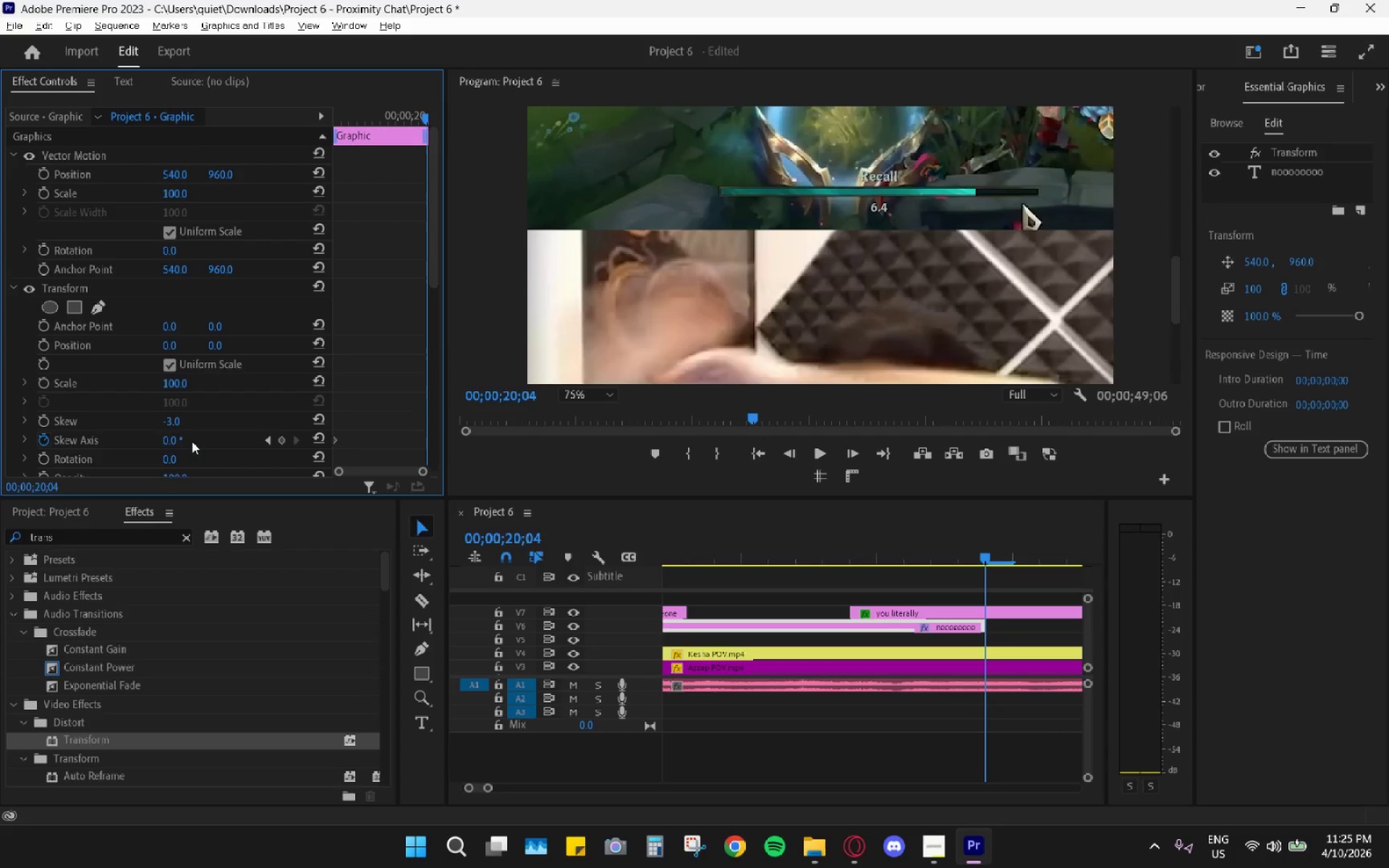 
hold_key(key=ShiftLeft, duration=1.5)
left_click_drag(start_coordinate=[171, 441], to_coordinate=[331, 432])
 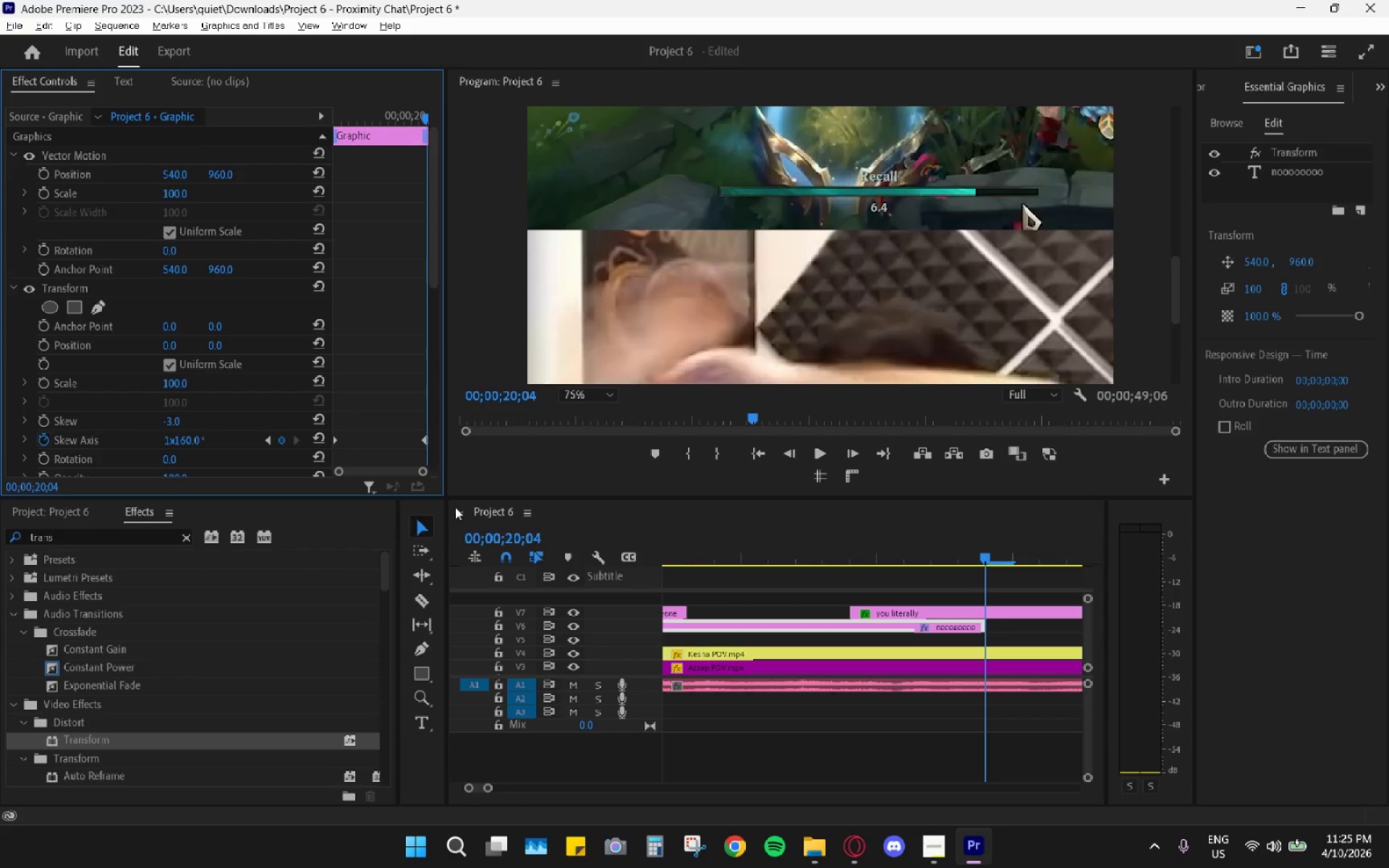 
hold_key(key=ShiftLeft, duration=1.5)
 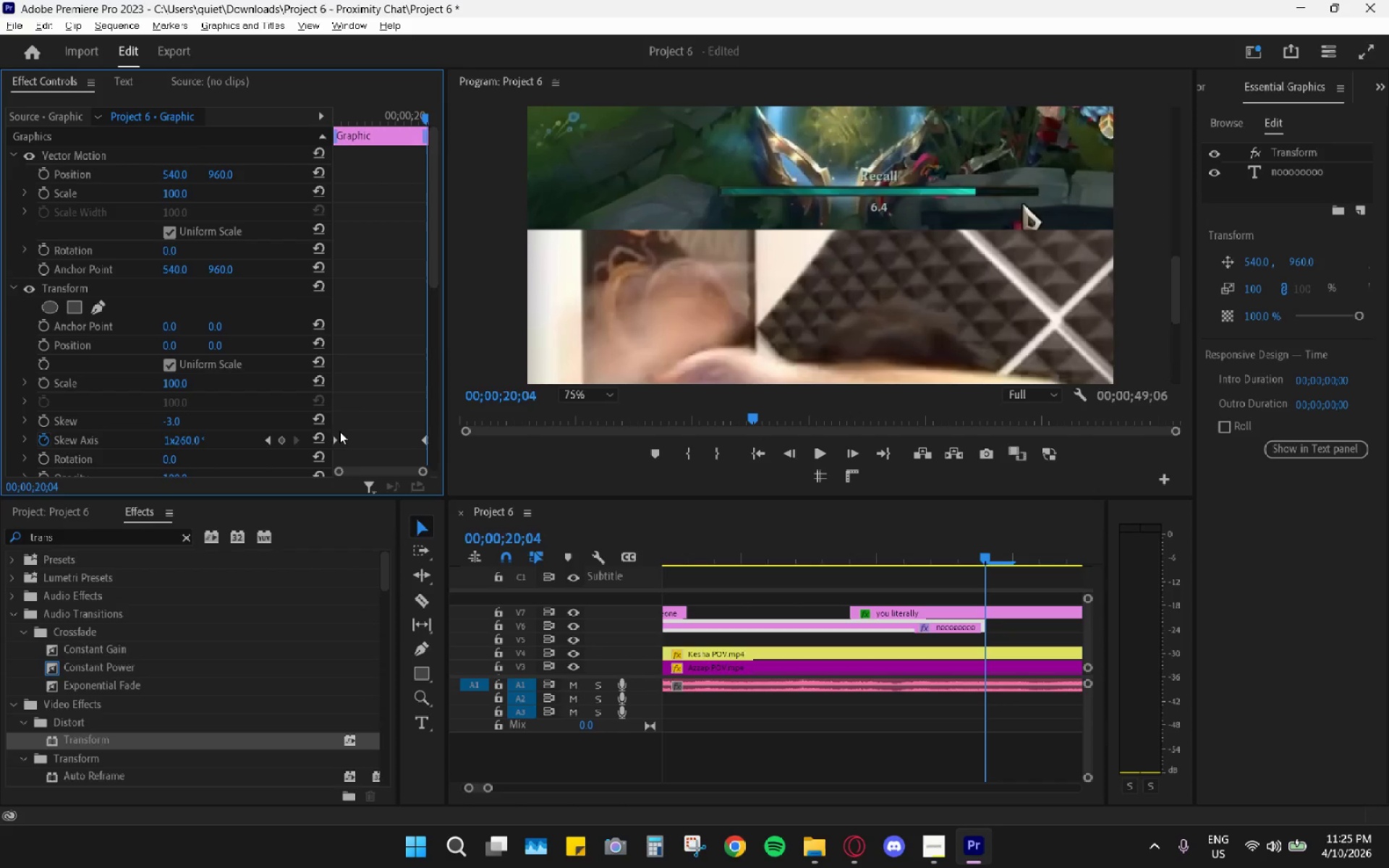 
hold_key(key=ShiftLeft, duration=1.5)
 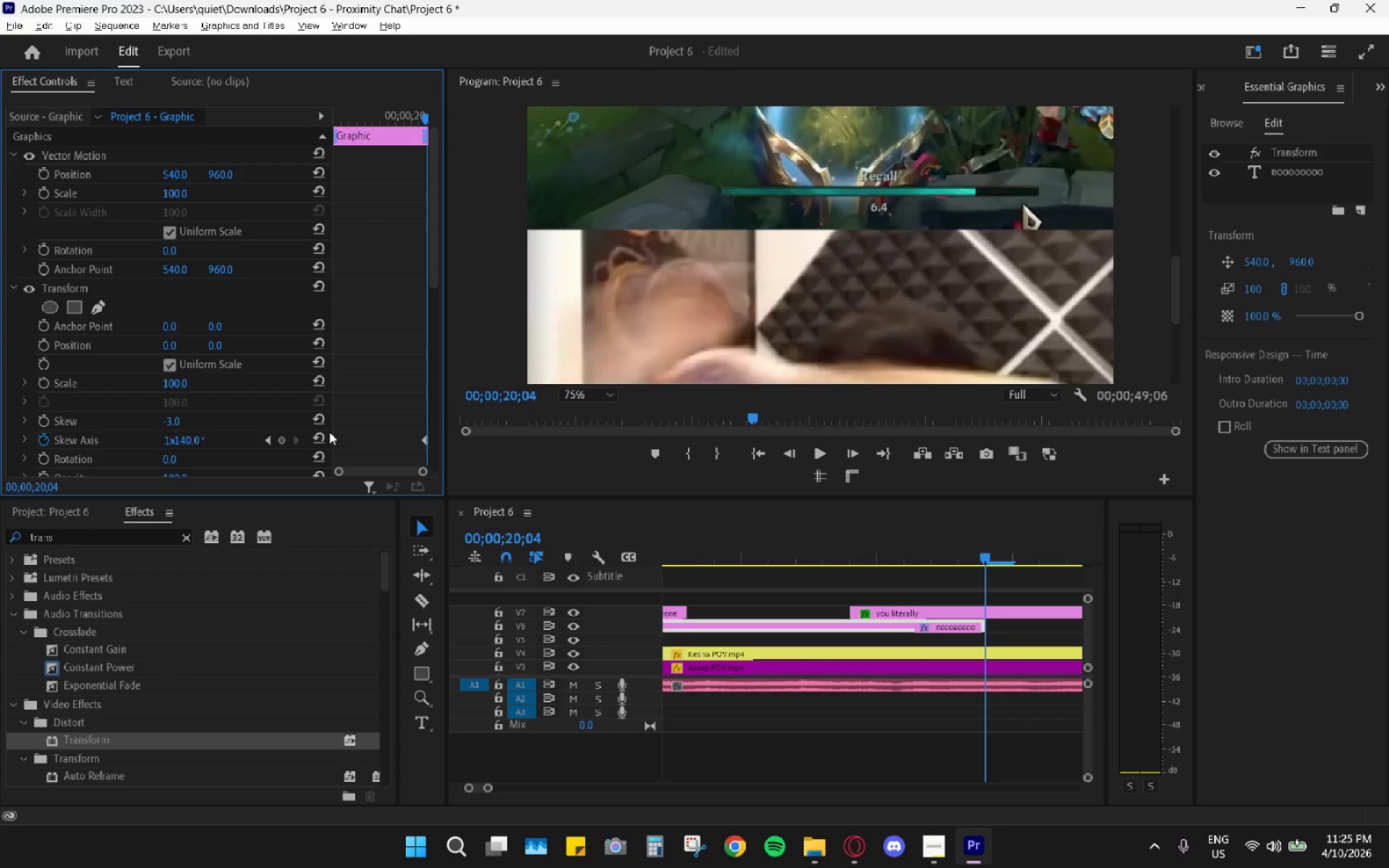 
hold_key(key=ShiftLeft, duration=1.5)
 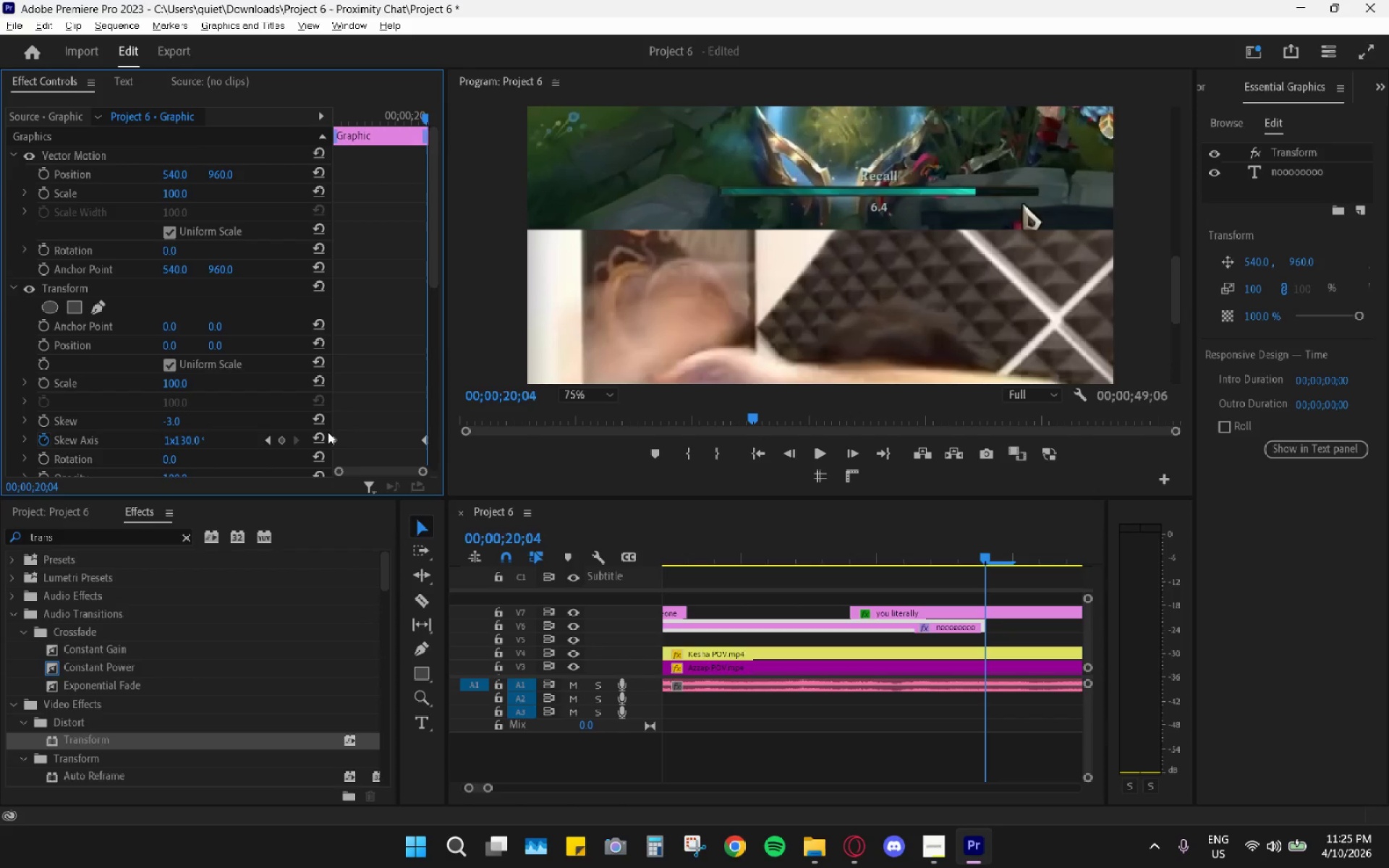 
hold_key(key=ShiftLeft, duration=1.2)
 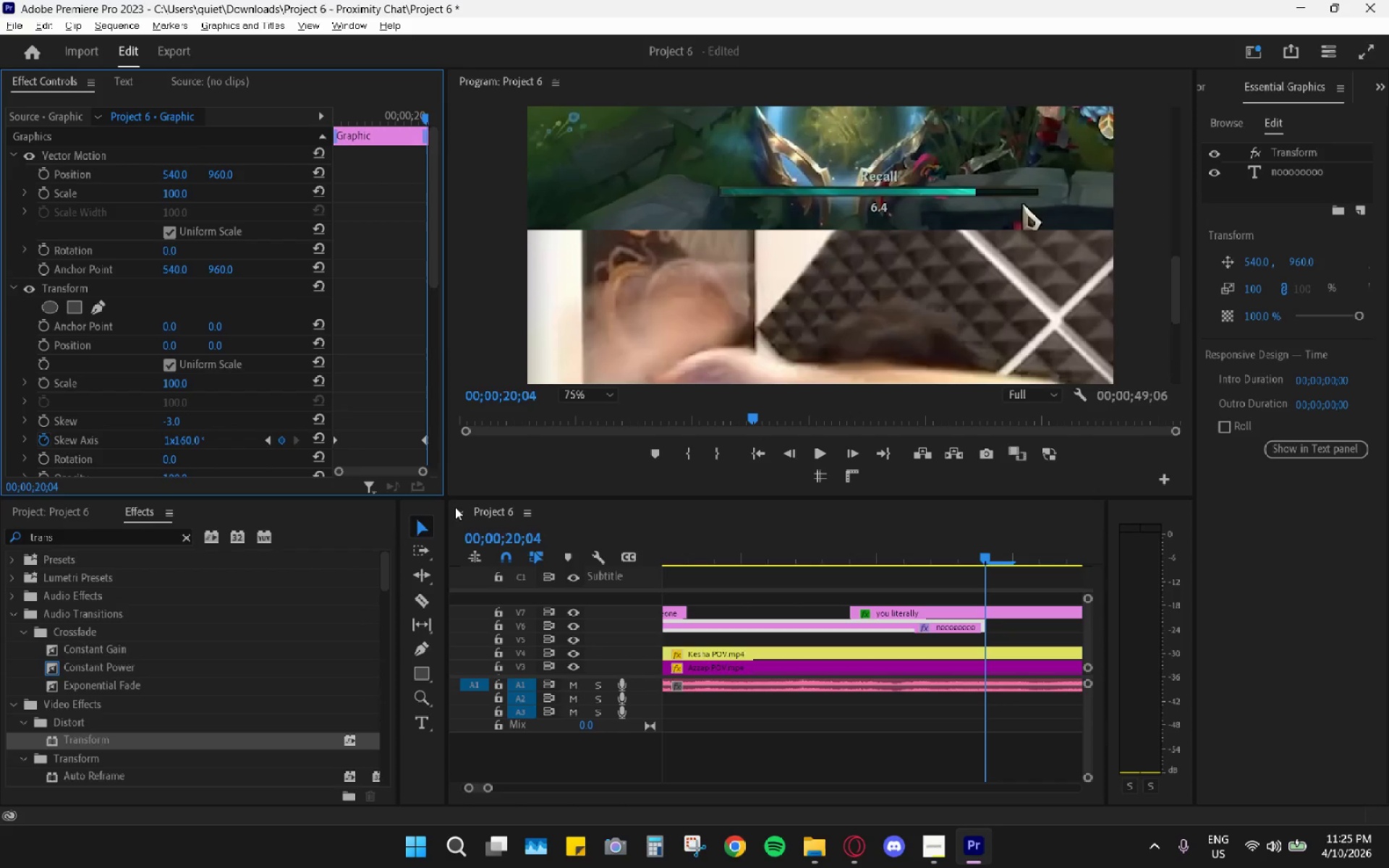 
key(Alt+AltLeft)
 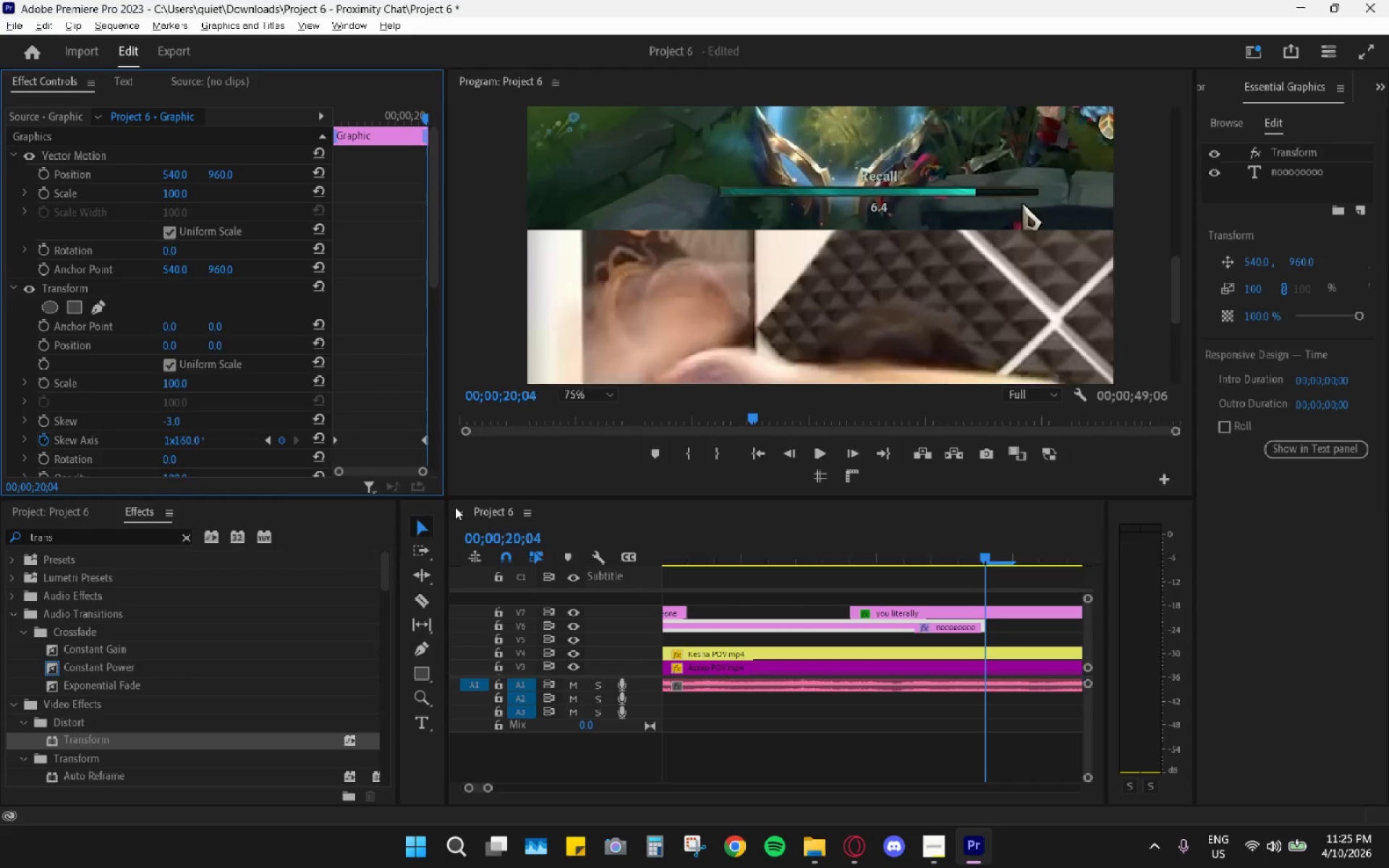 
key(Alt+Tab)
 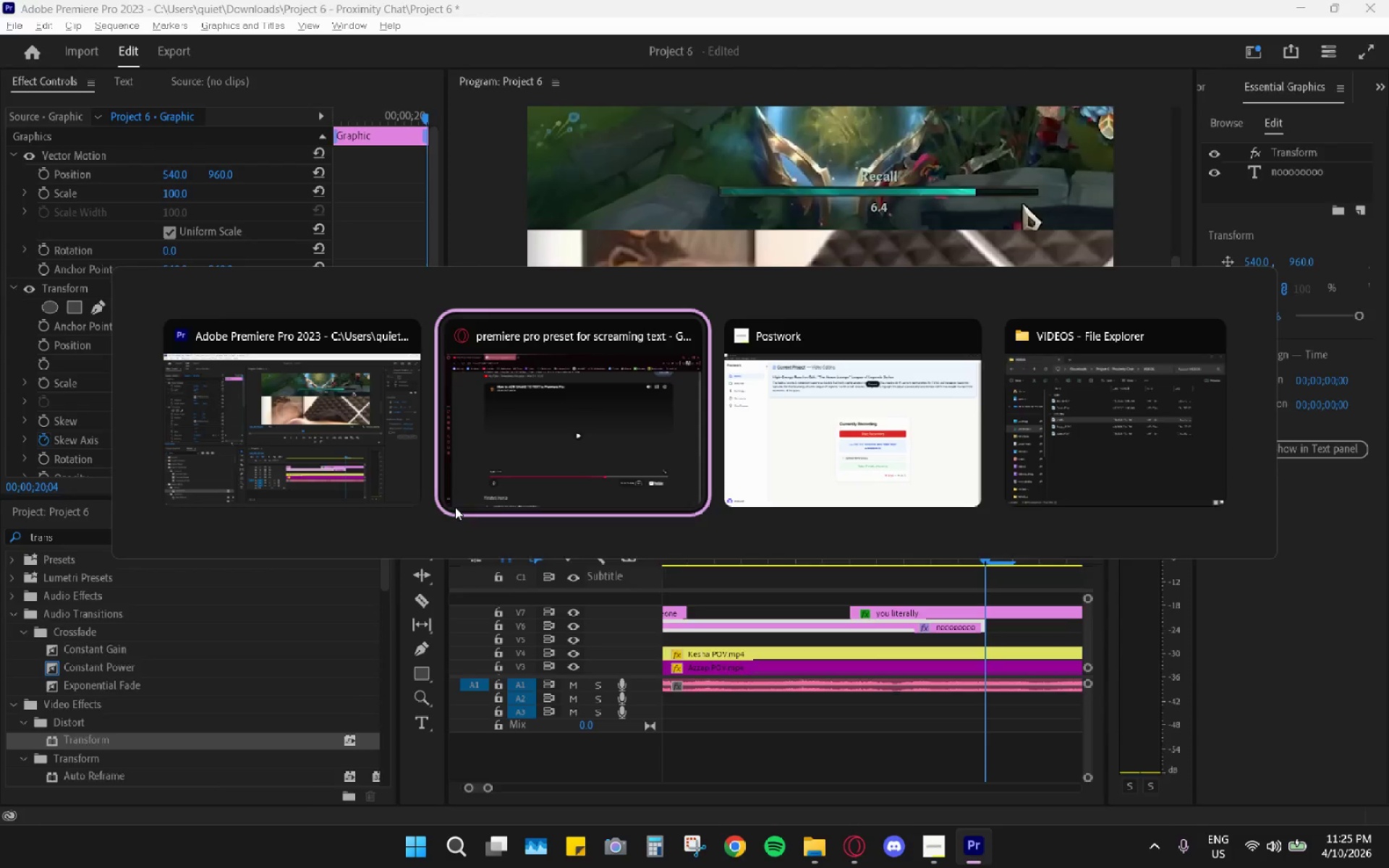 
key(Space)
 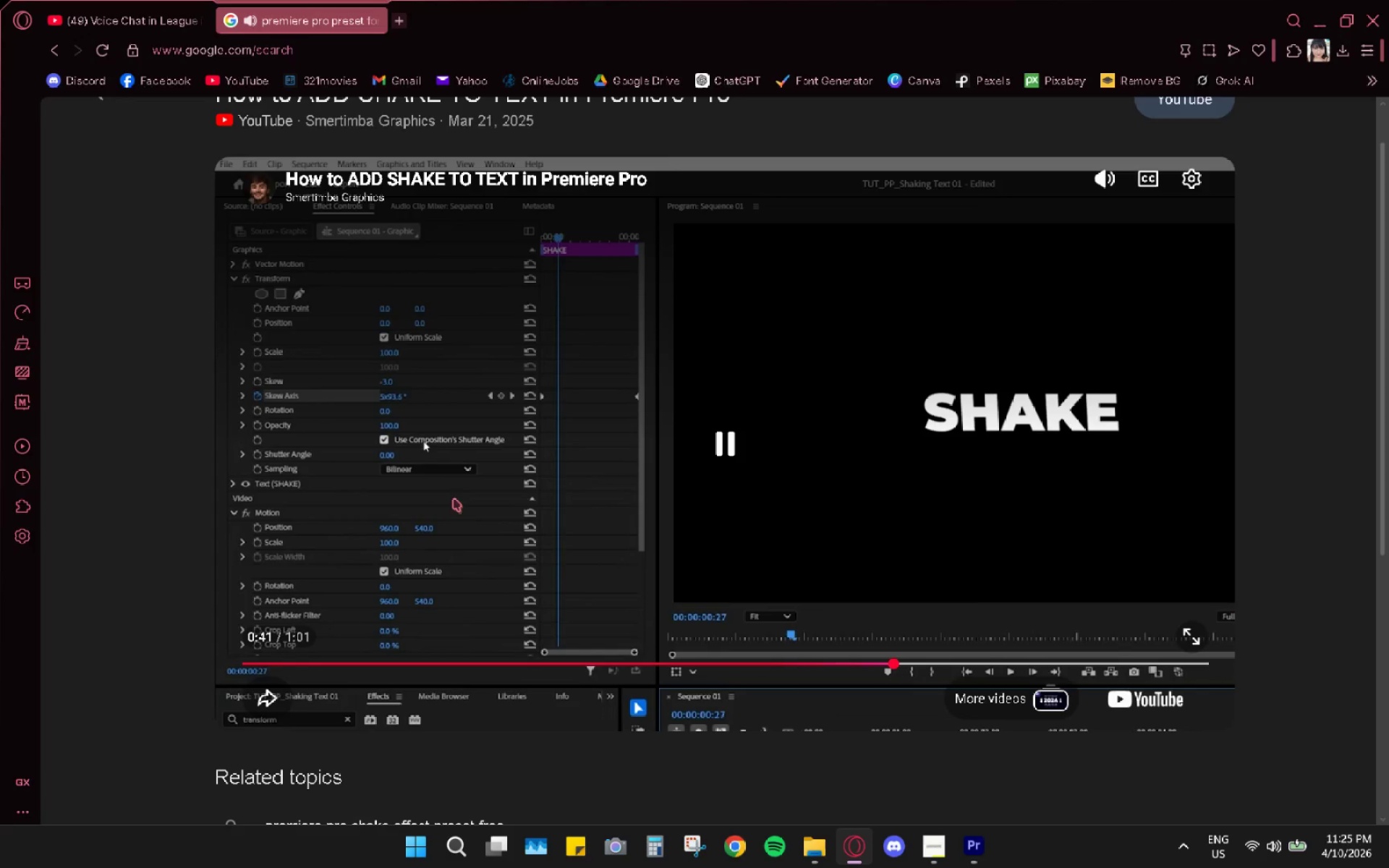 
key(Space)
 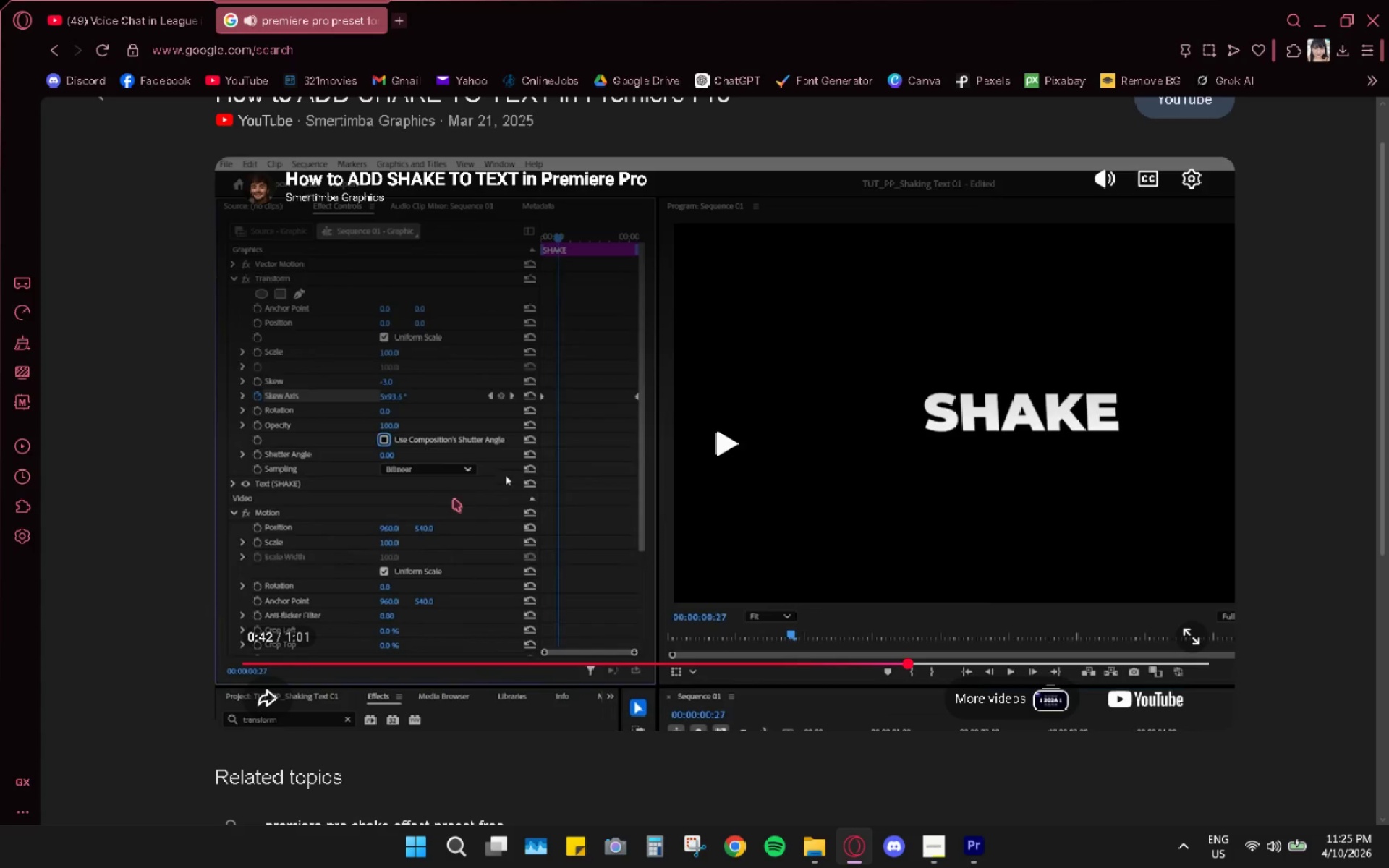 
key(Alt+AltLeft)
 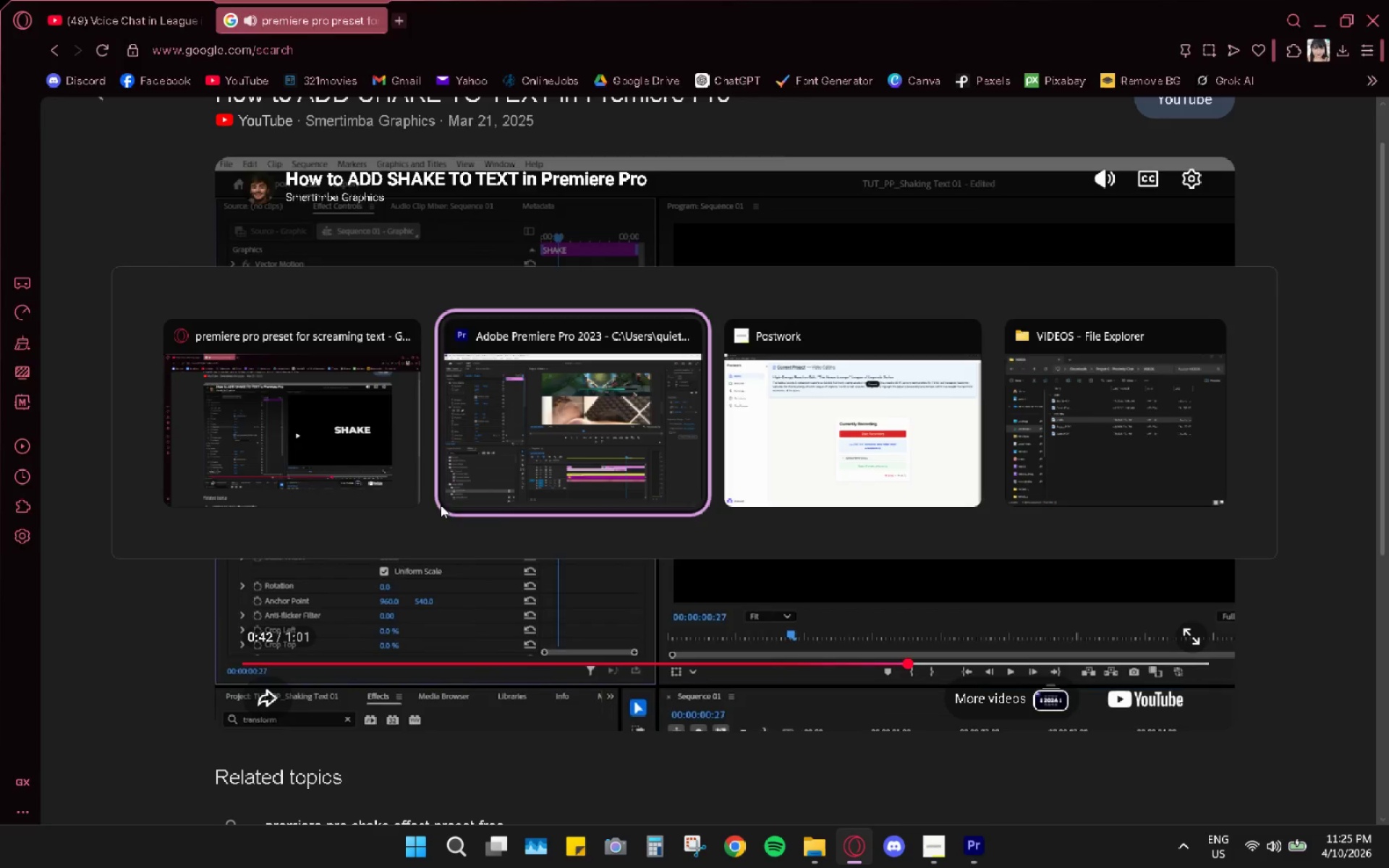 
key(Alt+Tab)
 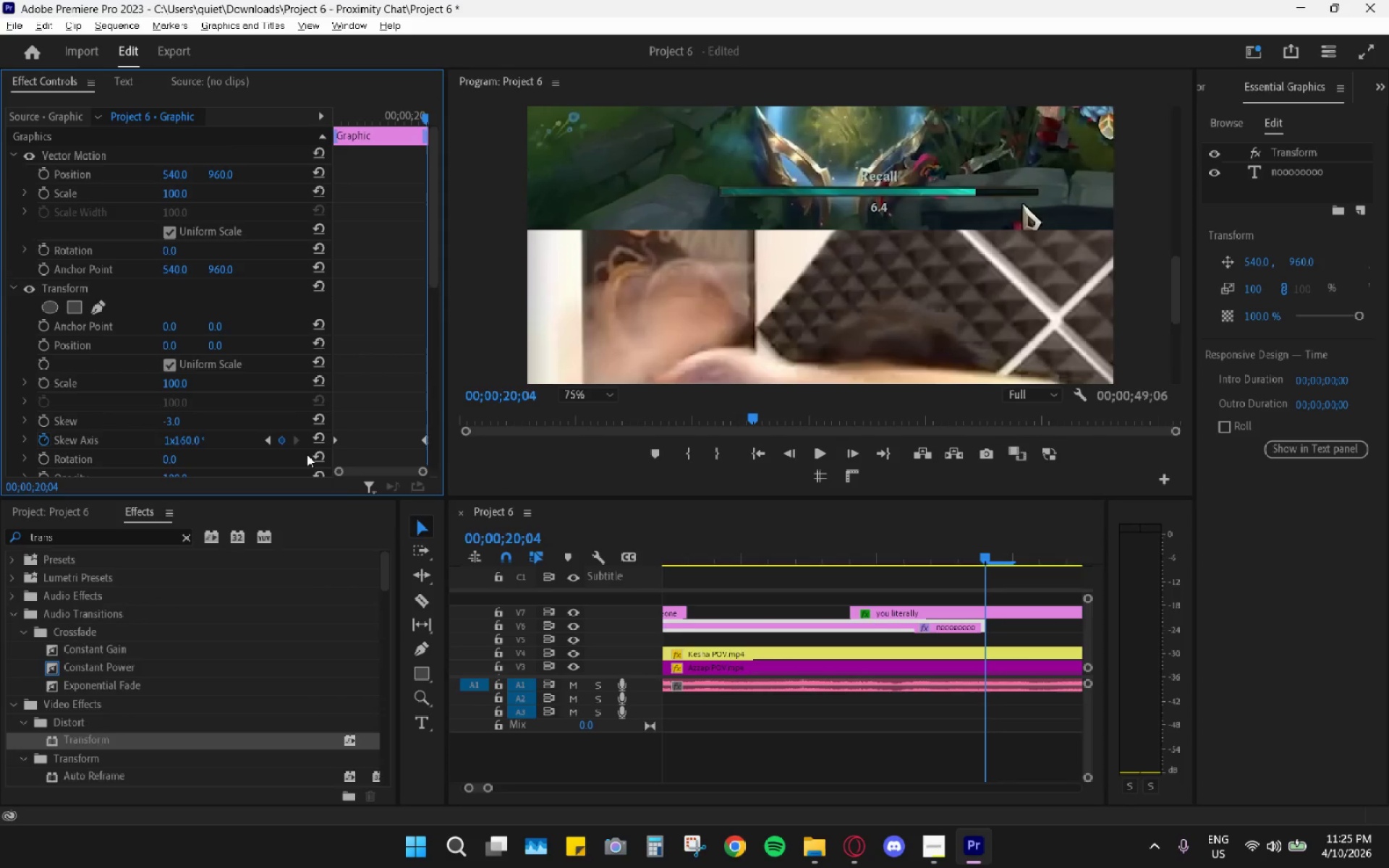 
scroll: coordinate [279, 429], scroll_direction: down, amount: 4.0
 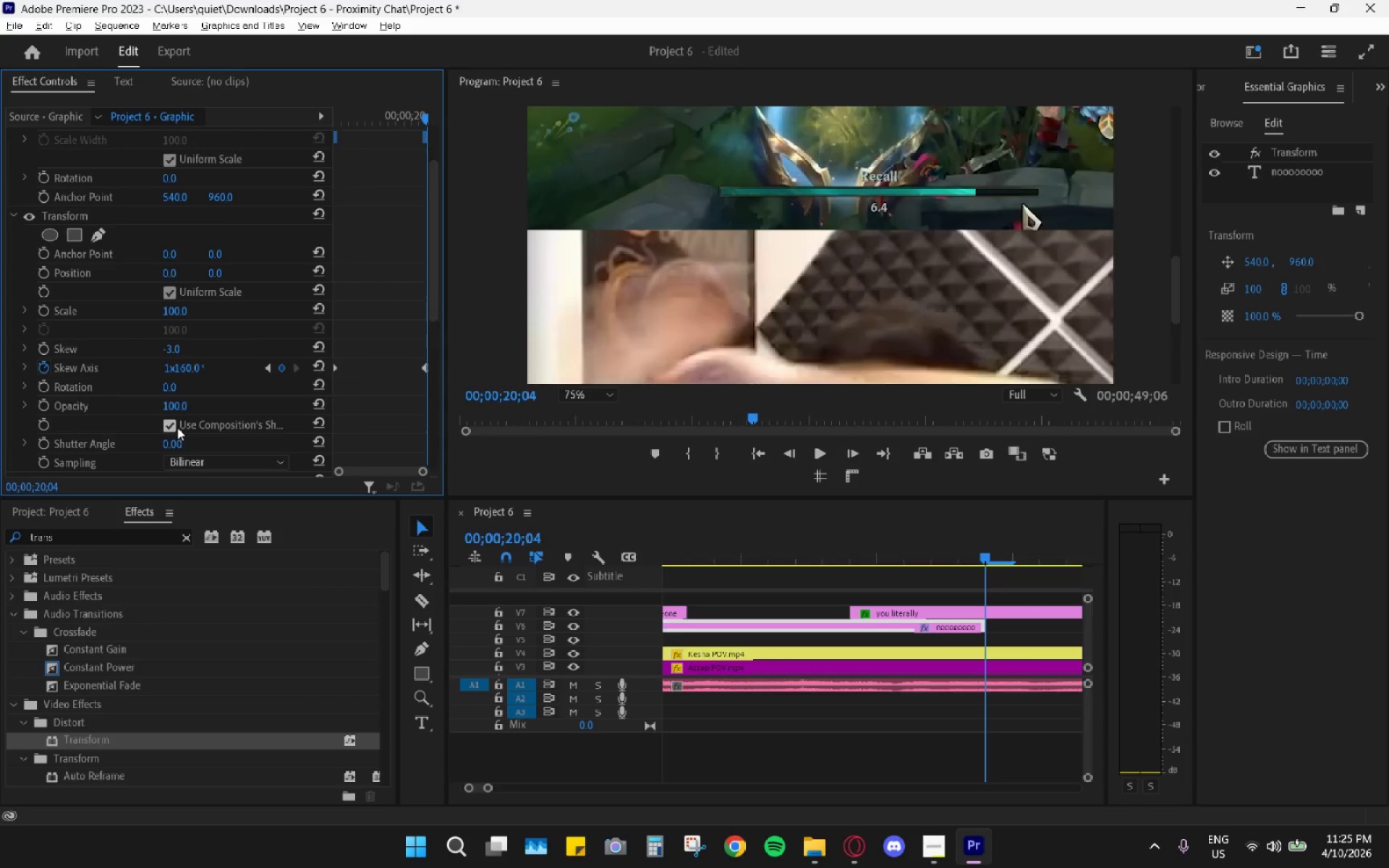 
left_click([174, 427])
 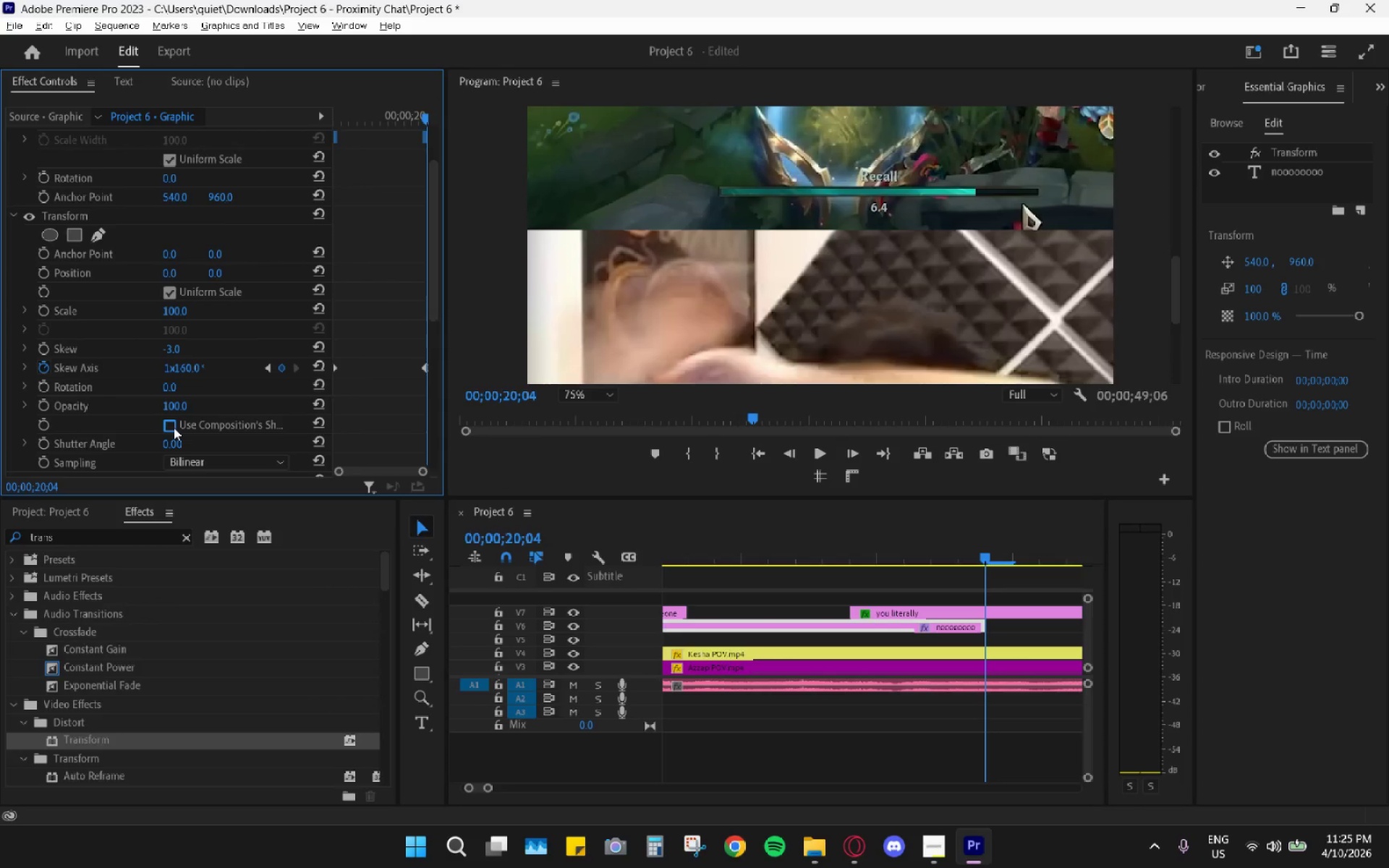 
key(Alt+AltLeft)
 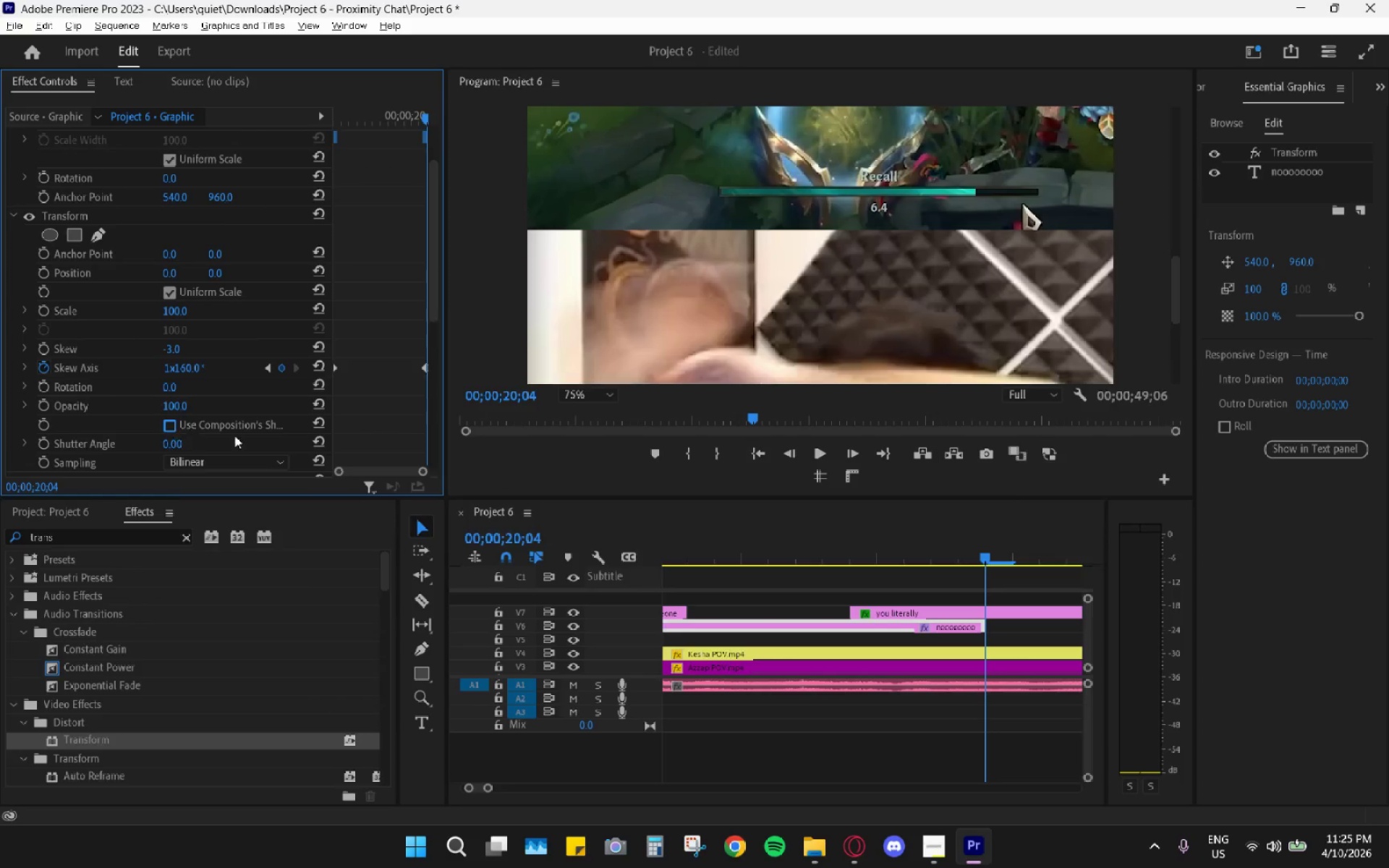 
key(Alt+Tab)
 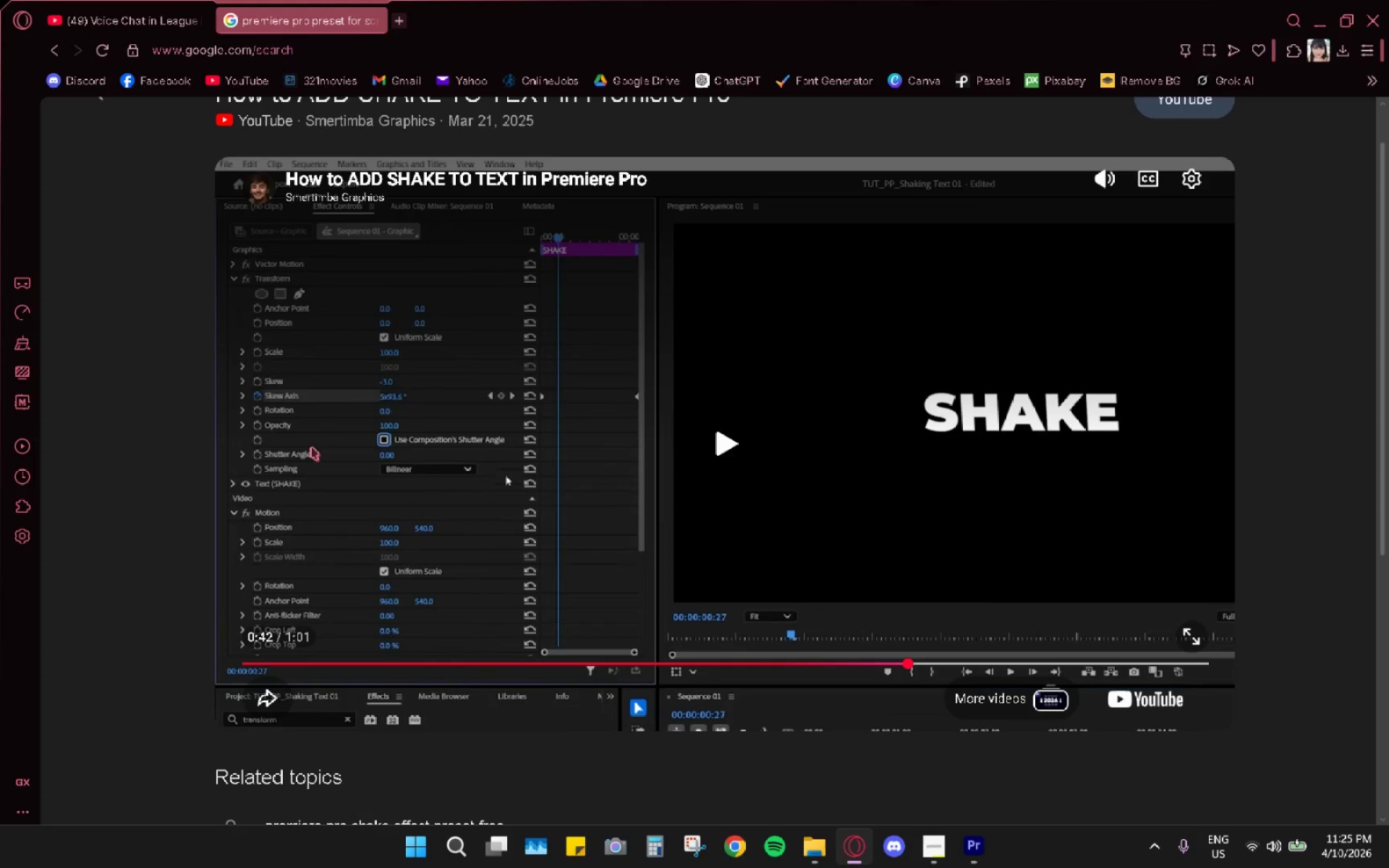 
key(Space)
 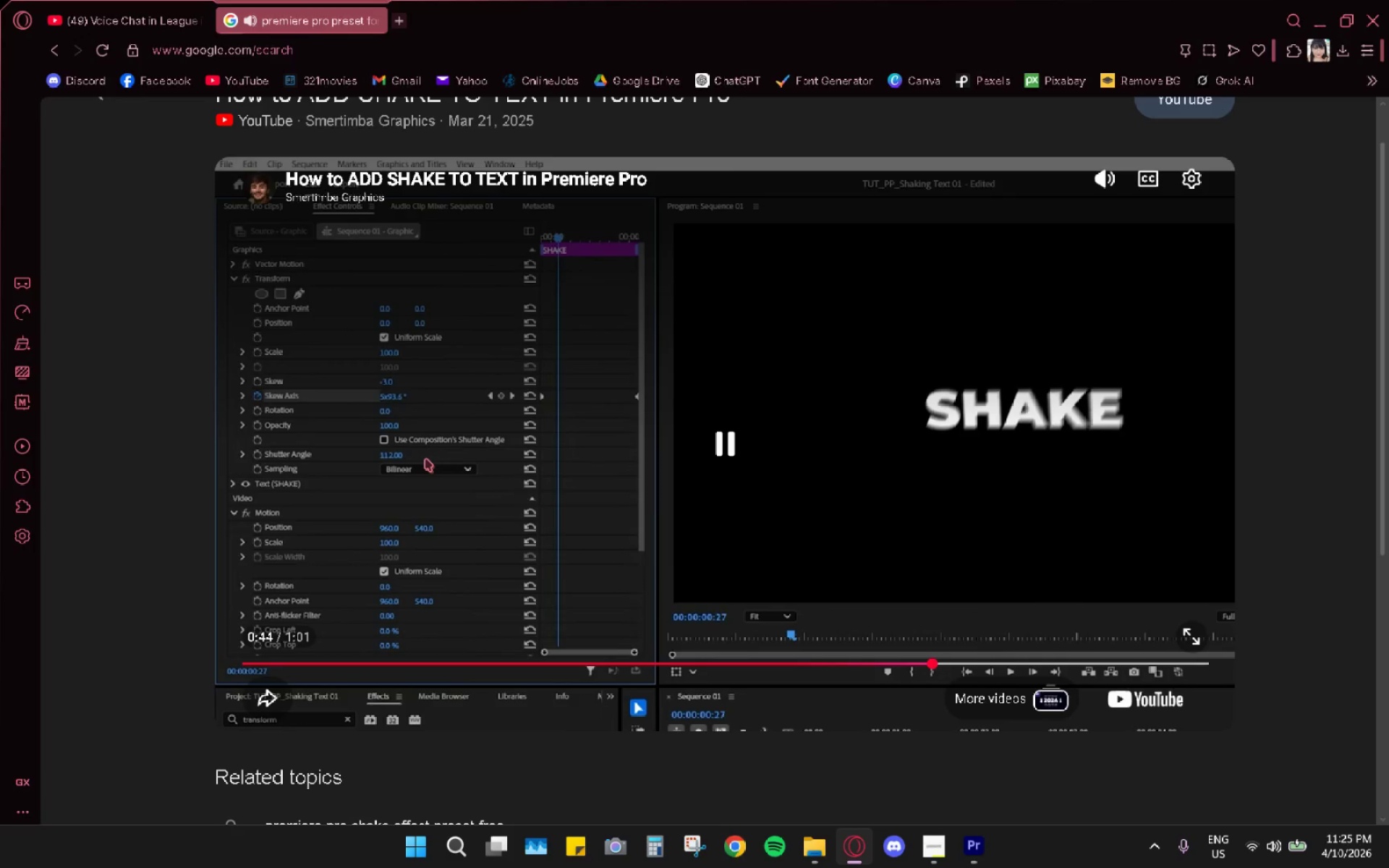 
key(Space)
 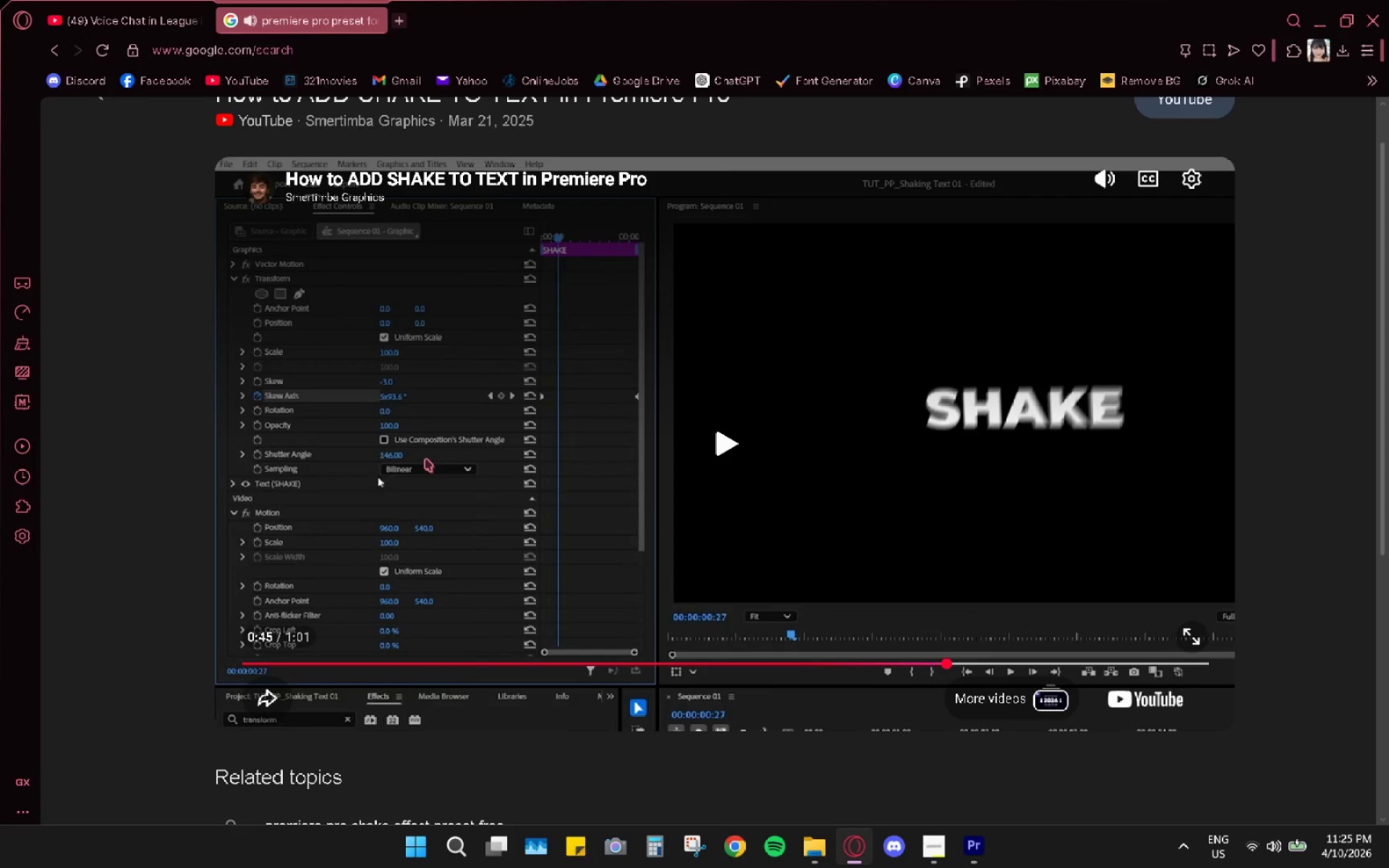 
key(Alt+AltLeft)
 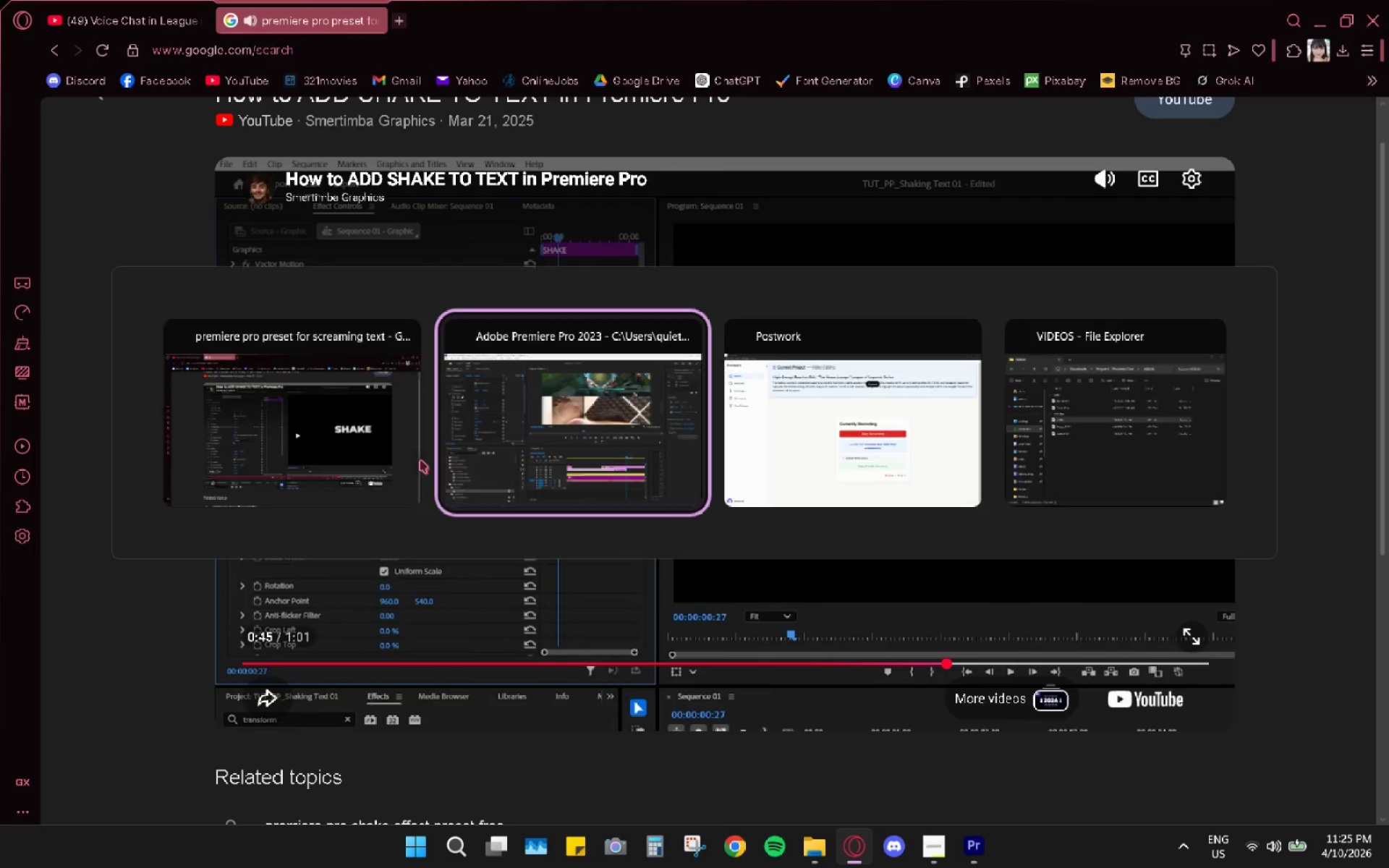 
key(Alt+Tab)
 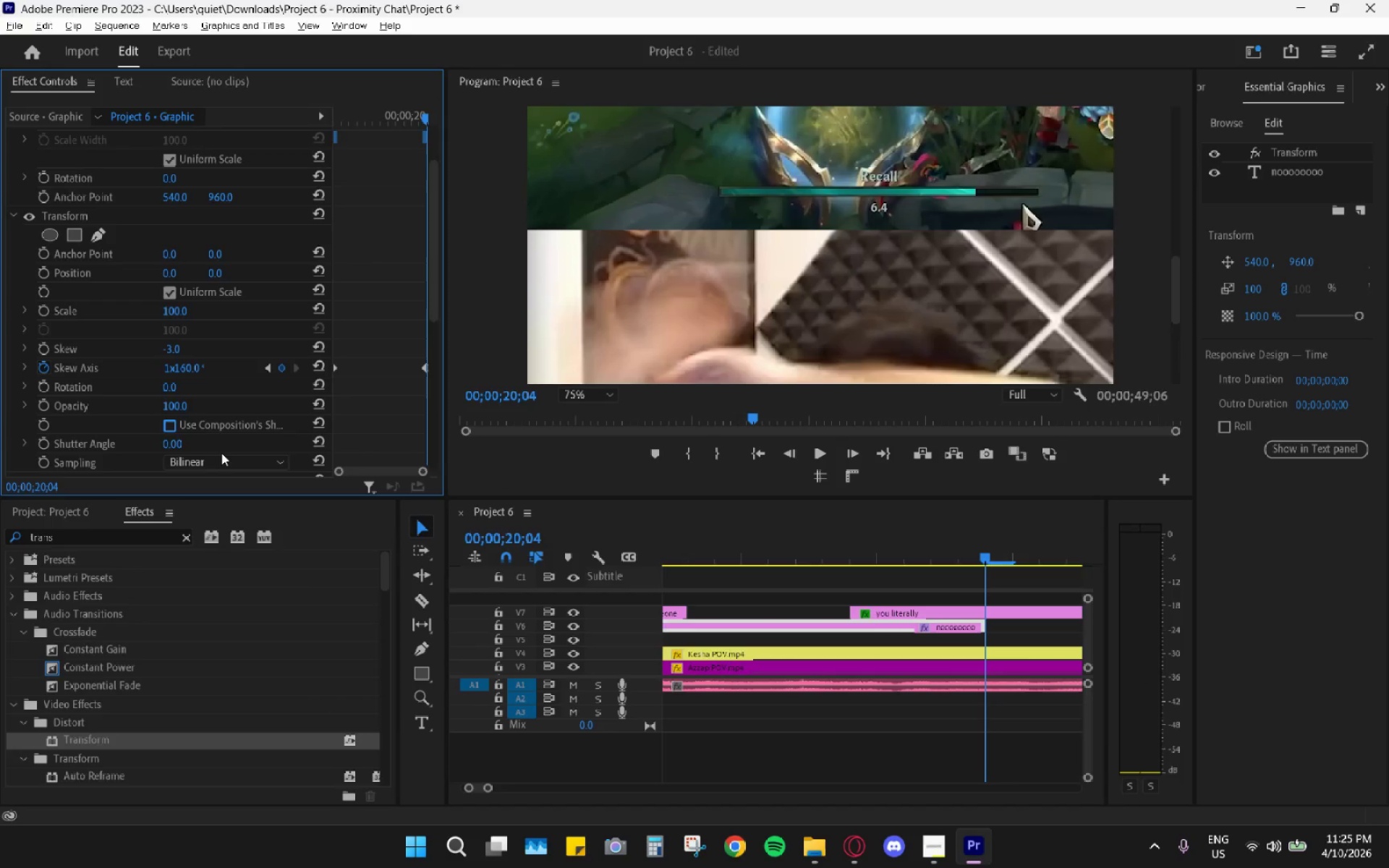 
scroll: coordinate [192, 405], scroll_direction: down, amount: 9.0
 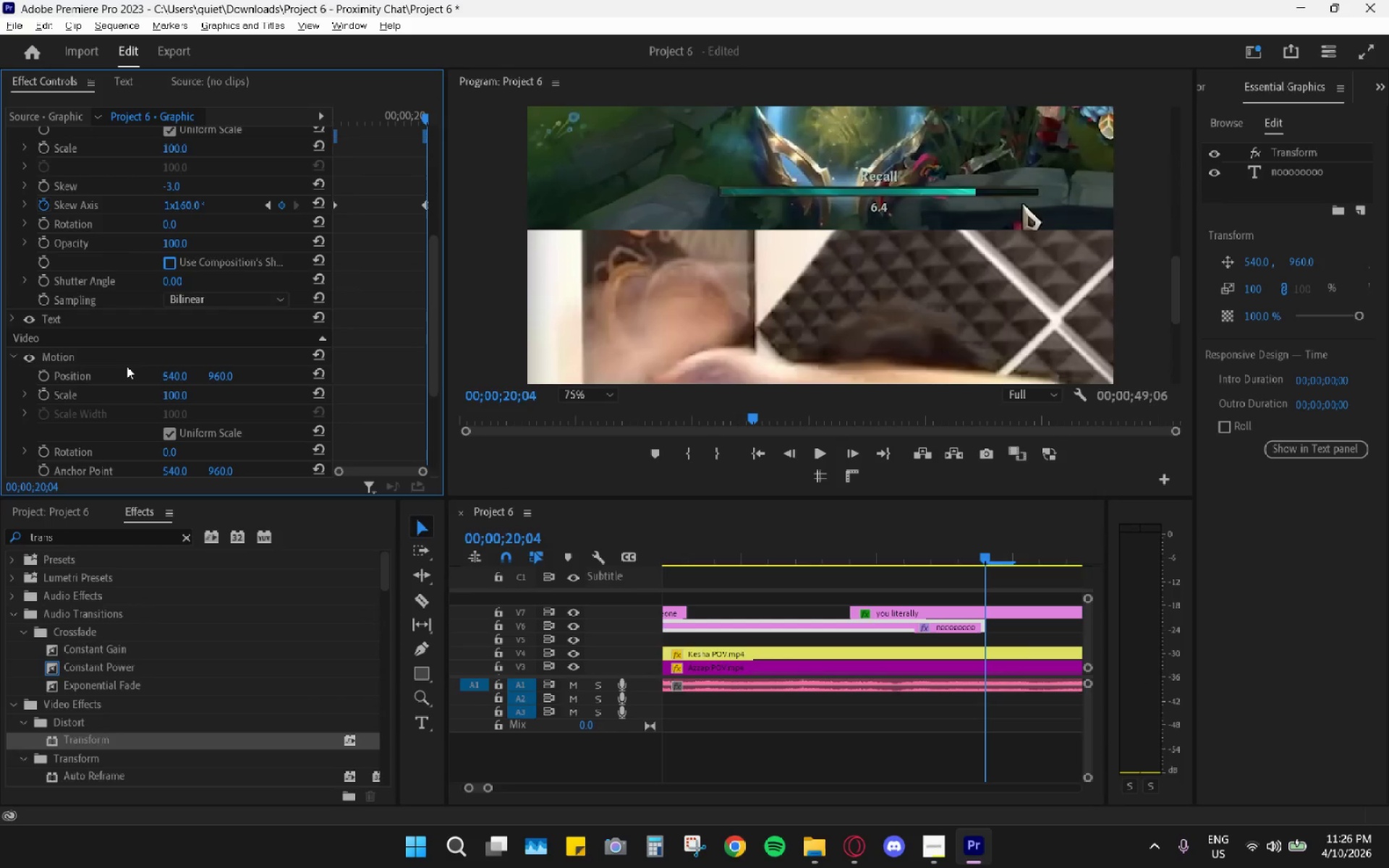 
key(Alt+AltLeft)
 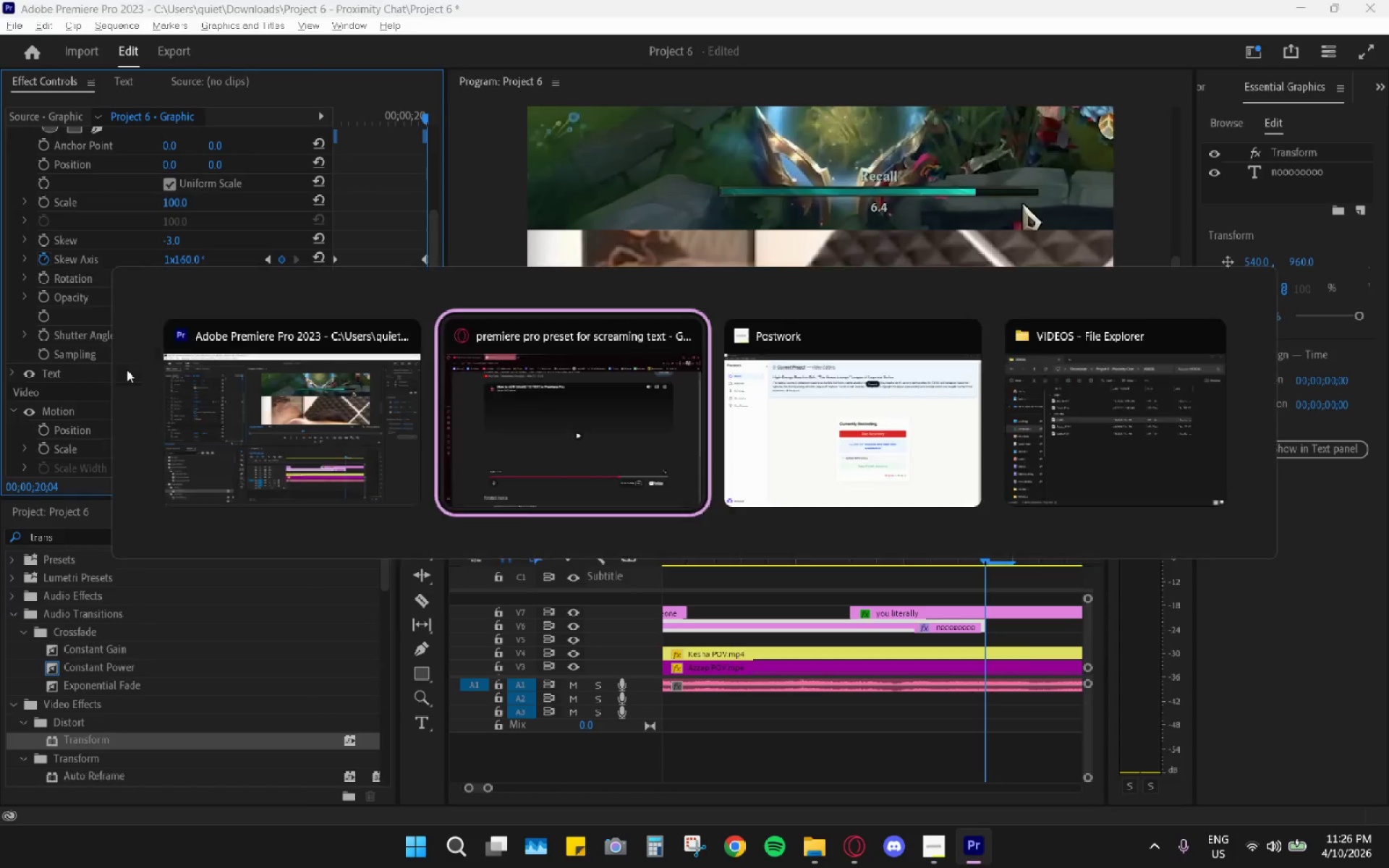 
key(Alt+Tab)
 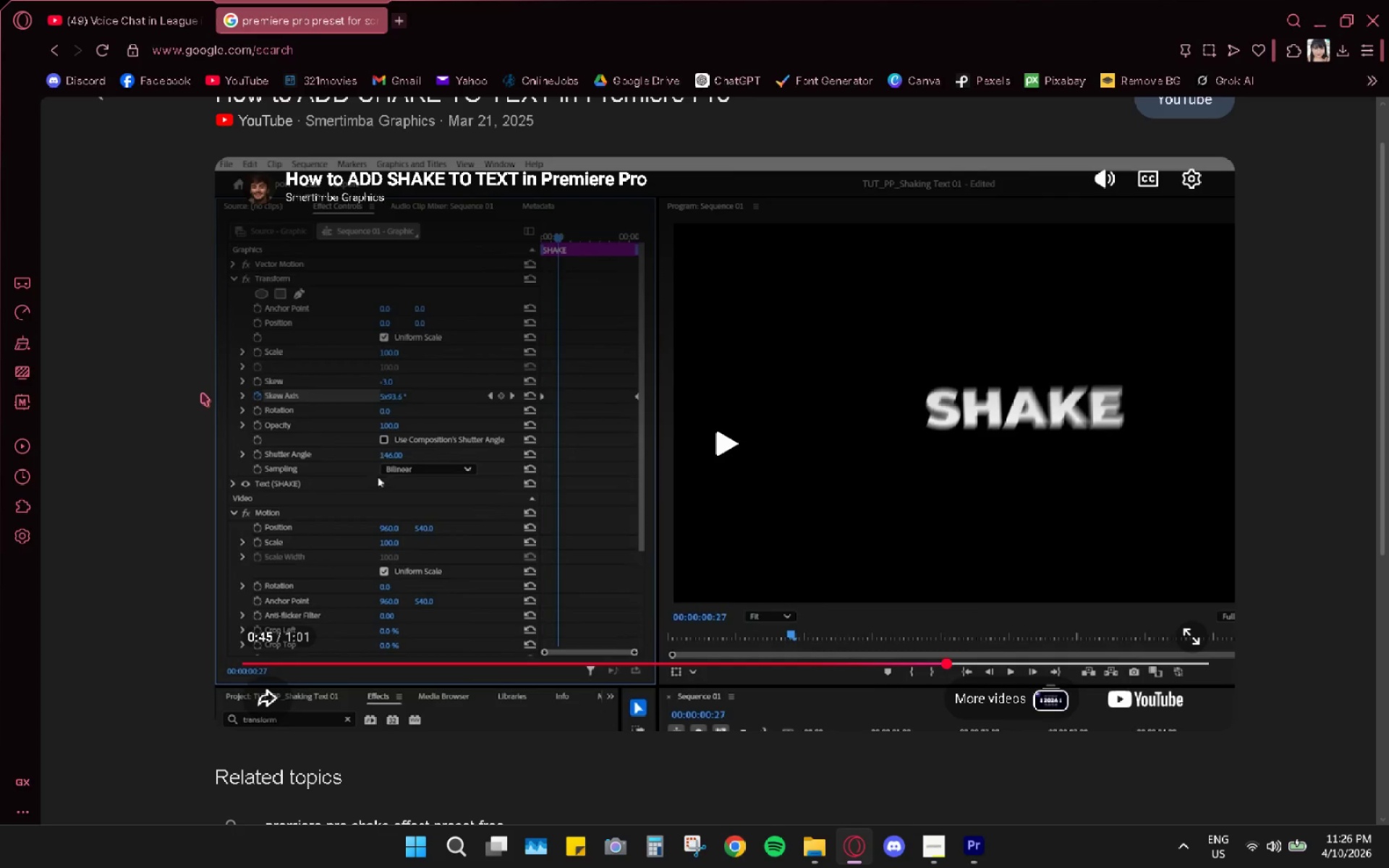 
scroll: coordinate [127, 366], scroll_direction: up, amount: 3.0
 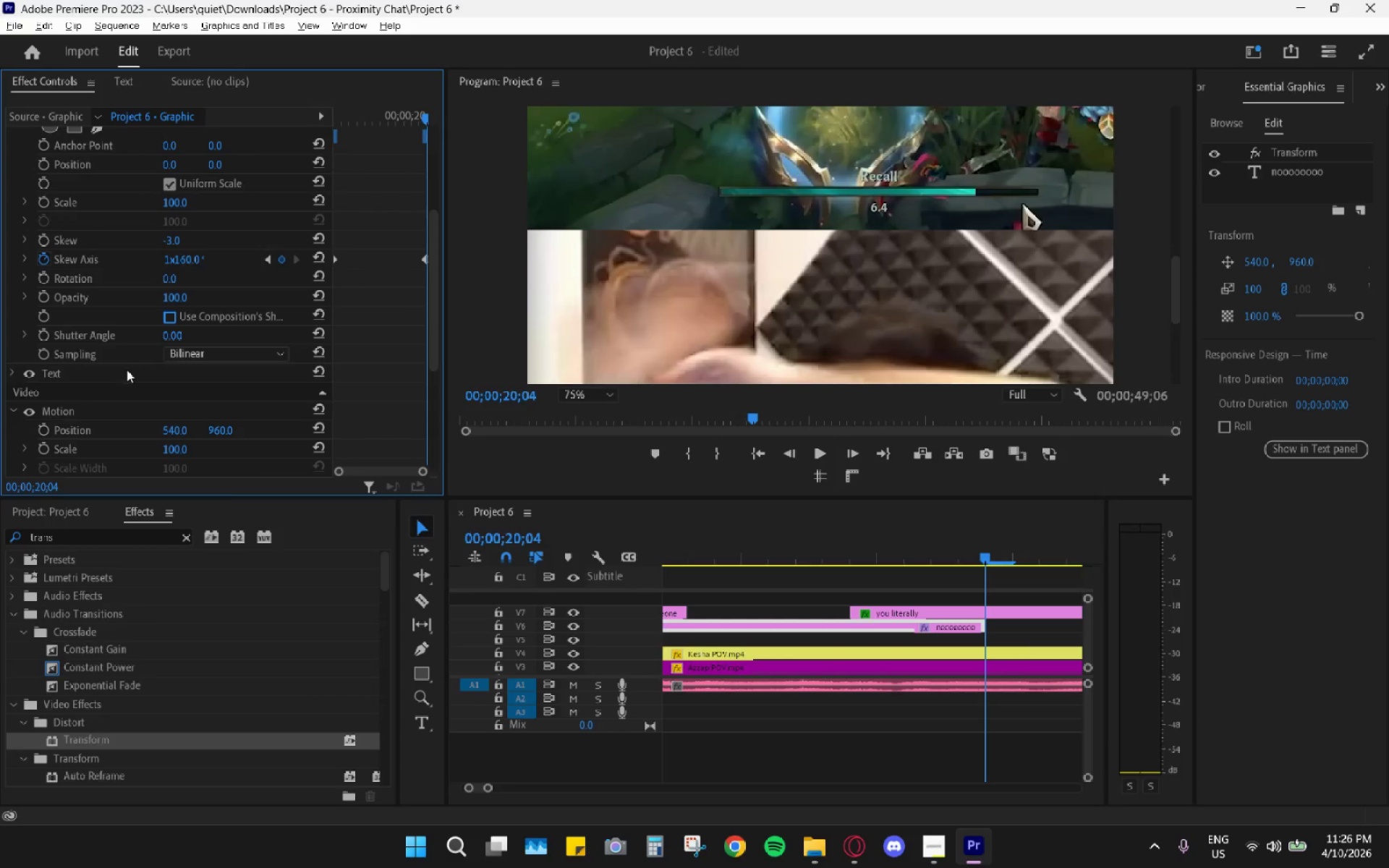 
key(Alt+AltLeft)
 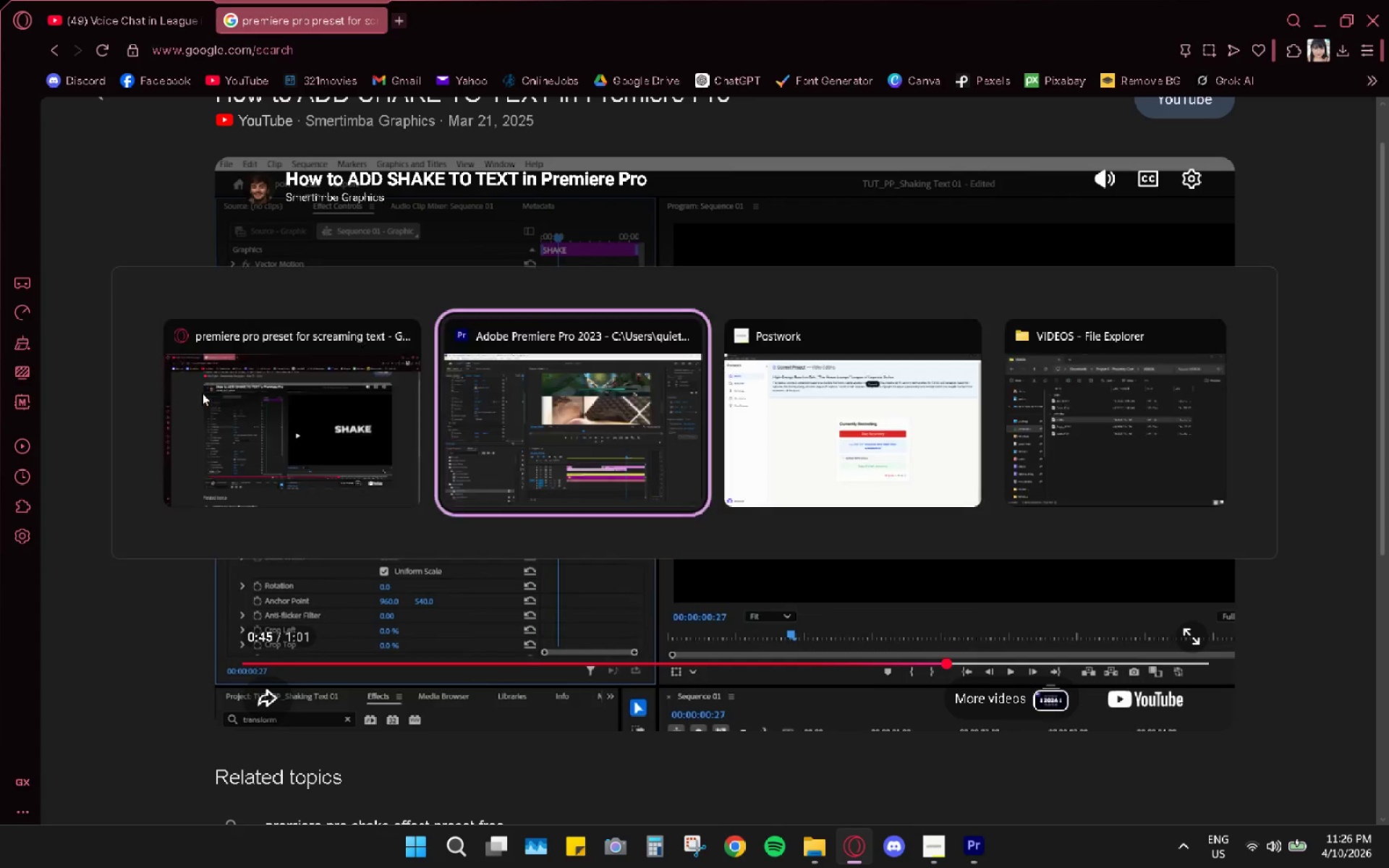 
key(Alt+Tab)
 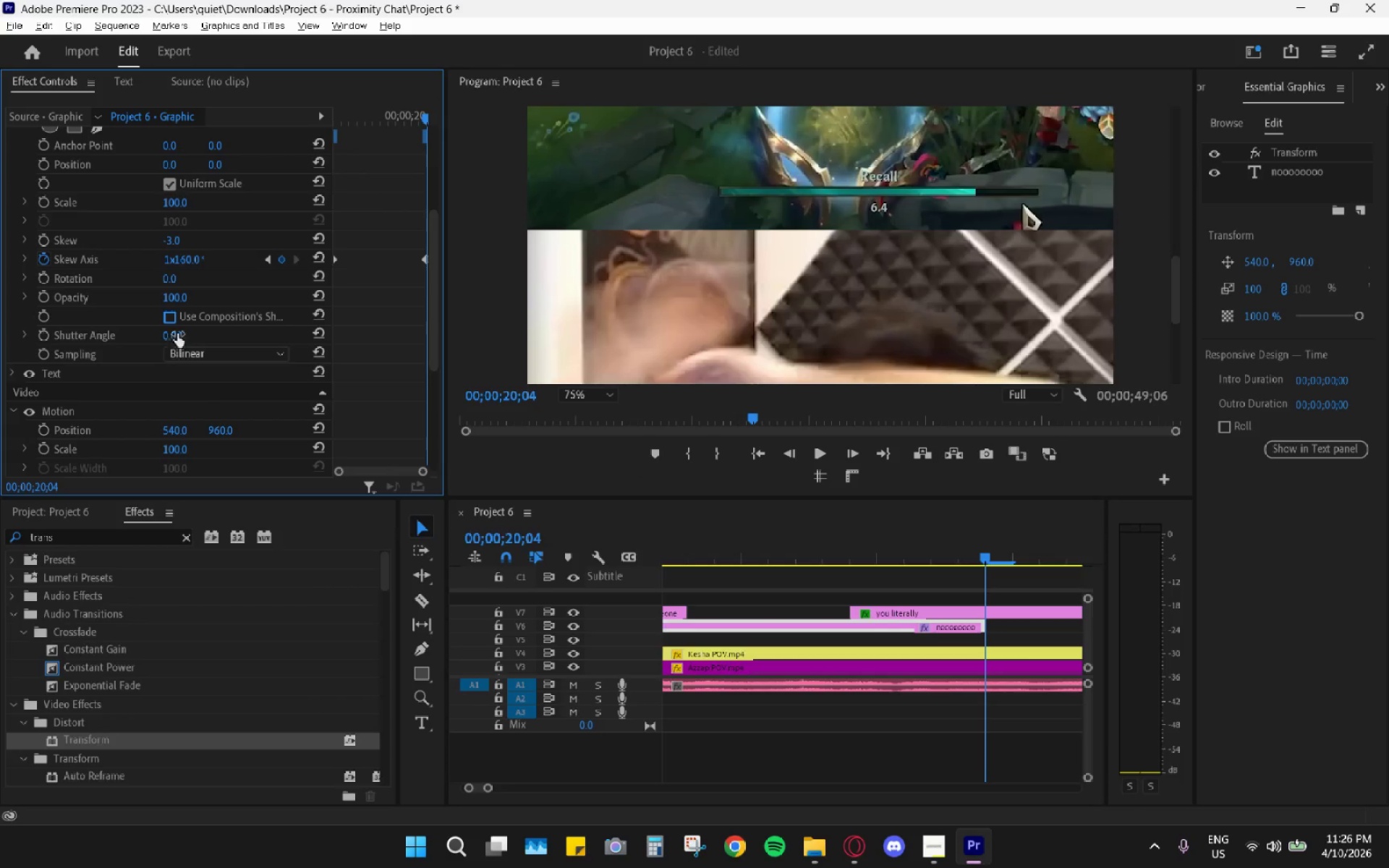 
left_click([178, 336])
 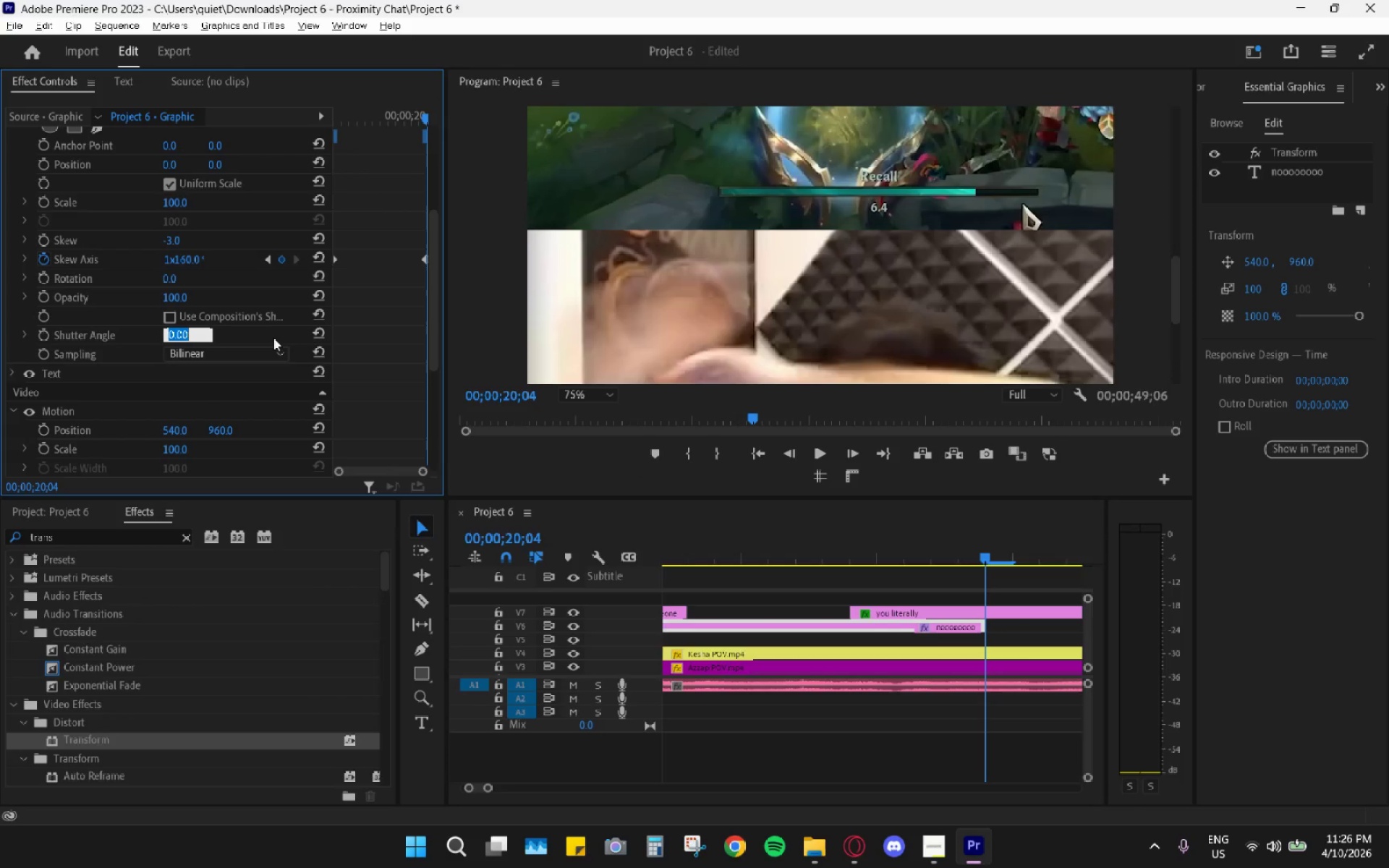 
type(146)
 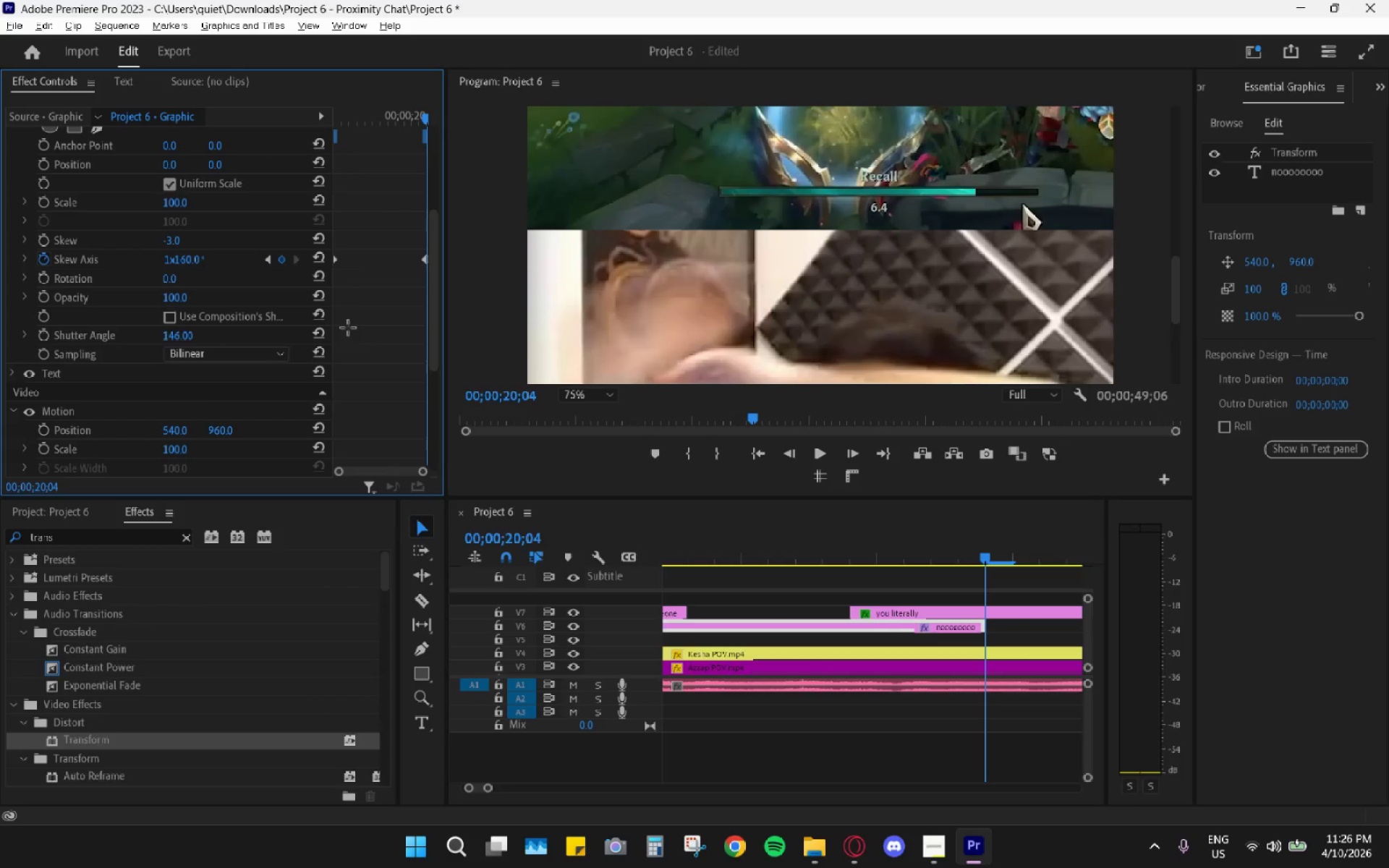 
key(Alt+AltLeft)
 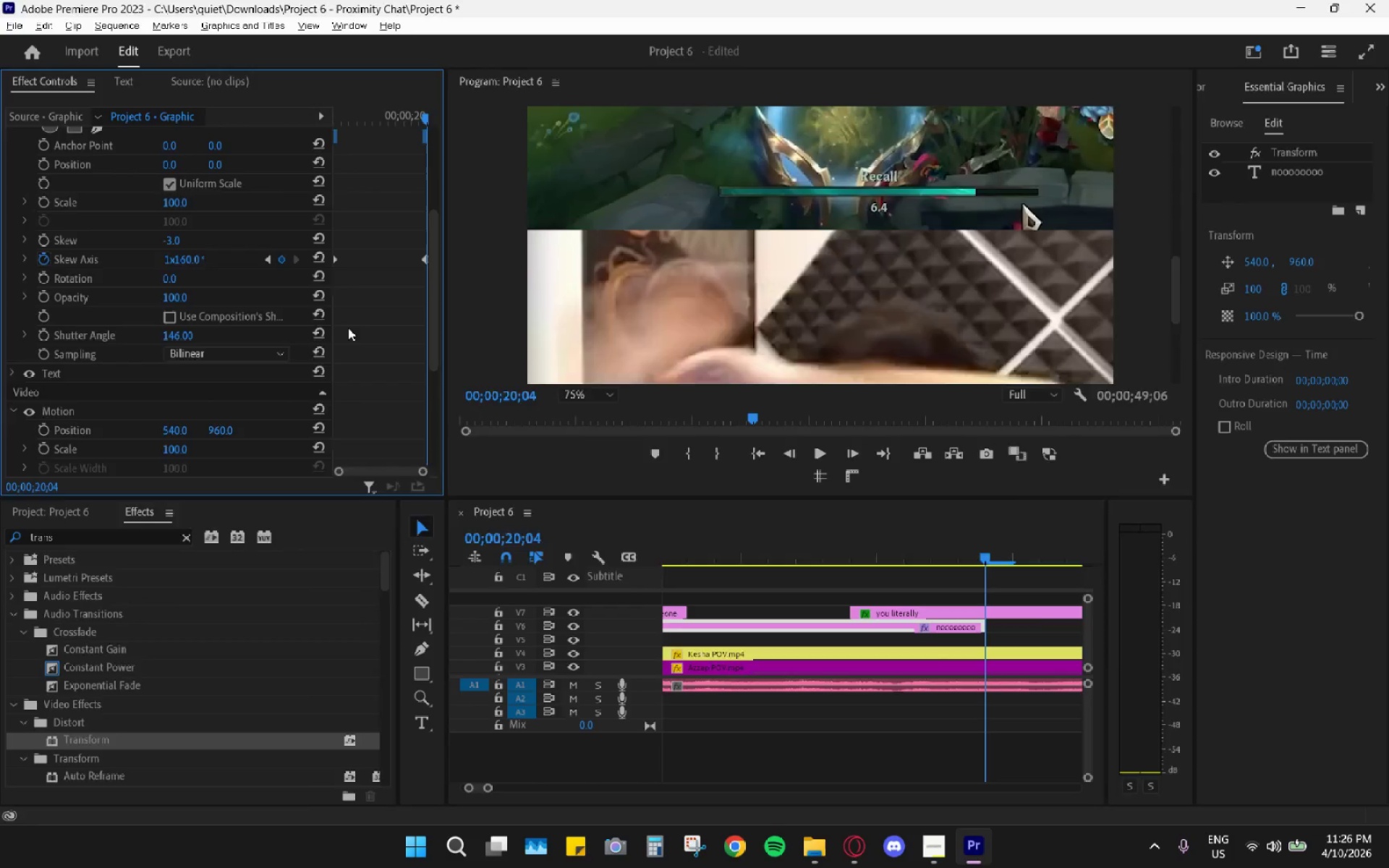 
key(Alt+Tab)
 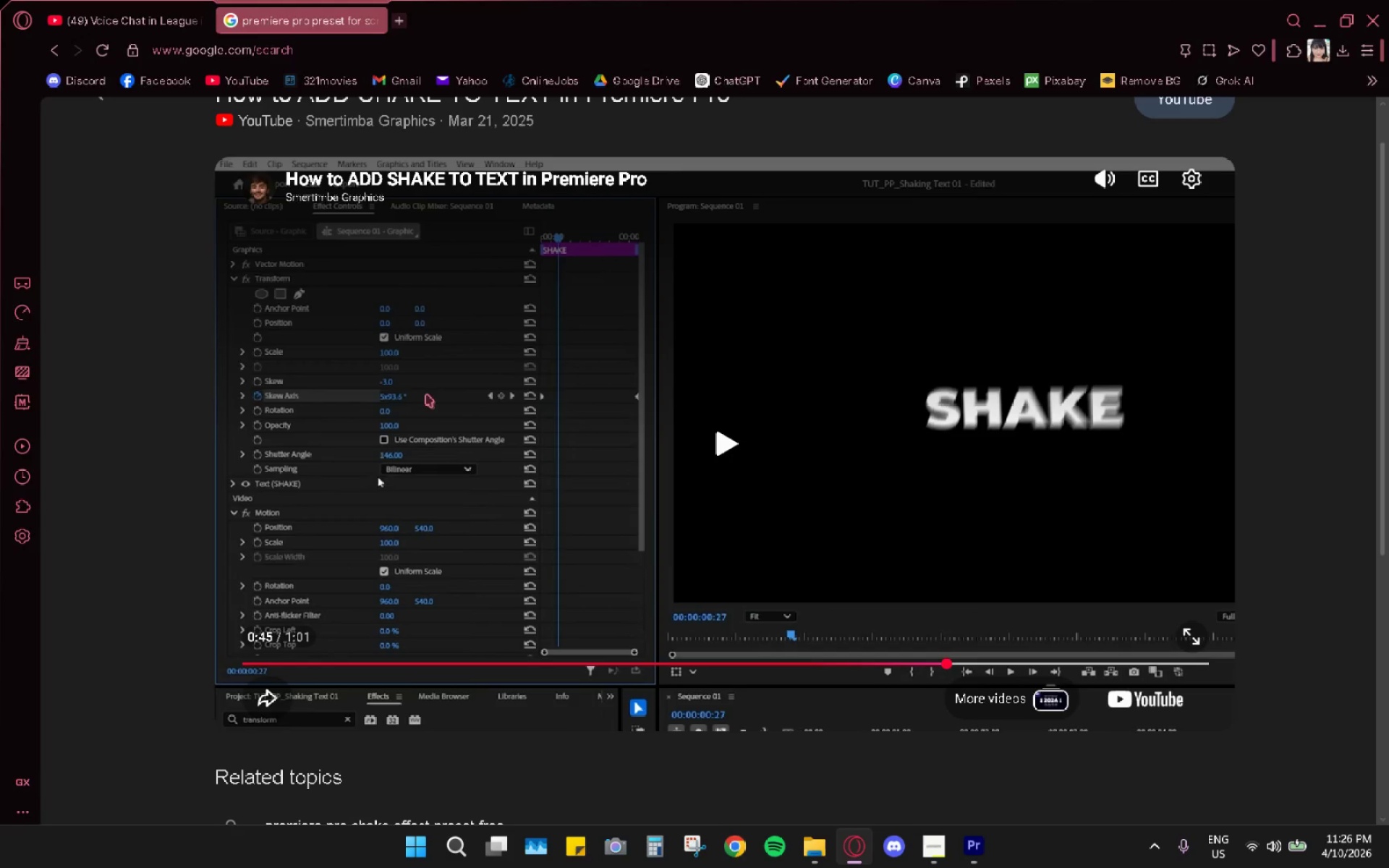 
key(Space)
 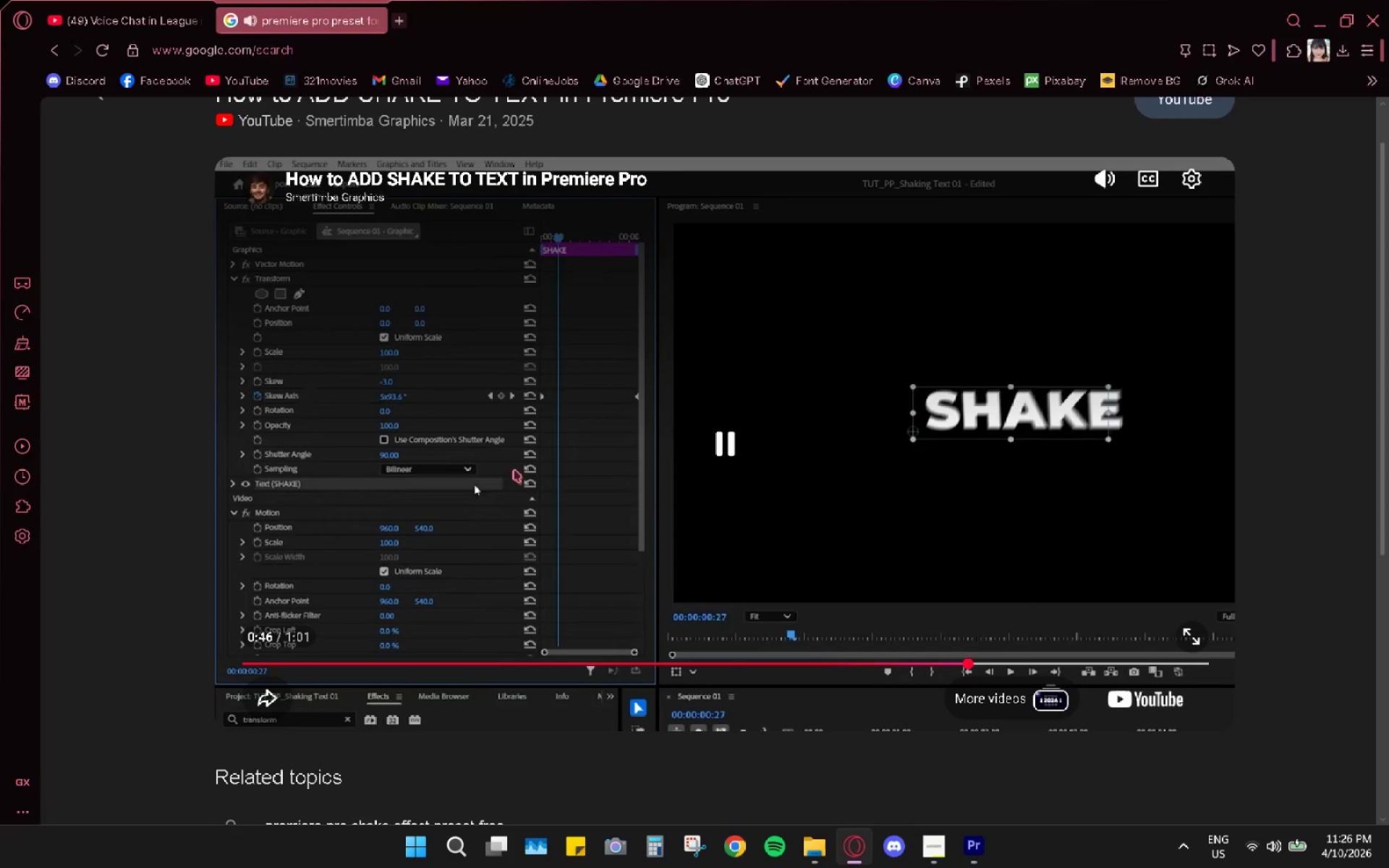 
key(Space)
 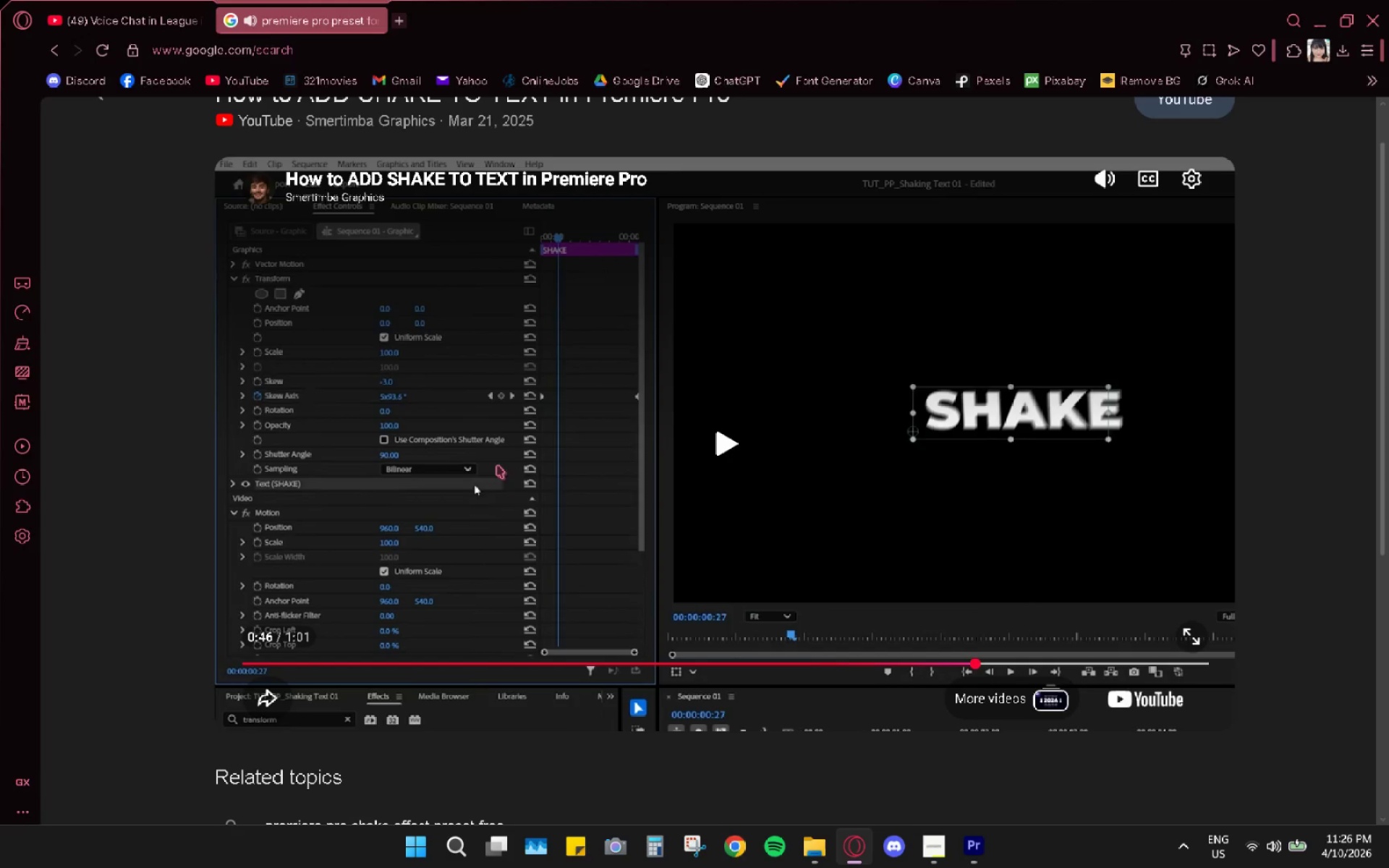 
key(Alt+AltLeft)
 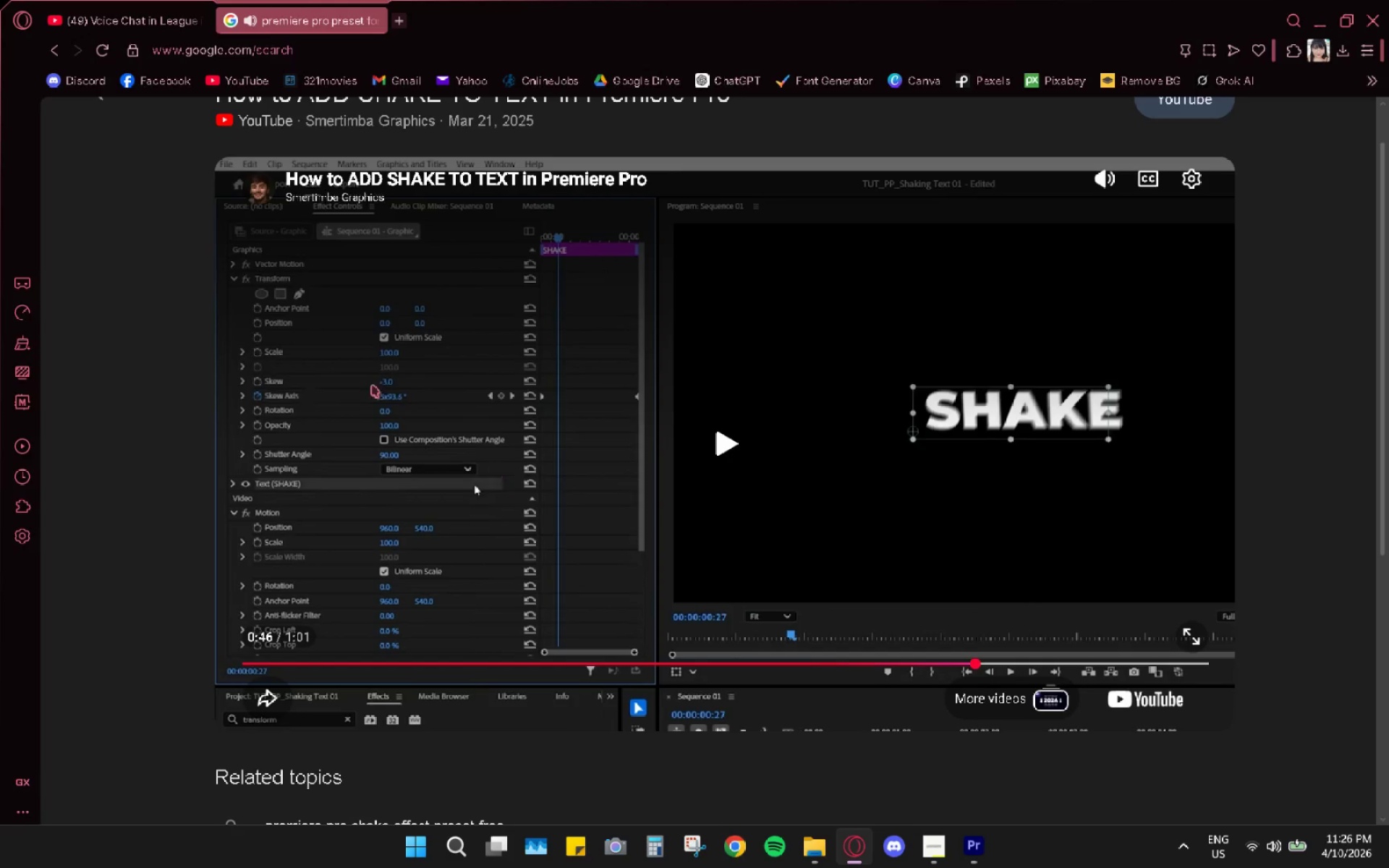 
key(Tab)
type(90)
 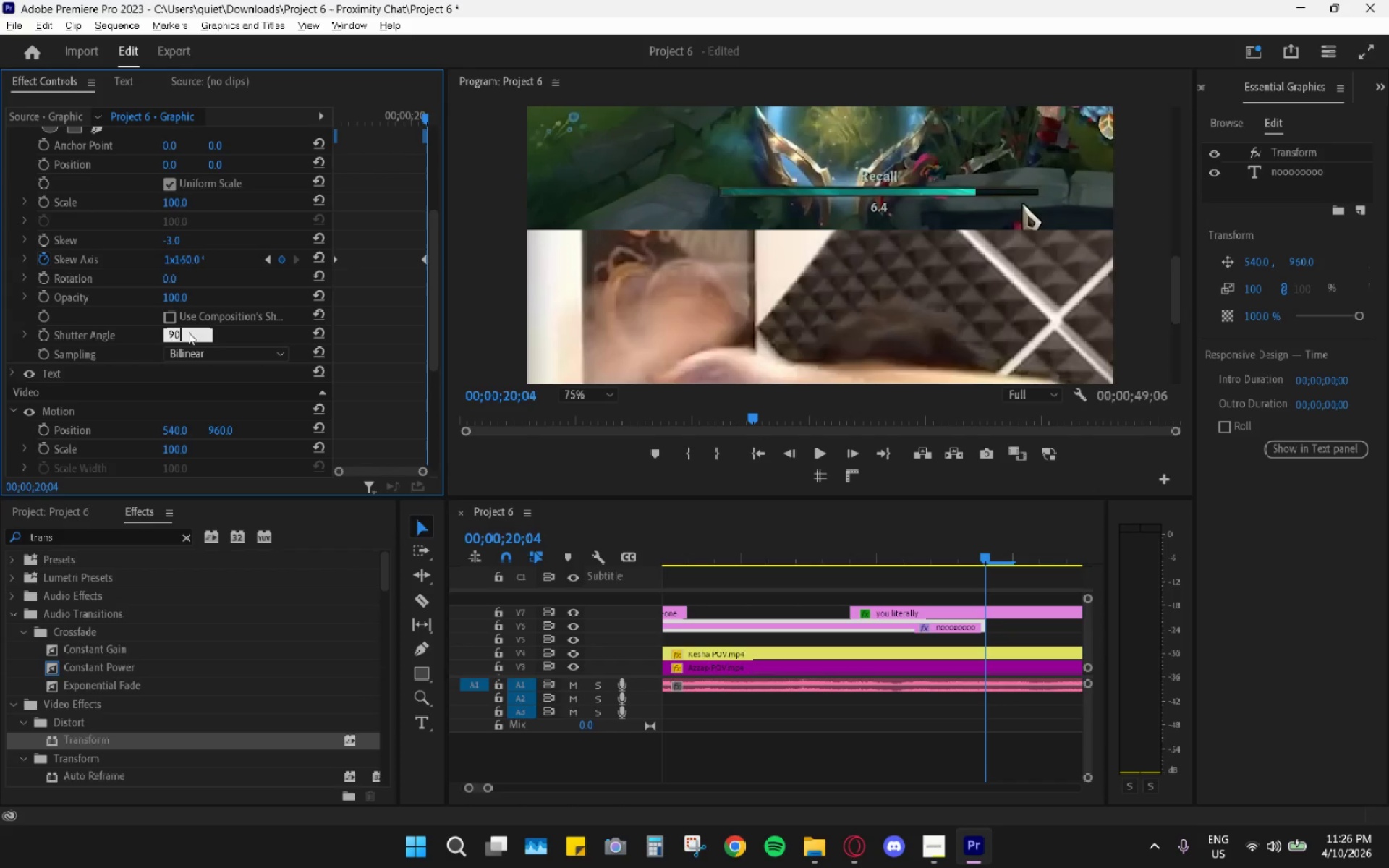 
key(Enter)
 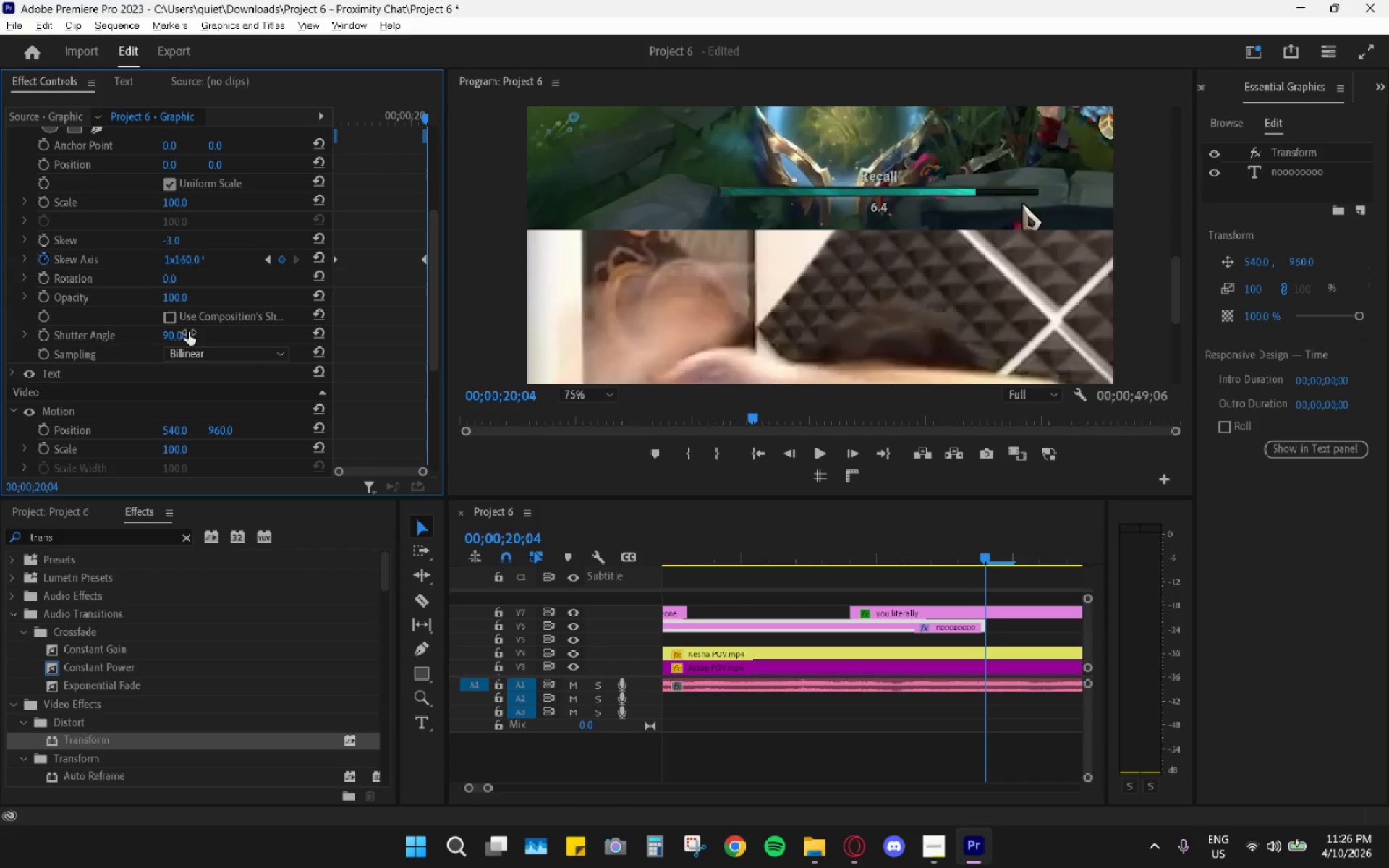 
key(Alt+AltLeft)
 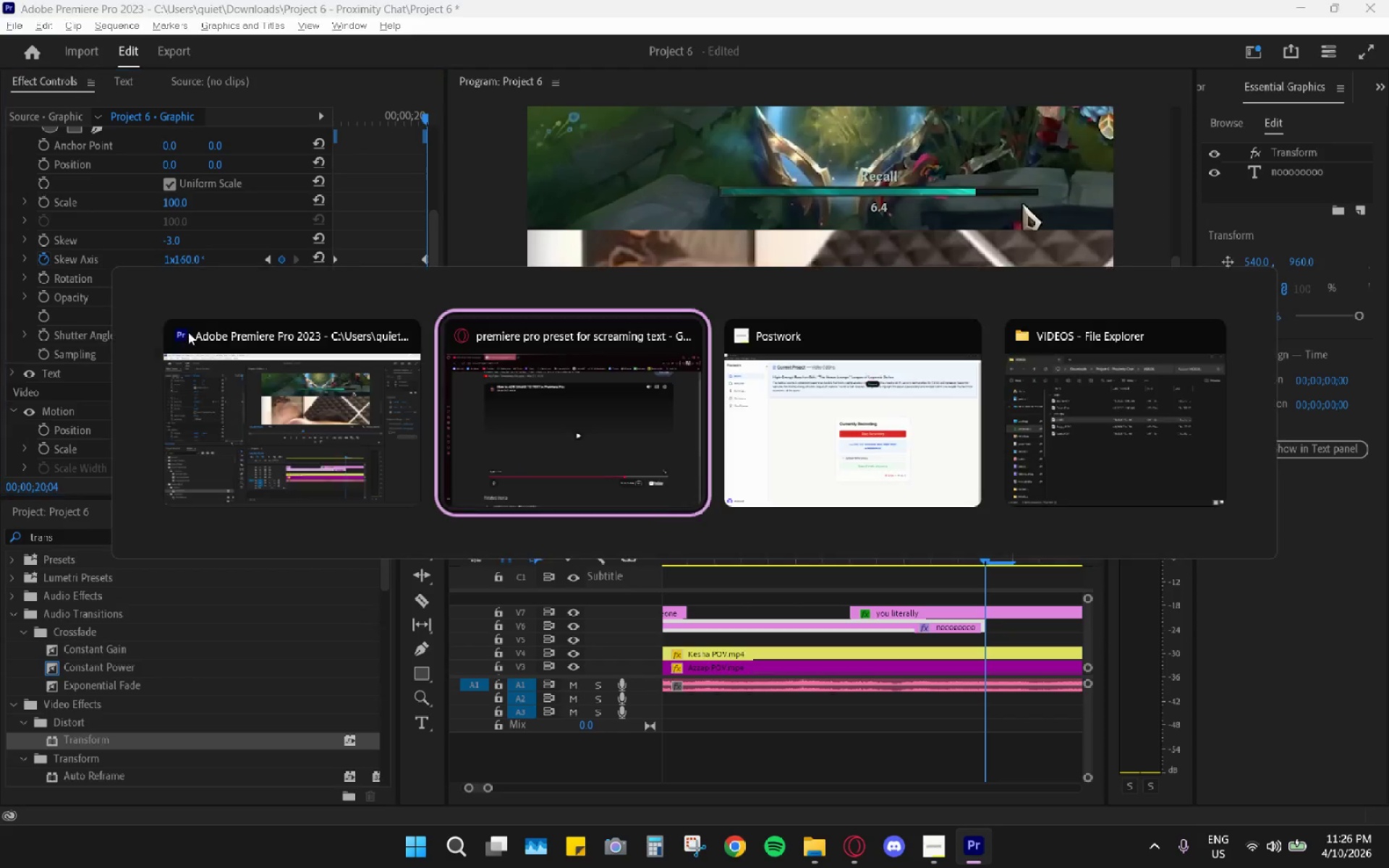 
key(Alt+Tab)
 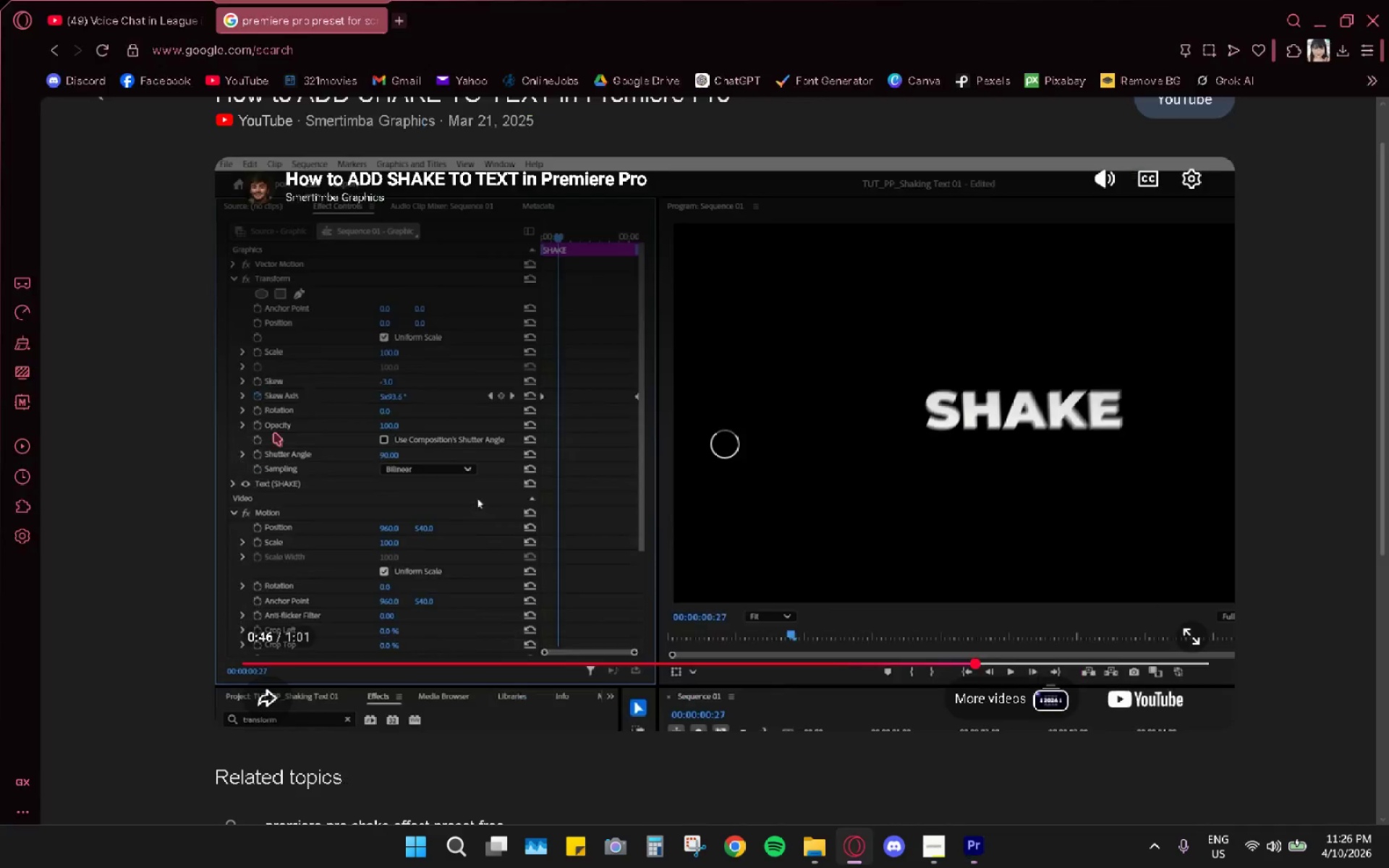 
key(Space)
 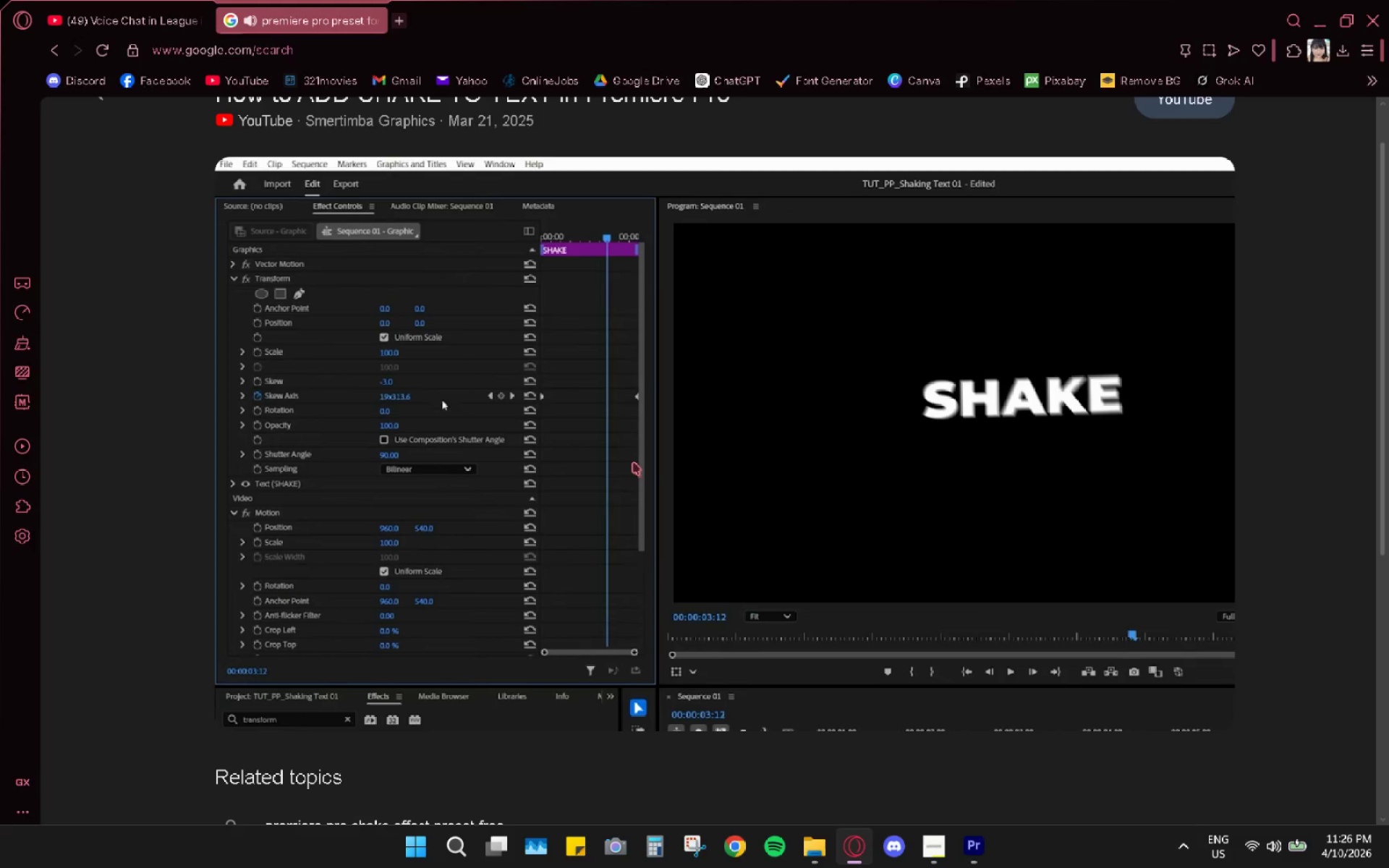 
key(Space)
 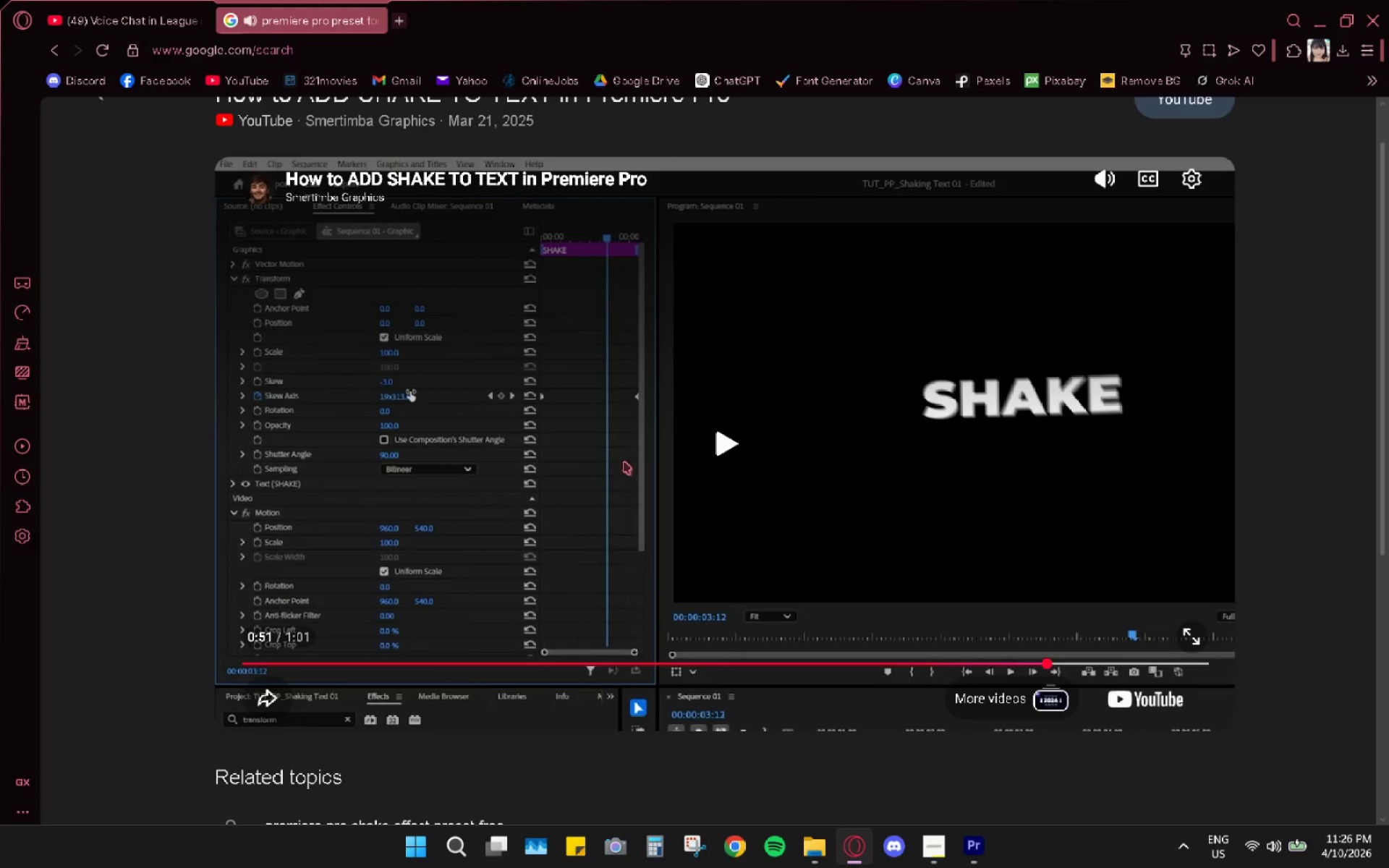 
key(Alt+AltLeft)
 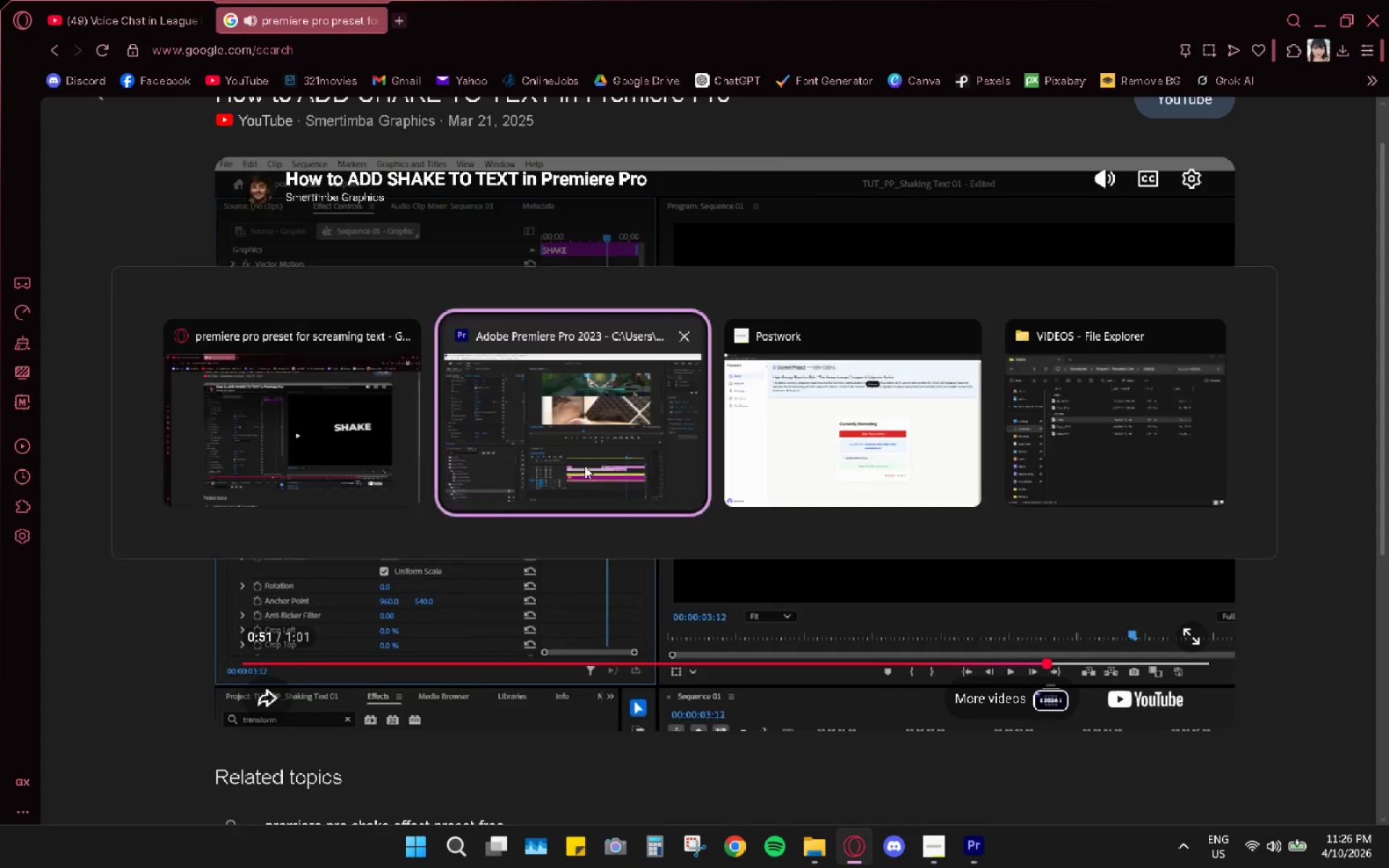 
key(Alt+Tab)
 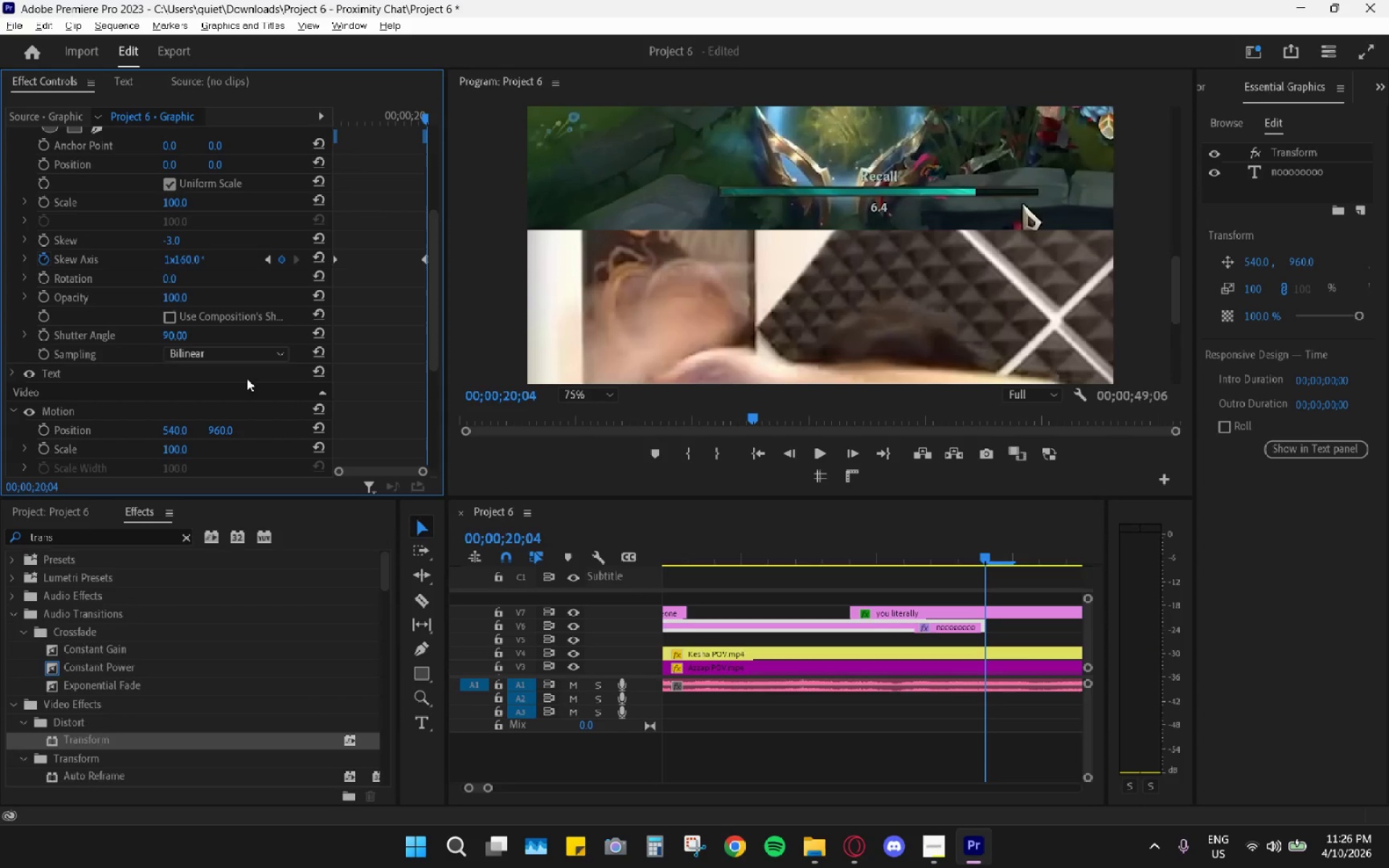 
key(Alt+AltLeft)
 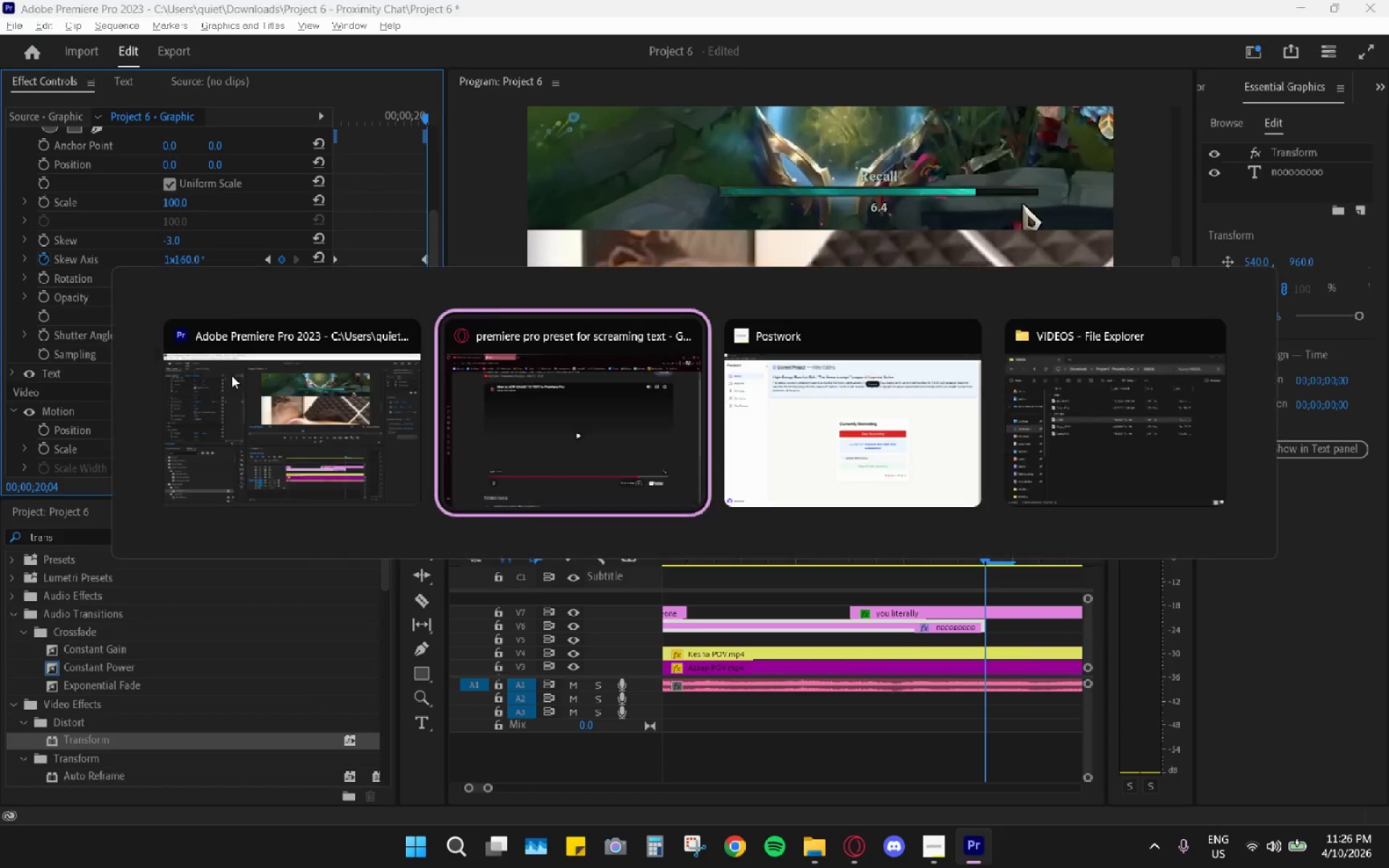 
key(Alt+Tab)
 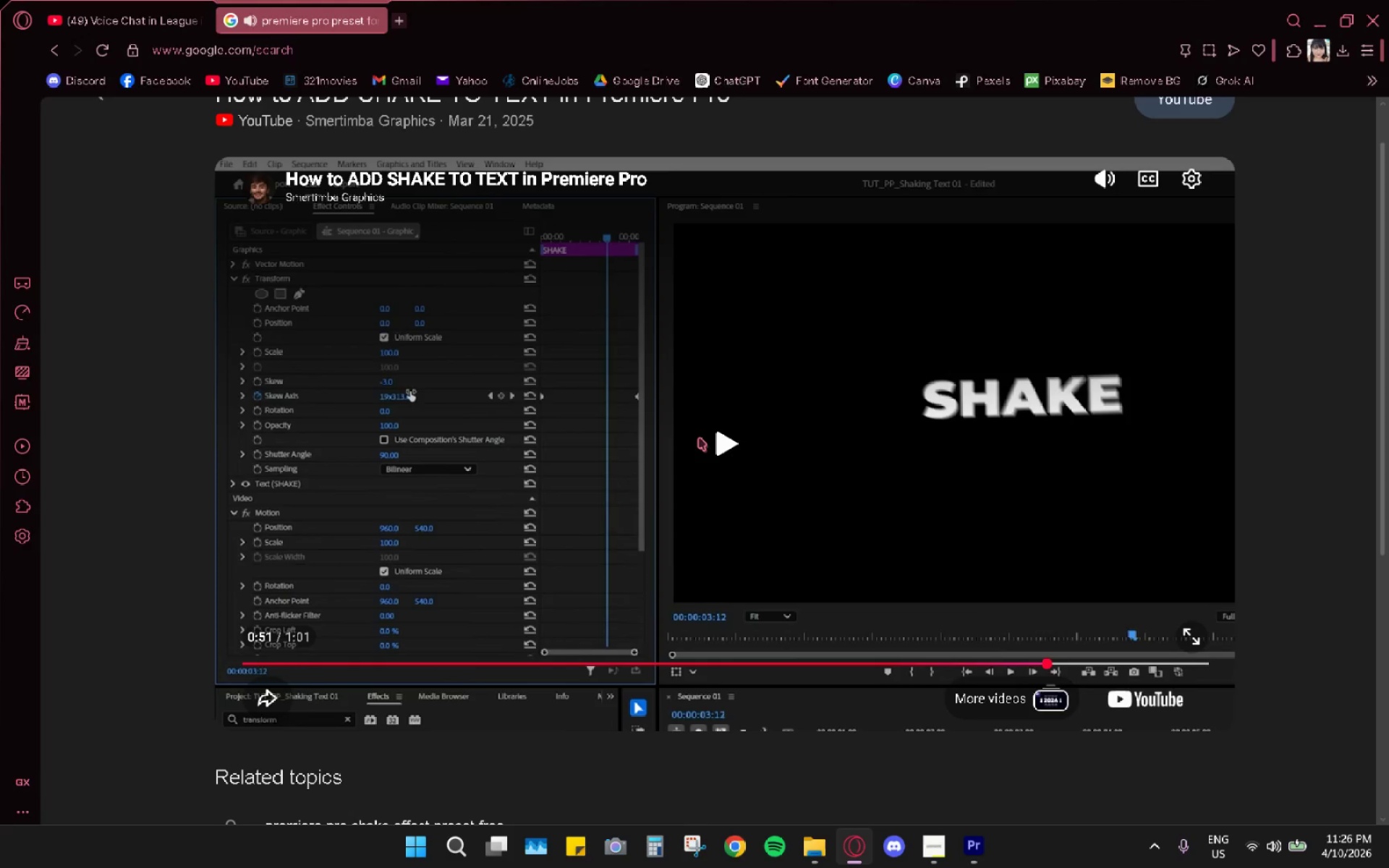 
key(Space)
 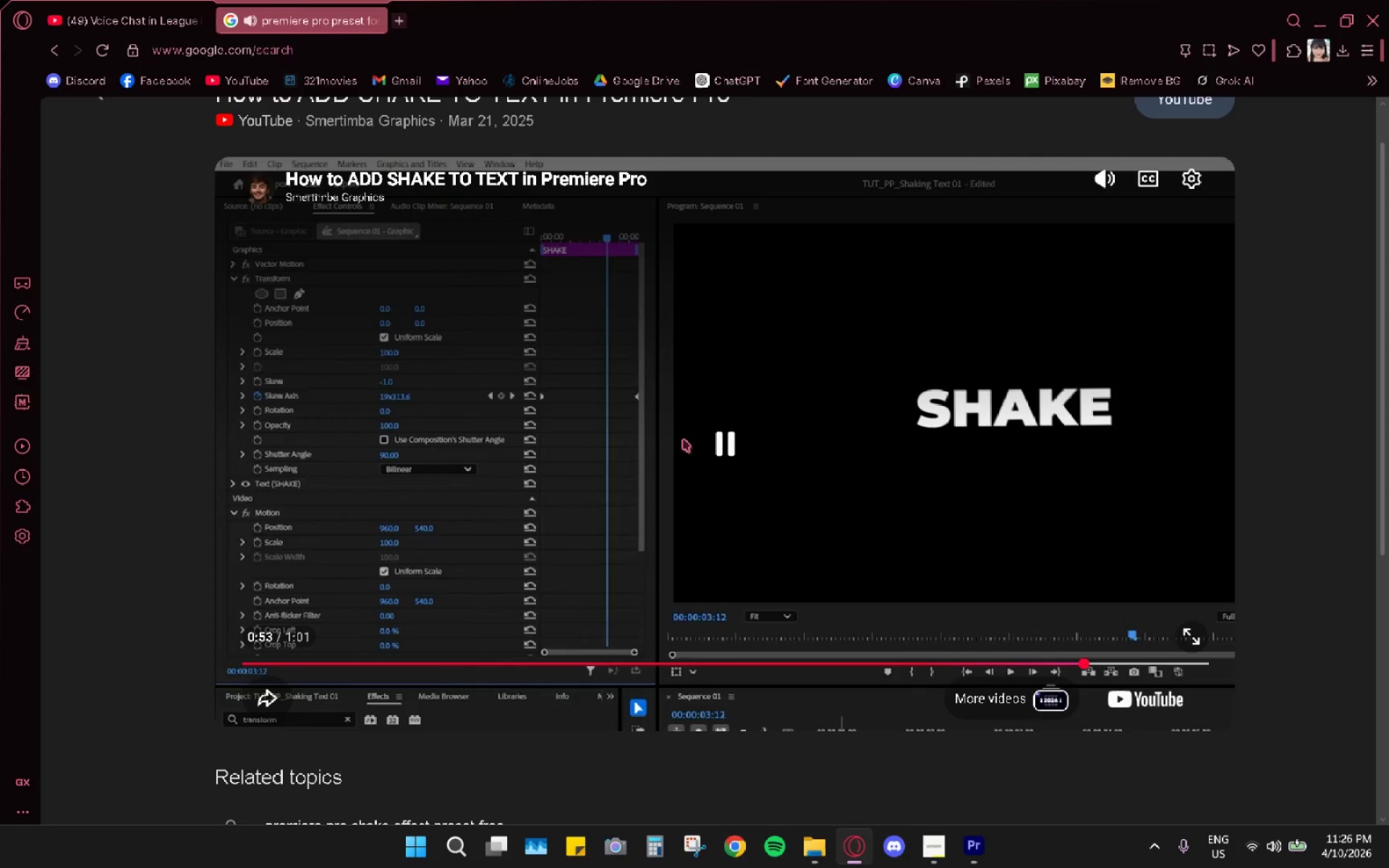 
key(Space)
 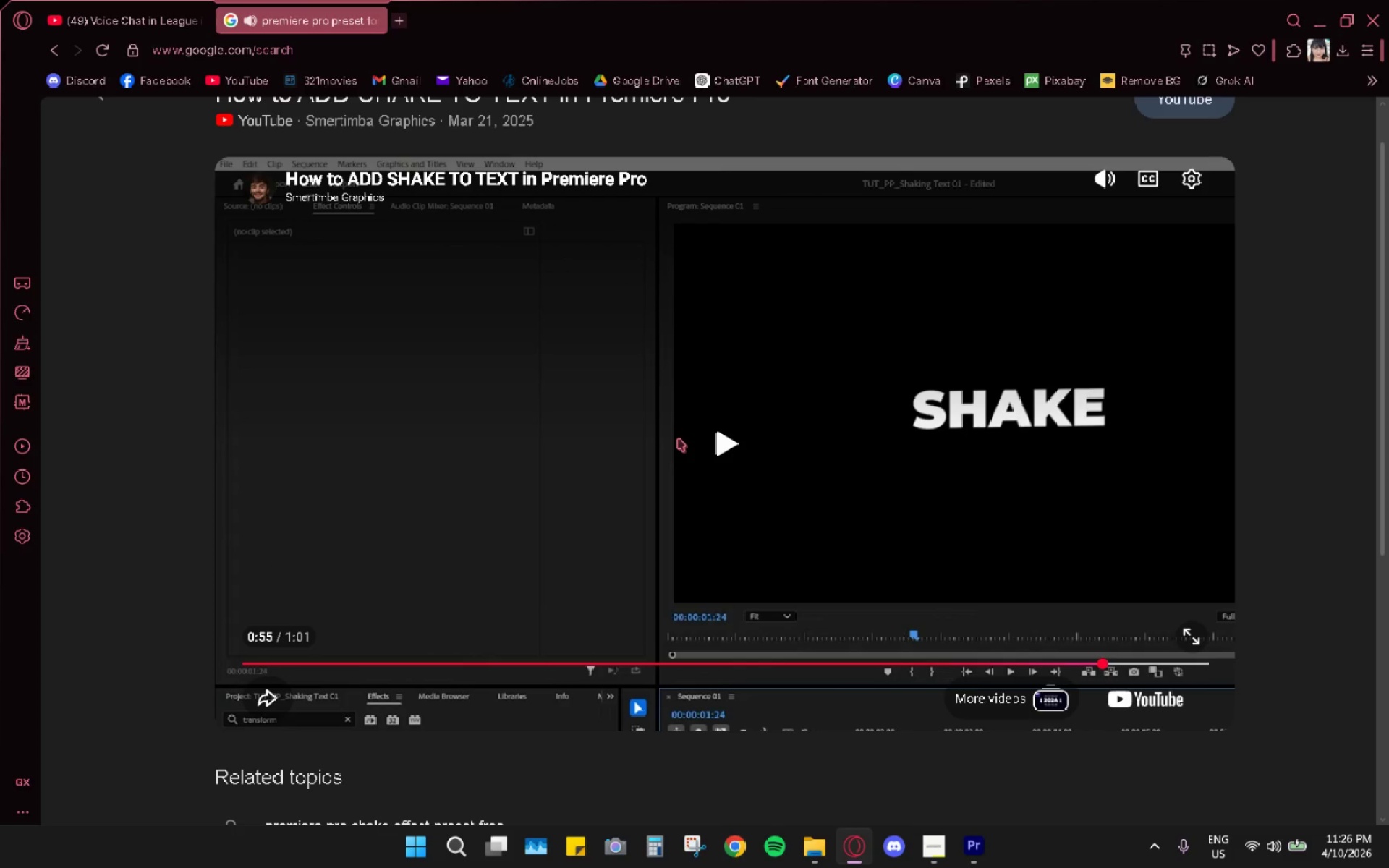 
key(Alt+AltLeft)
 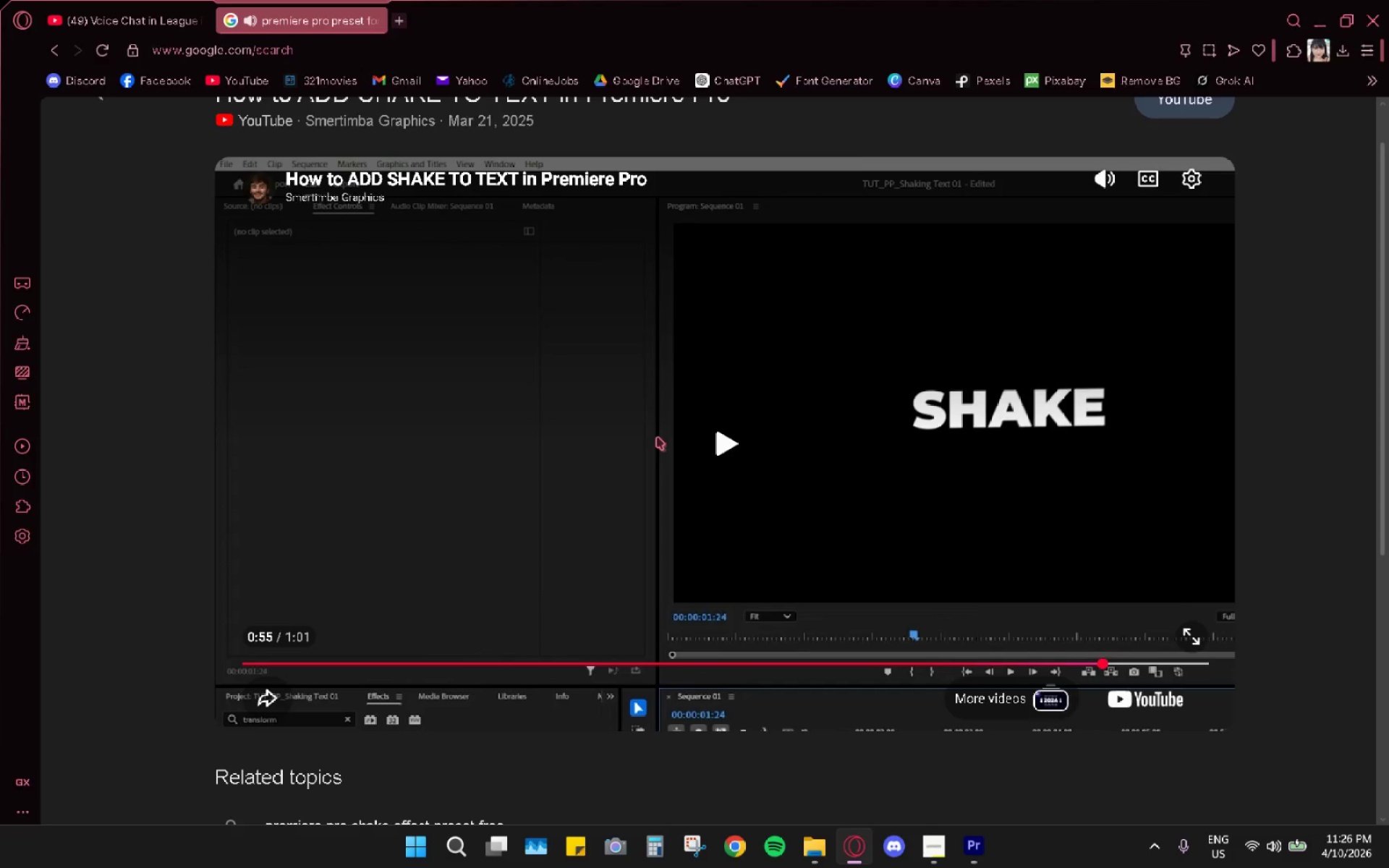 
key(Alt+Tab)
 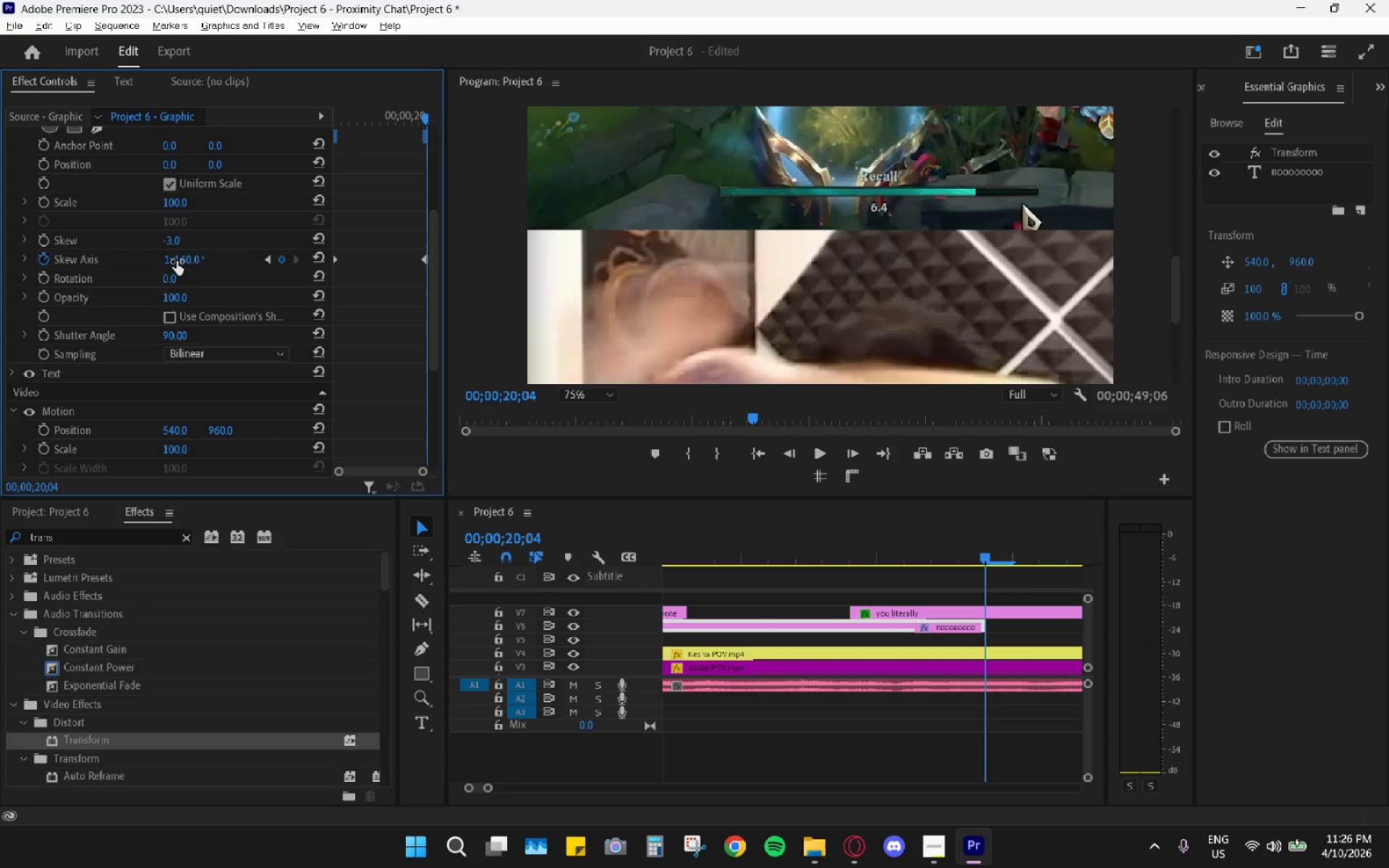 
left_click([174, 242])
 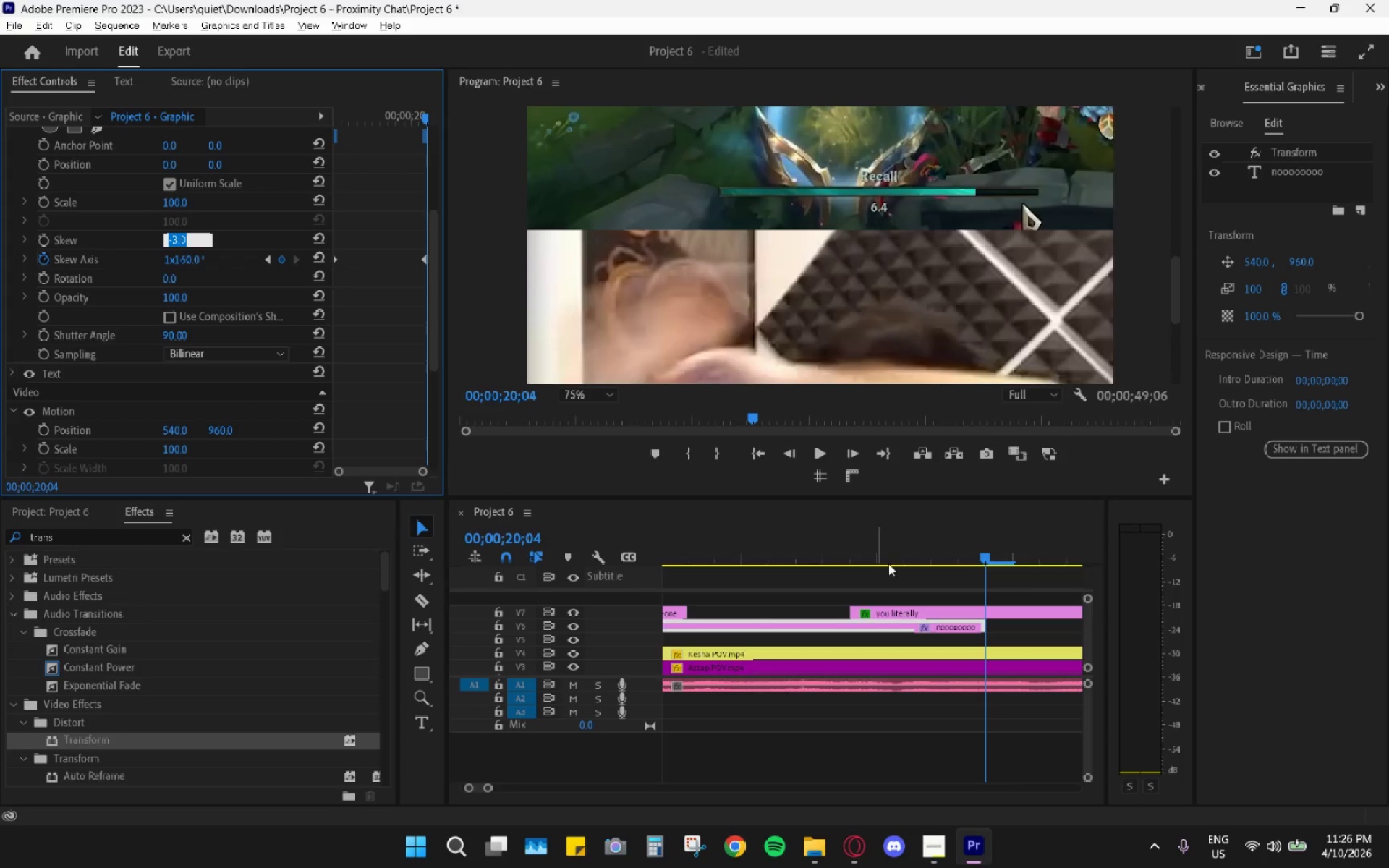 
left_click_drag(start_coordinate=[871, 550], to_coordinate=[862, 545])
 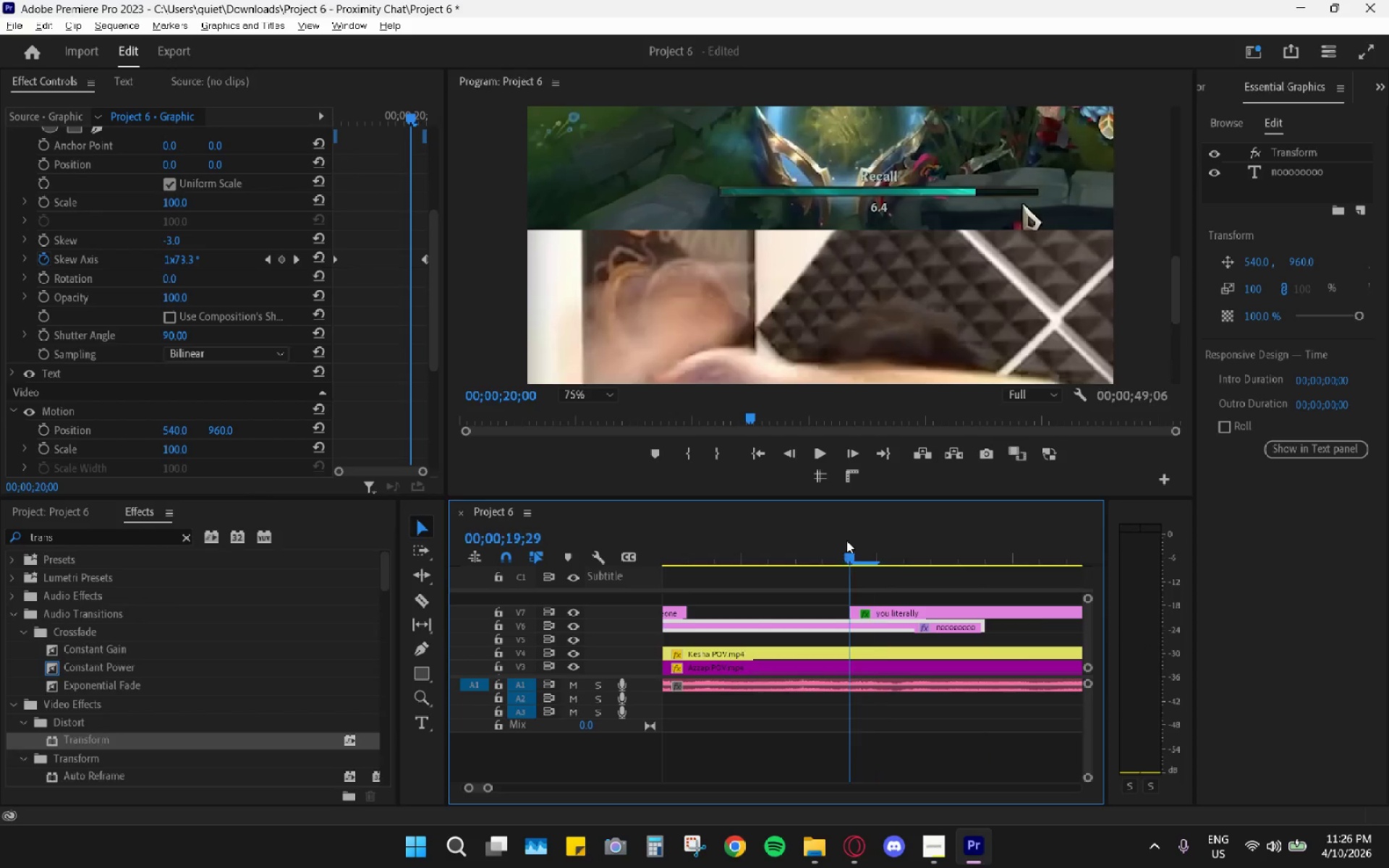 
left_click_drag(start_coordinate=[851, 541], to_coordinate=[691, 533])
 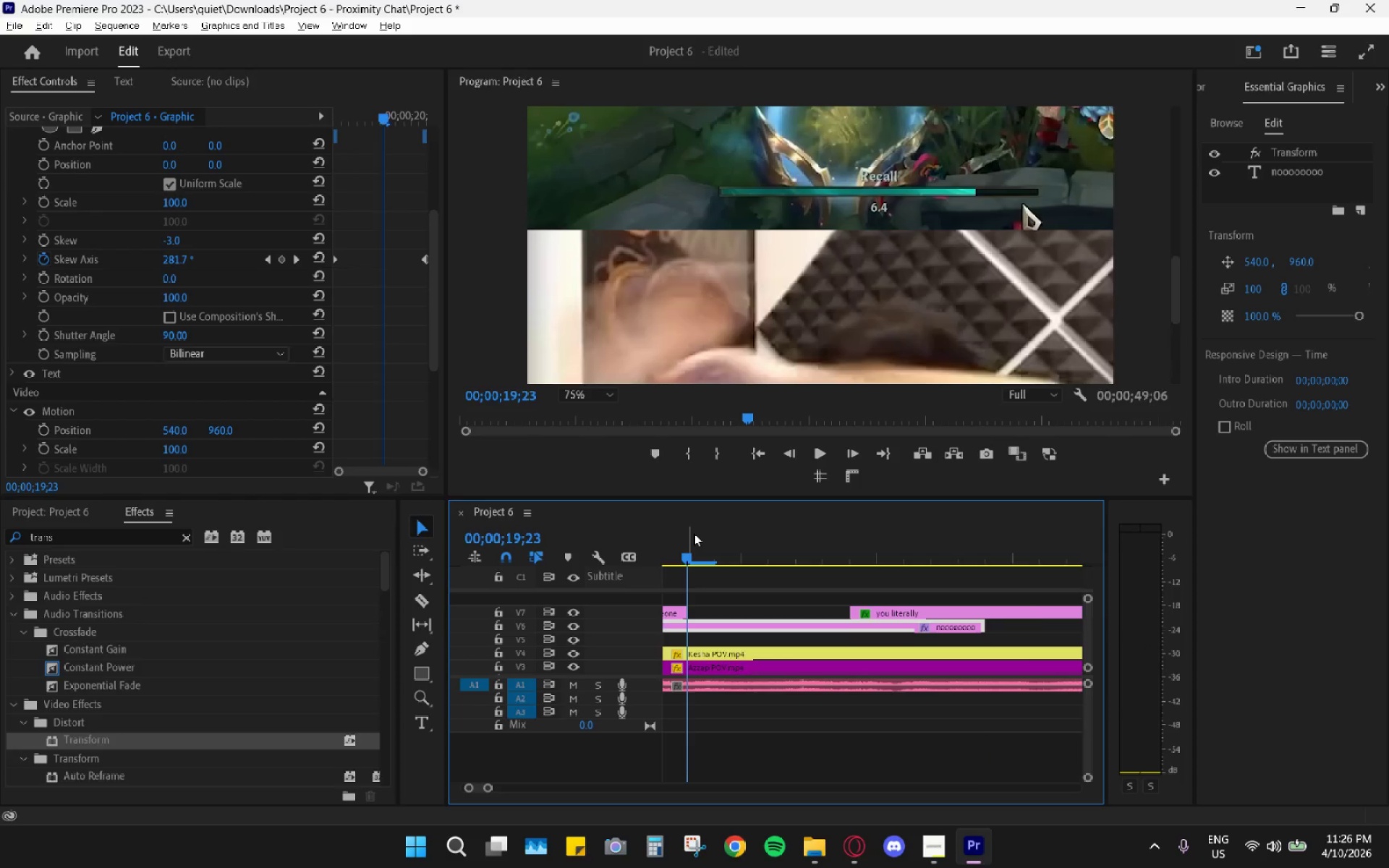 
key(Space)
 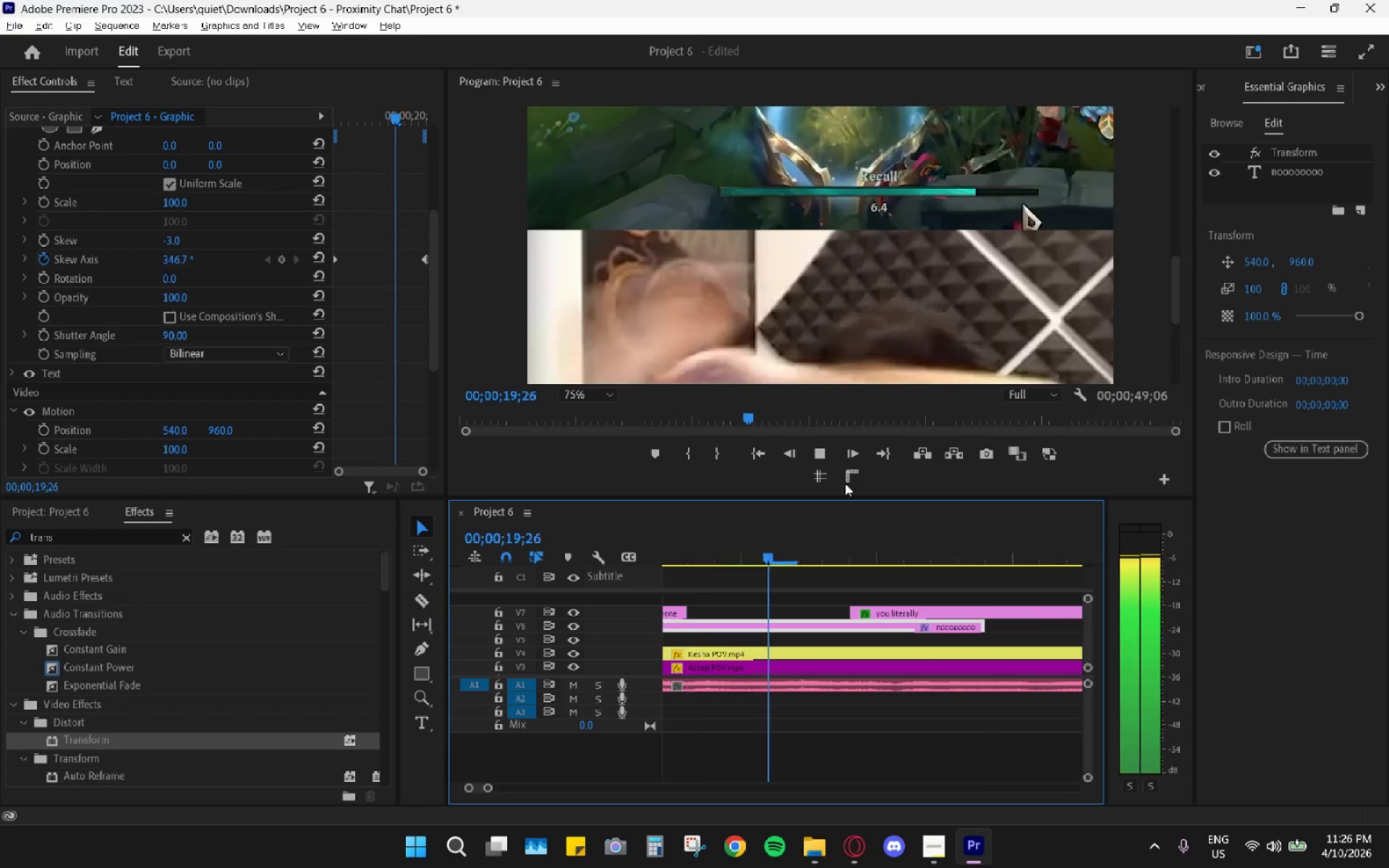 
key(Space)
 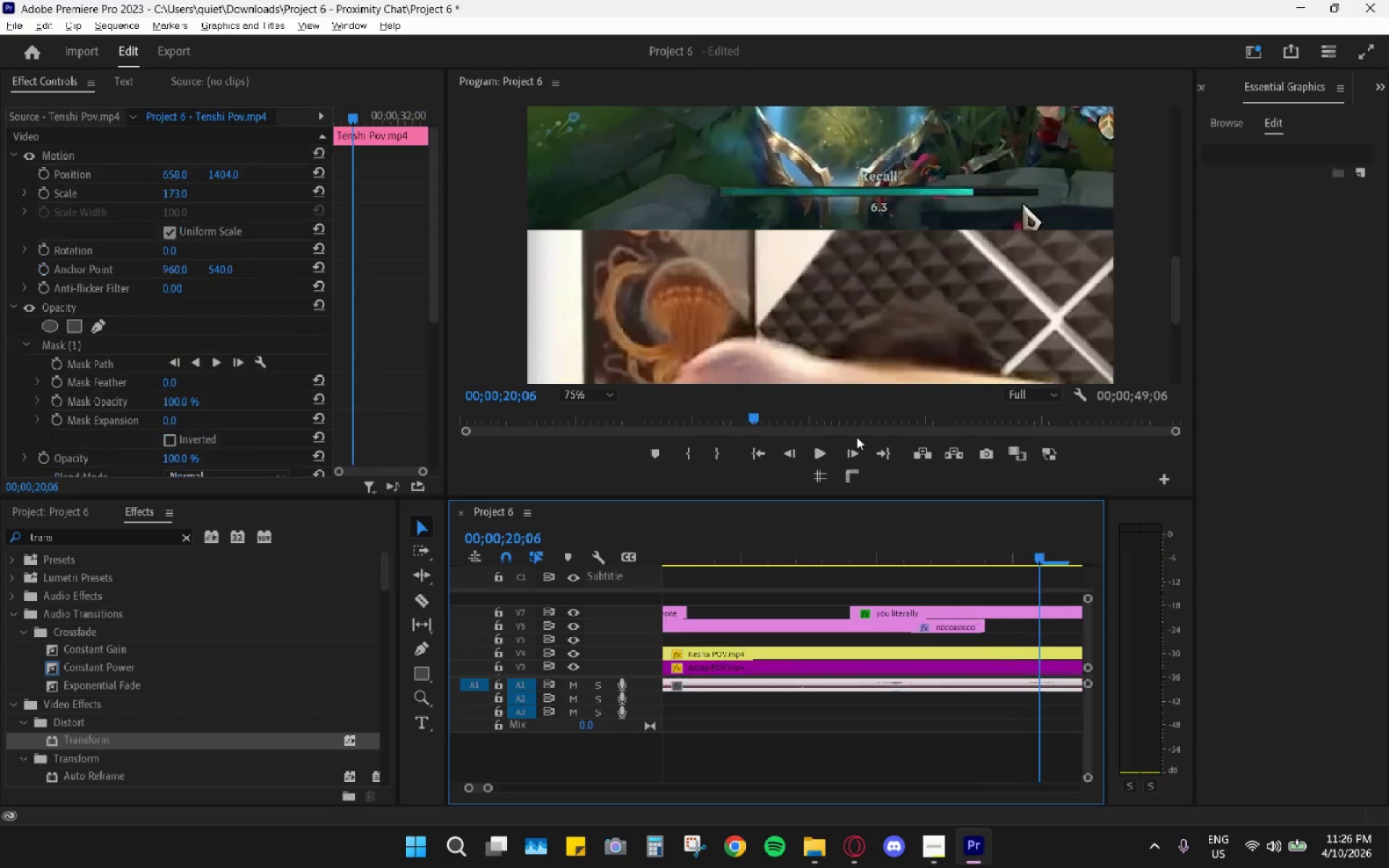 
key(Space)
 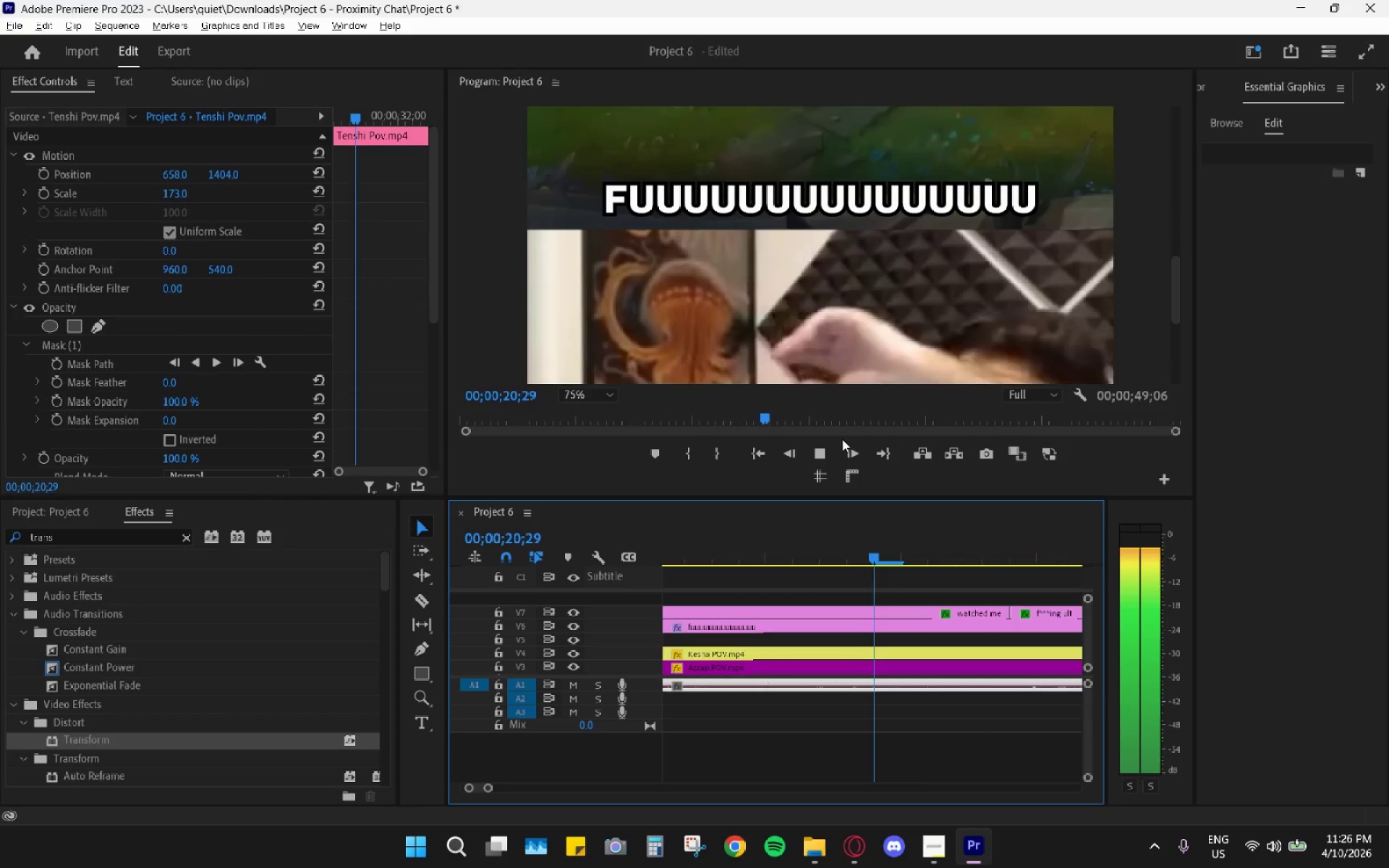 
key(Space)
 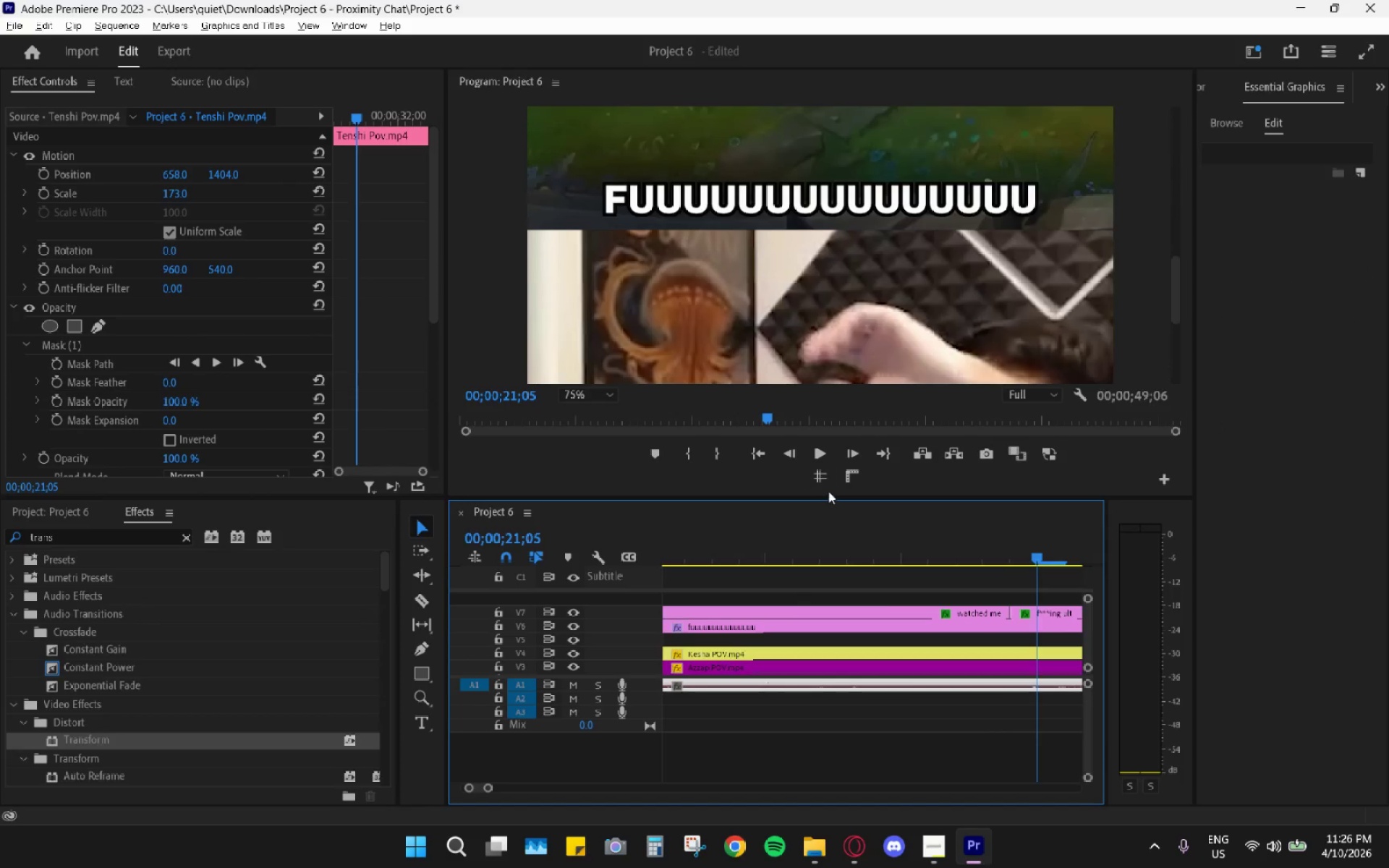 
hold_key(key=AltLeft, duration=0.95)
scroll: coordinate [799, 624], scroll_direction: down, amount: 10.0
 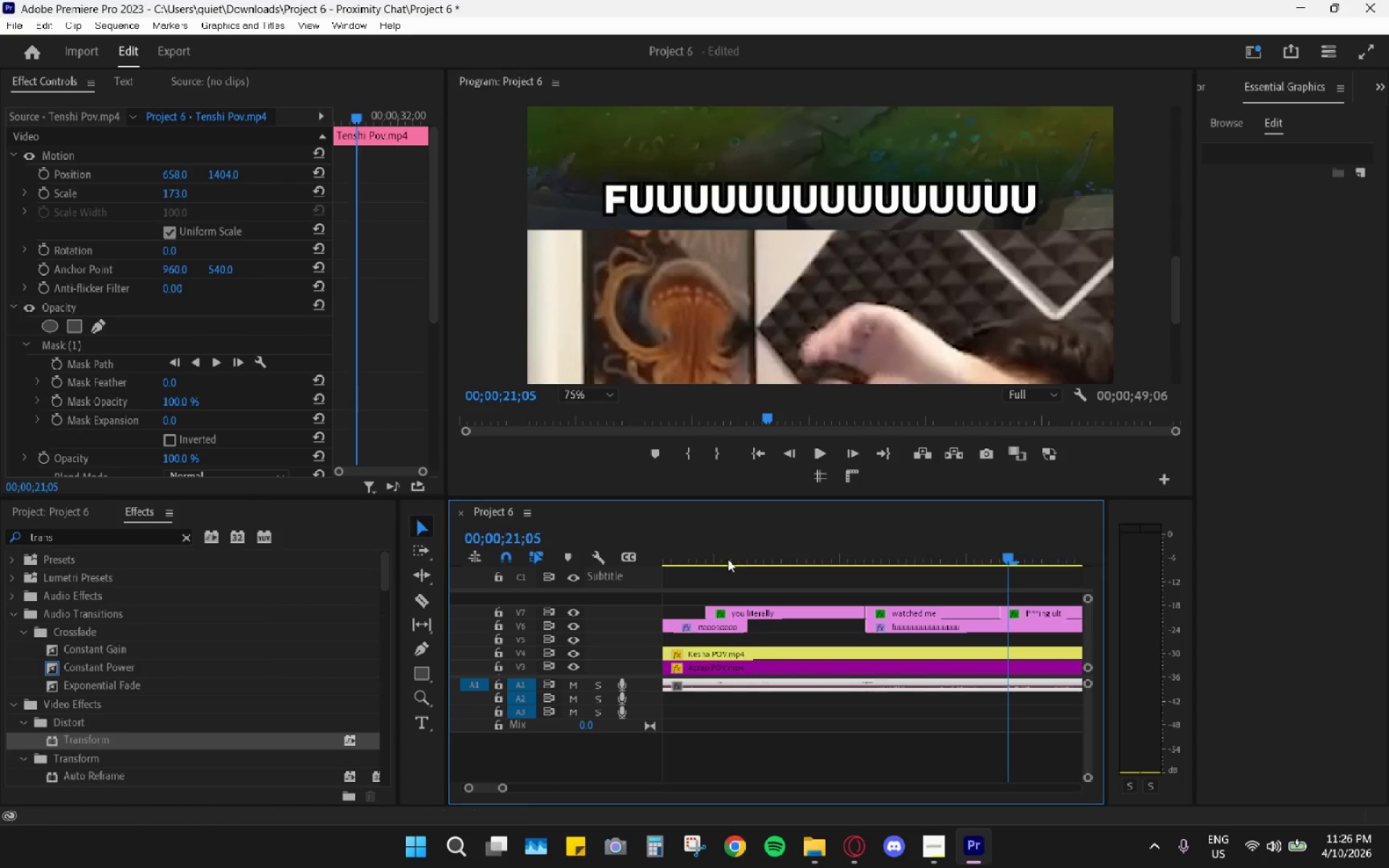 
left_click_drag(start_coordinate=[711, 553], to_coordinate=[663, 551])
 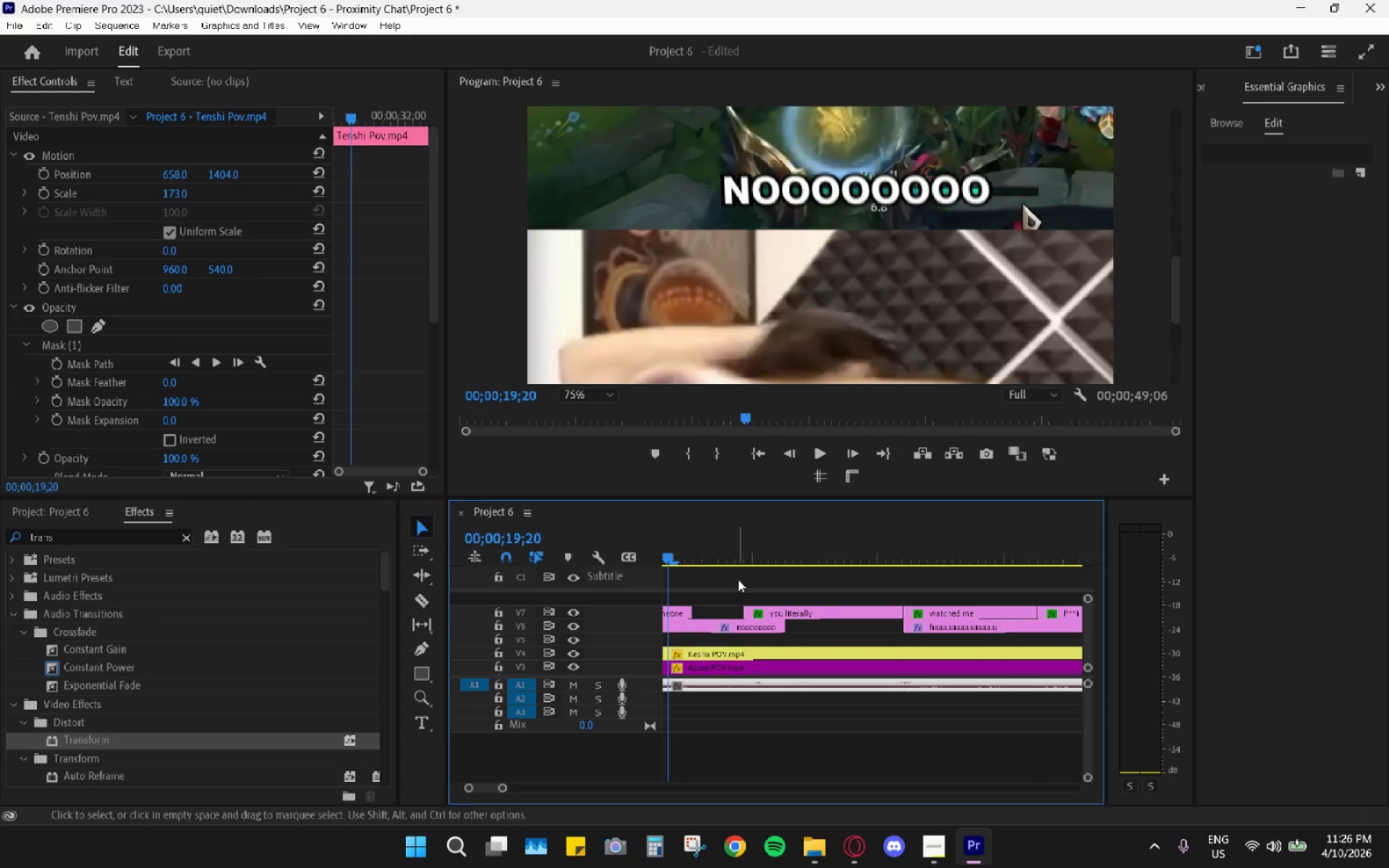 
scroll: coordinate [757, 587], scroll_direction: up, amount: 4.0
 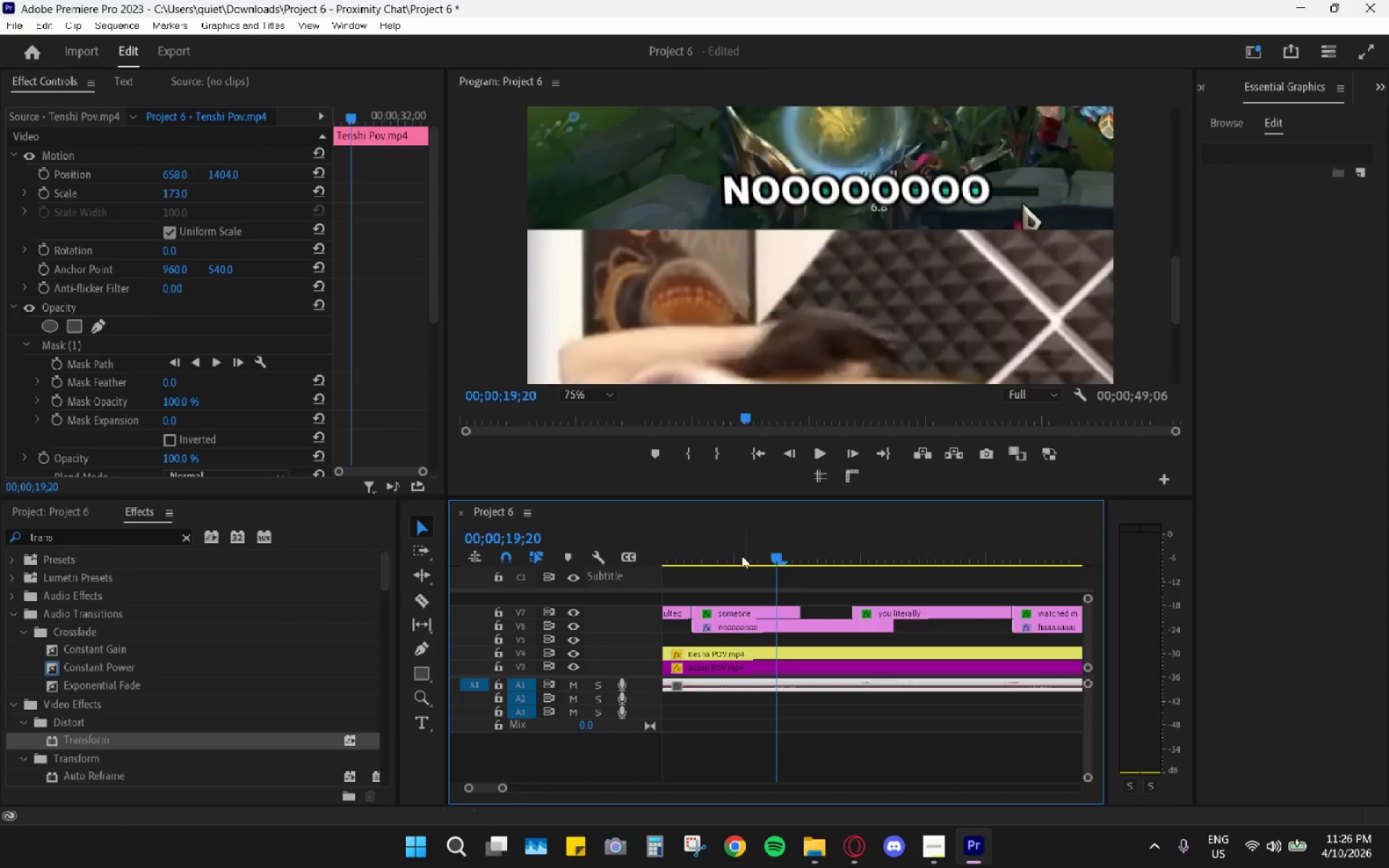 
left_click_drag(start_coordinate=[736, 553], to_coordinate=[713, 549])
 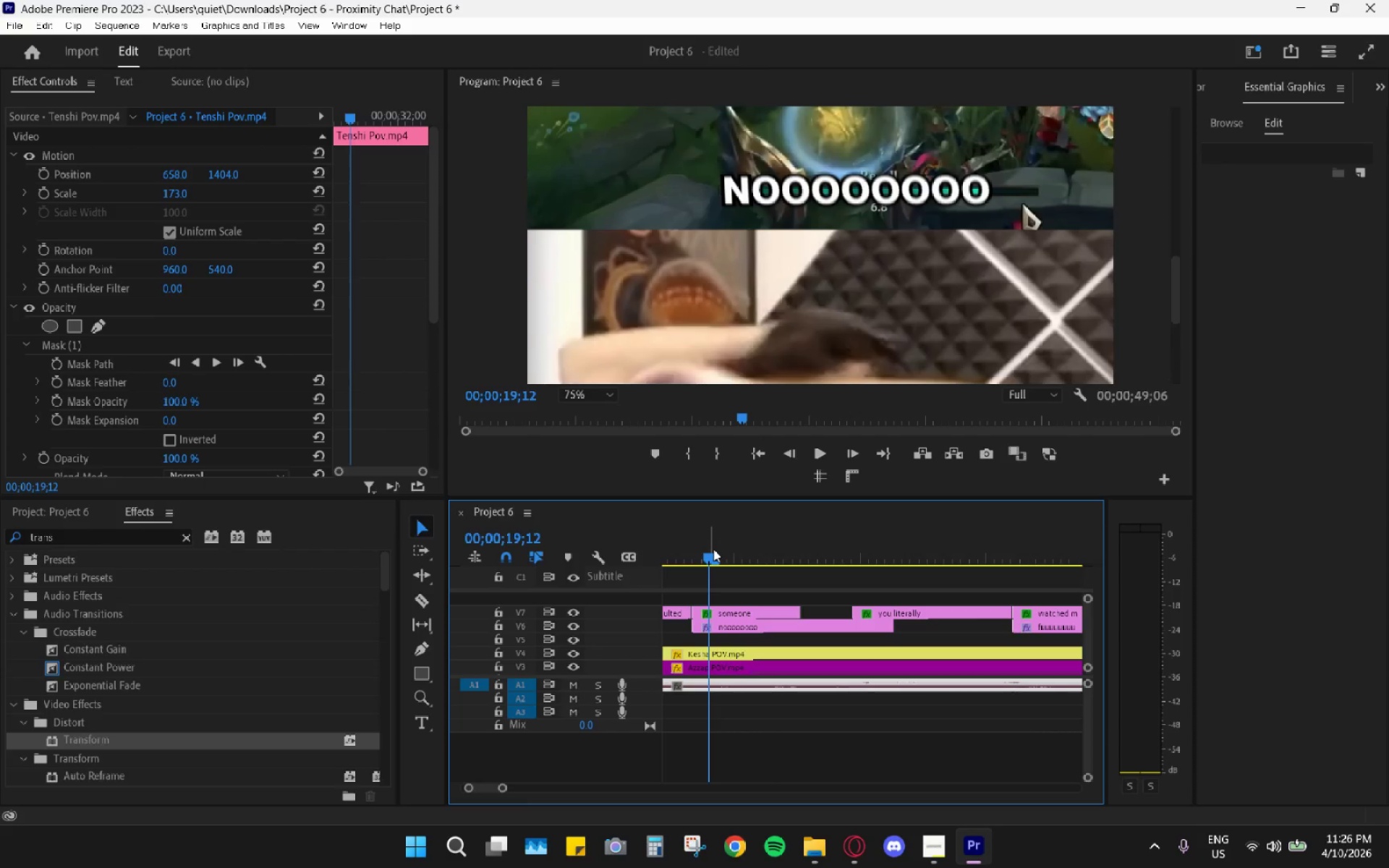 
key(Space)
 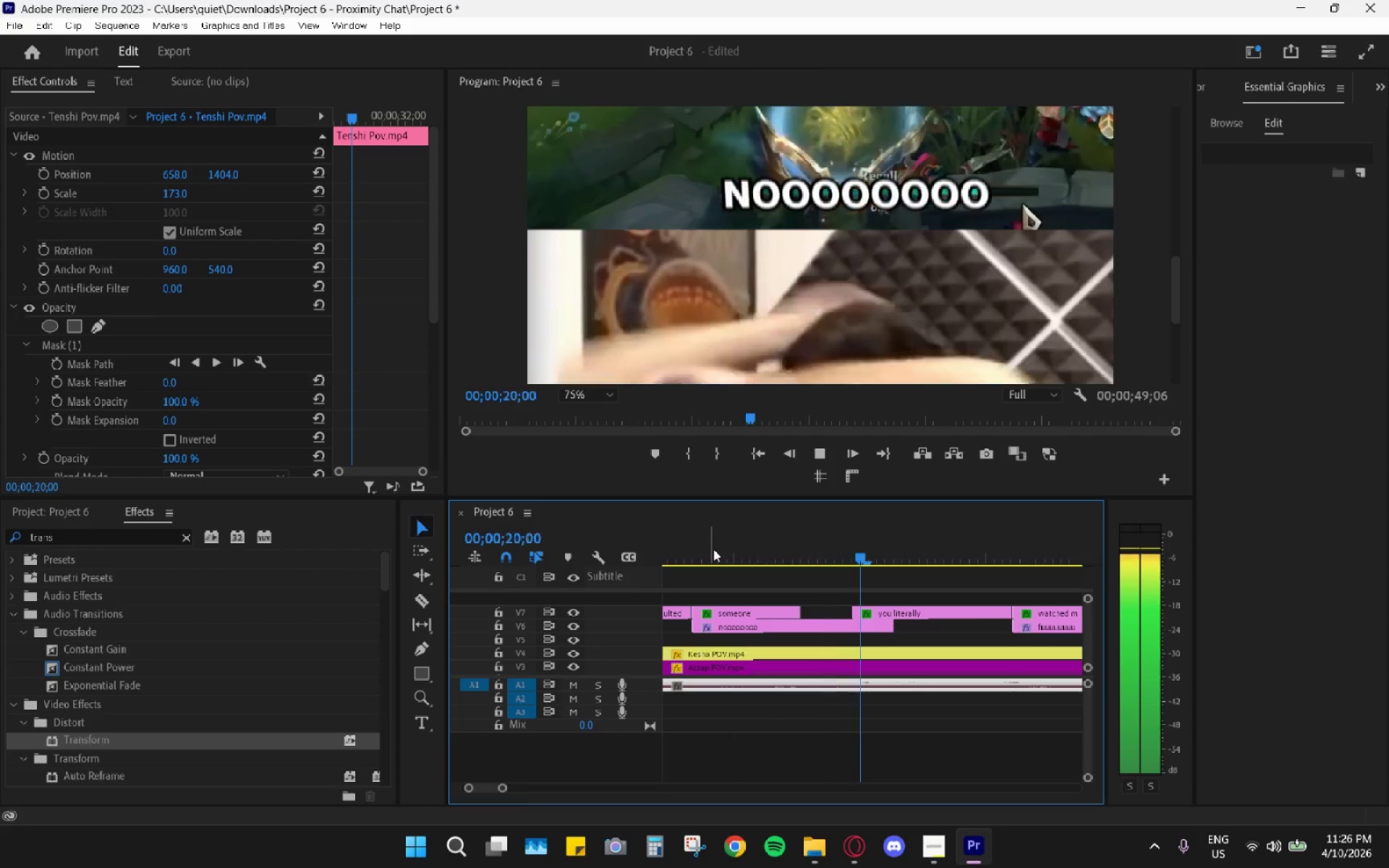 
key(Space)
 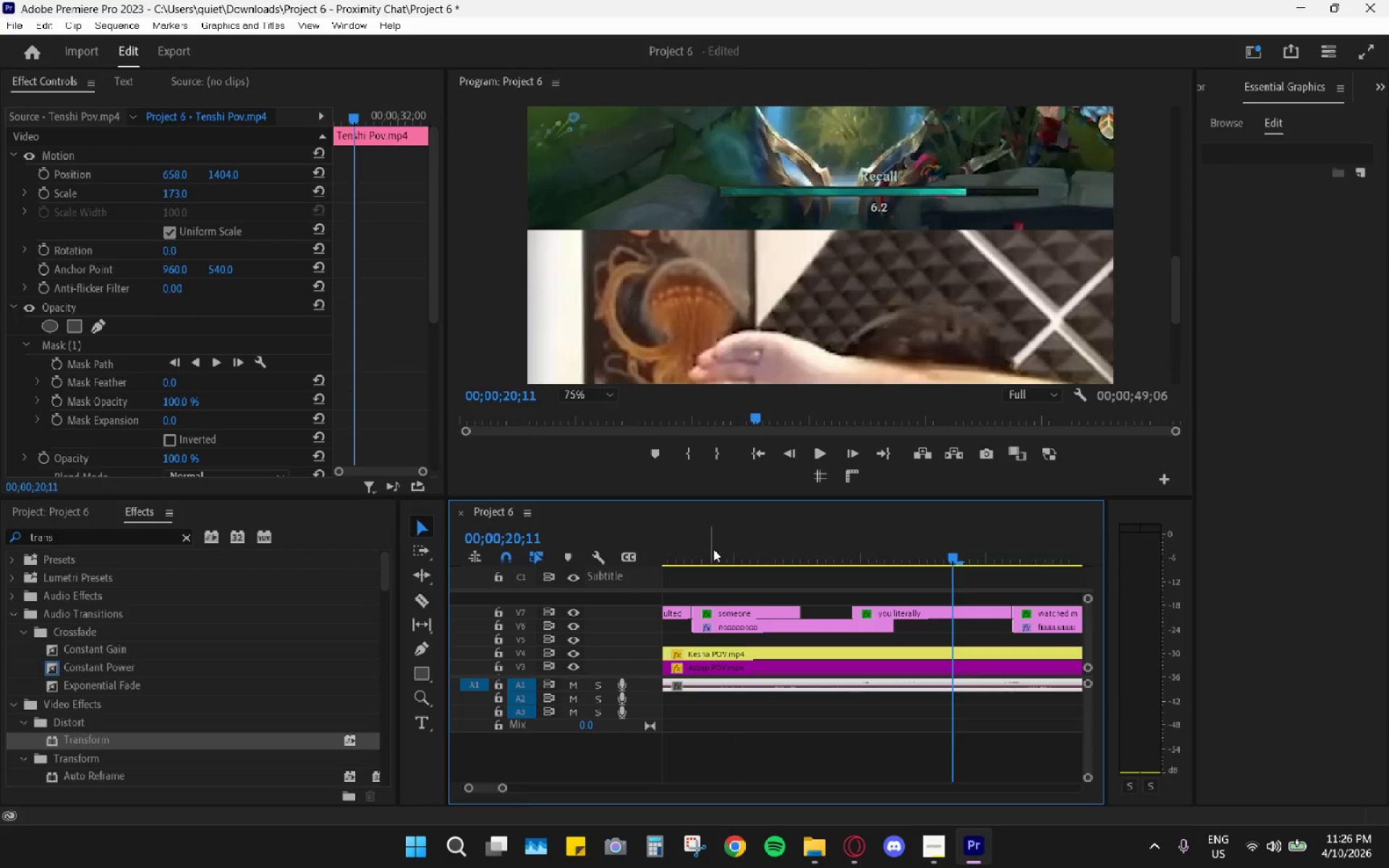 
left_click([713, 549])
 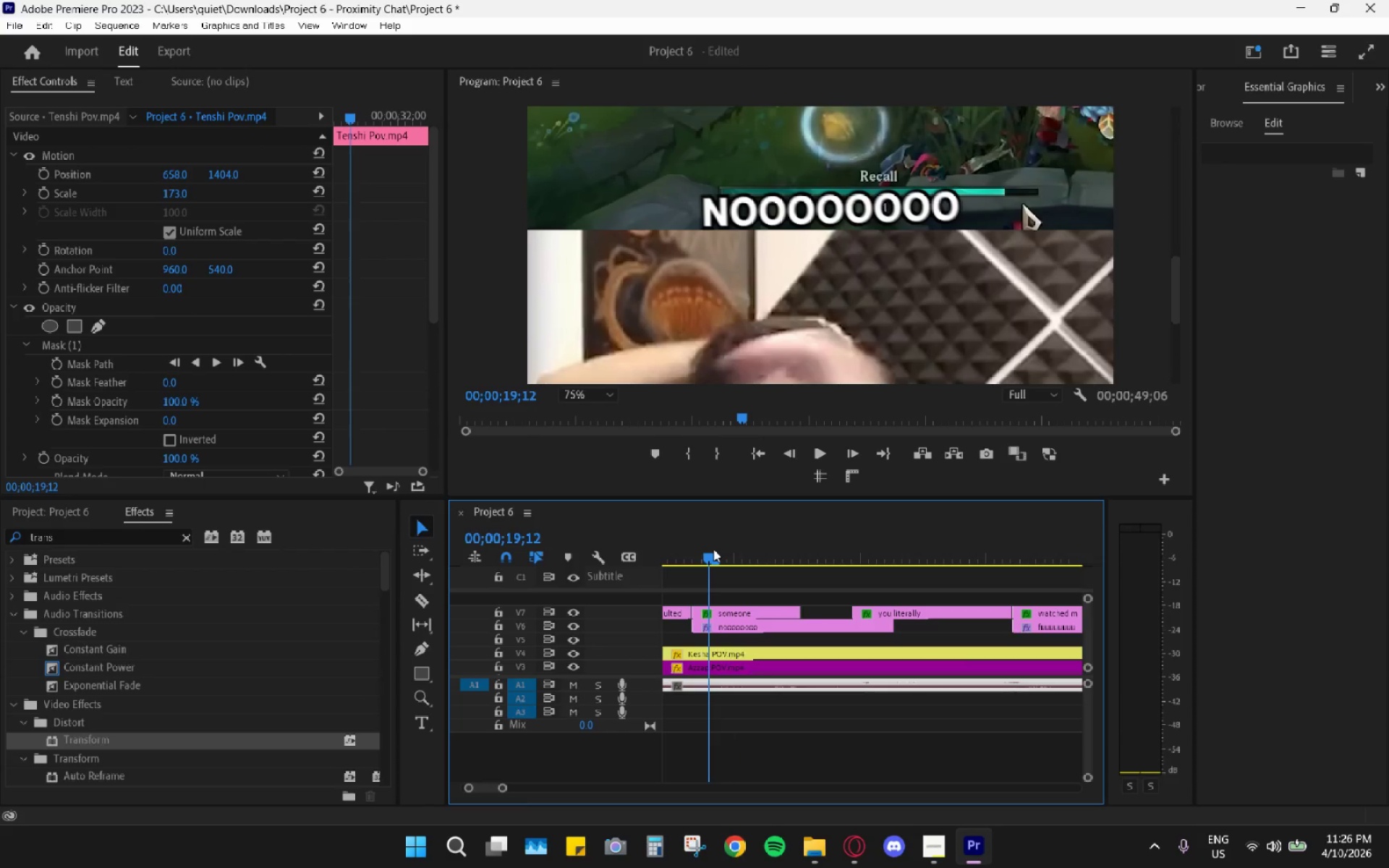 
key(Space)
 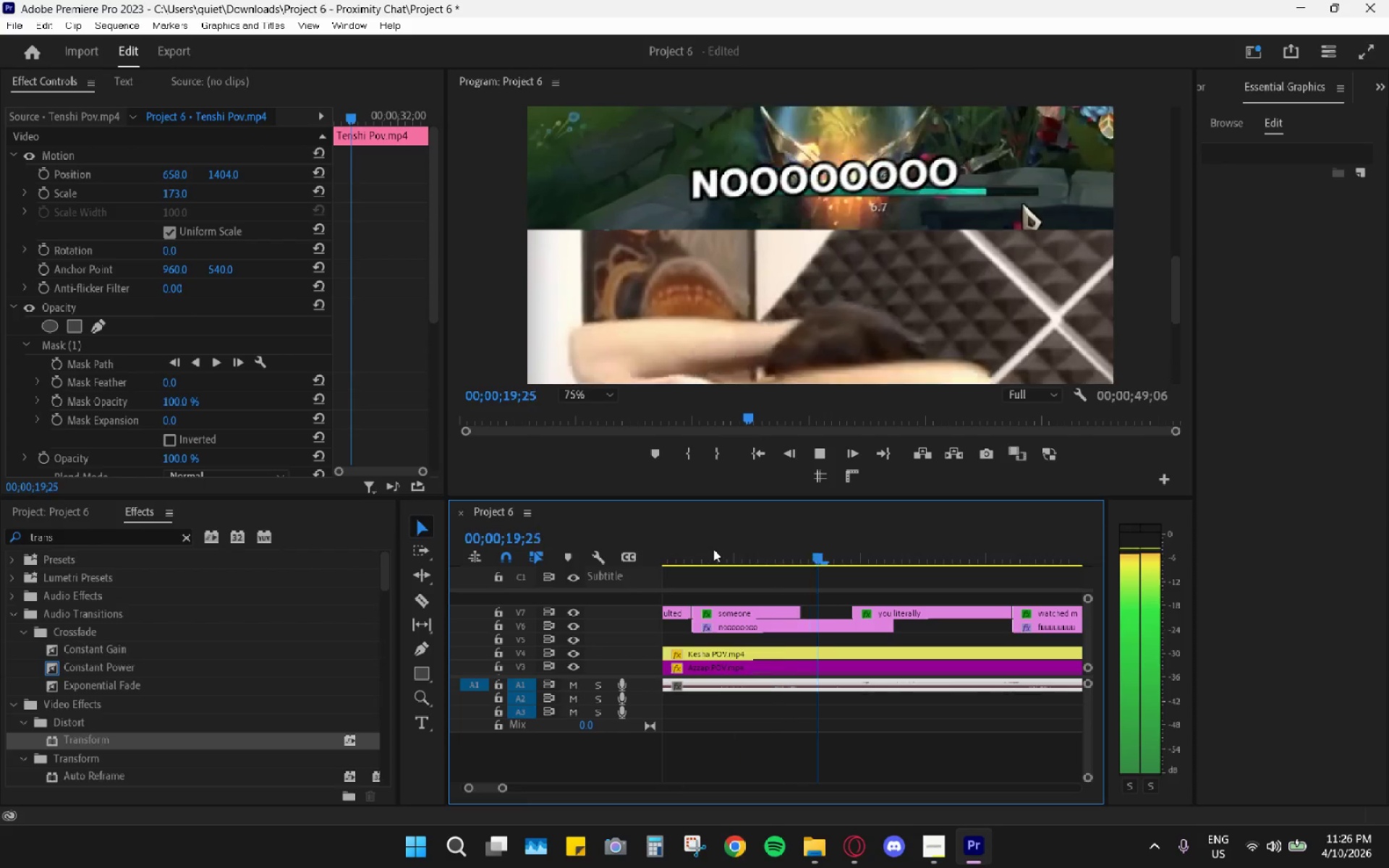 
key(Space)
 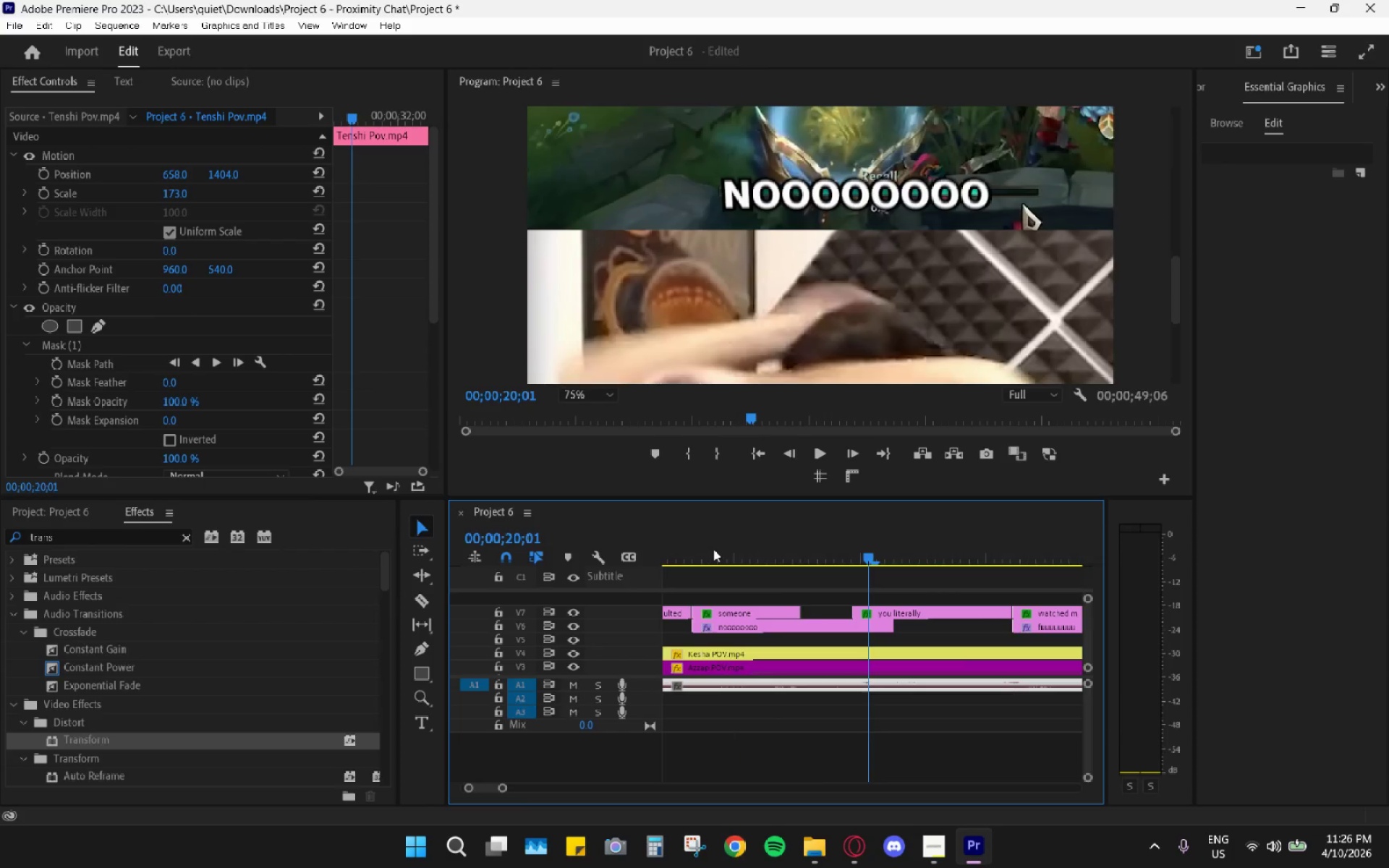 
left_click_drag(start_coordinate=[713, 549], to_coordinate=[748, 558])
 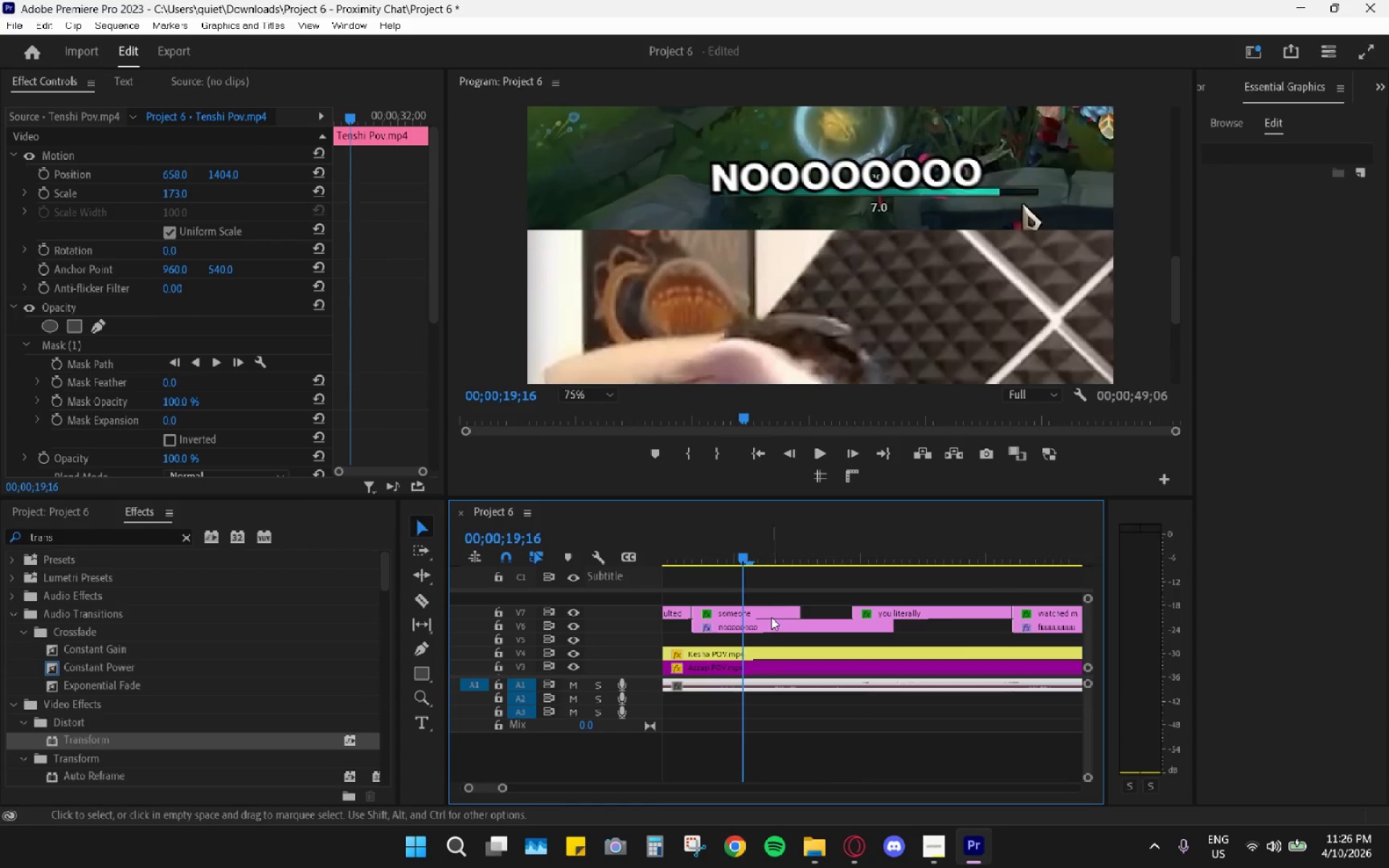 
left_click([770, 620])
 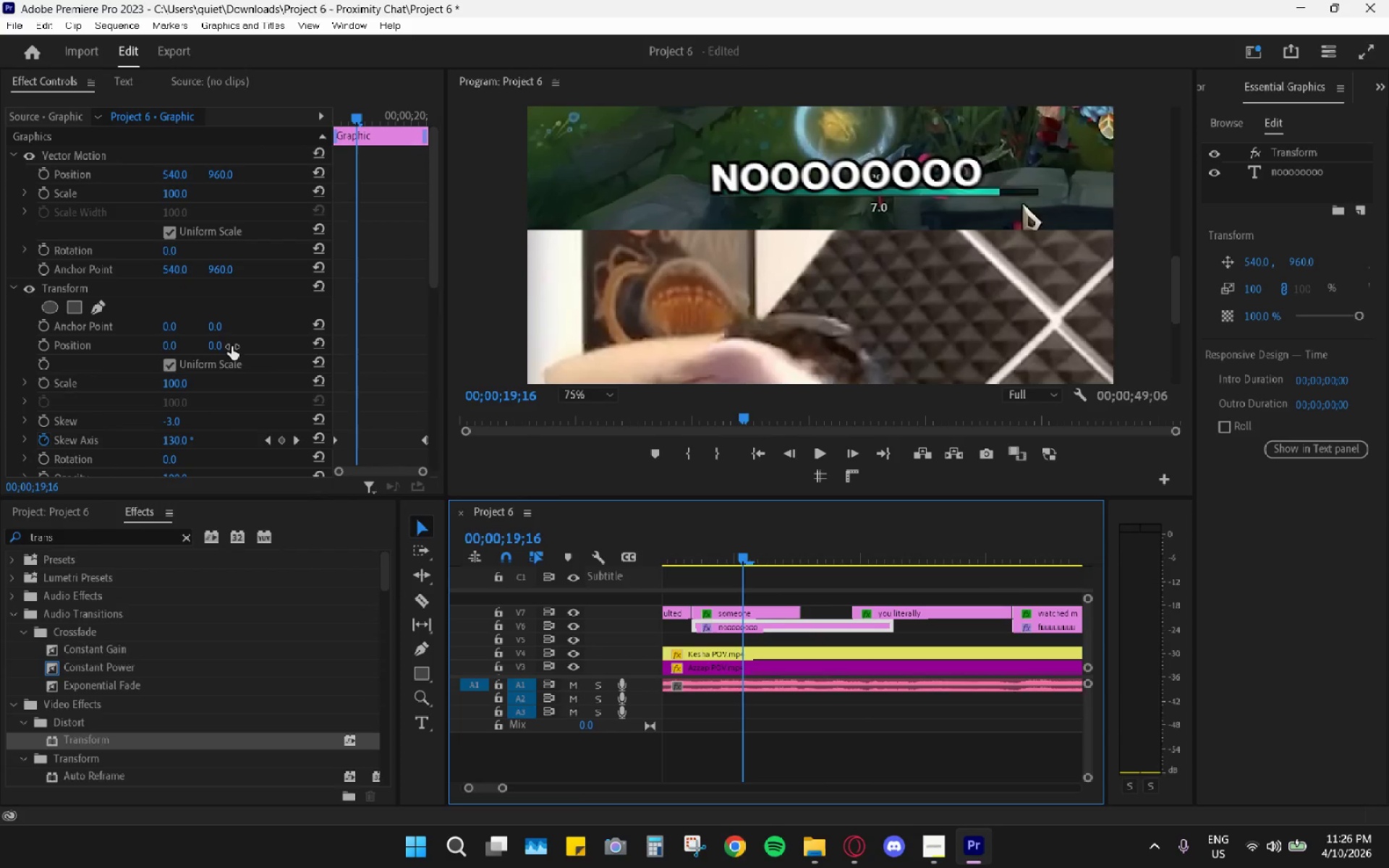 
scroll: coordinate [239, 403], scroll_direction: down, amount: 4.0
 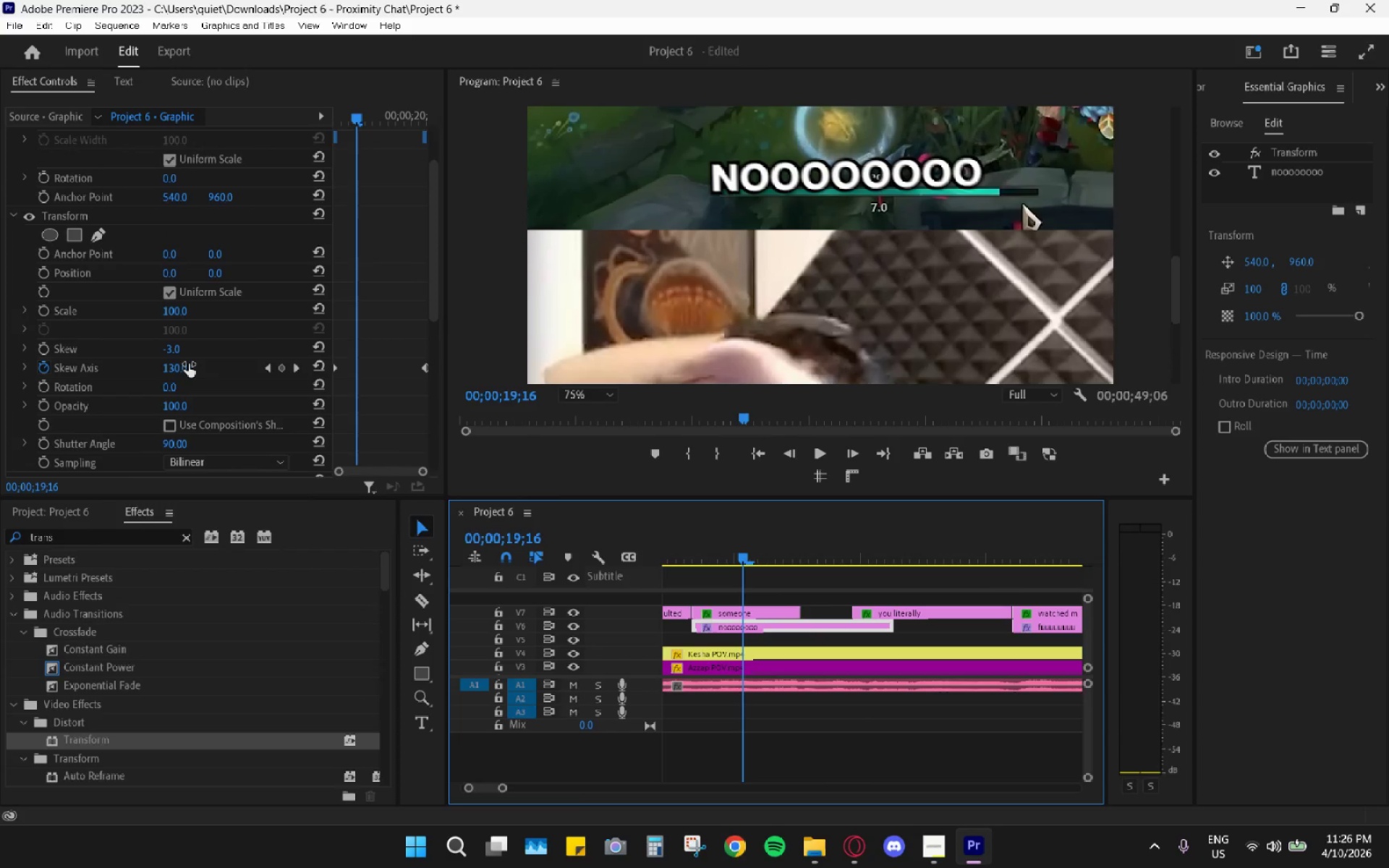 
hold_key(key=ShiftLeft, duration=1.5)
left_click_drag(start_coordinate=[186, 365], to_coordinate=[157, 388])
 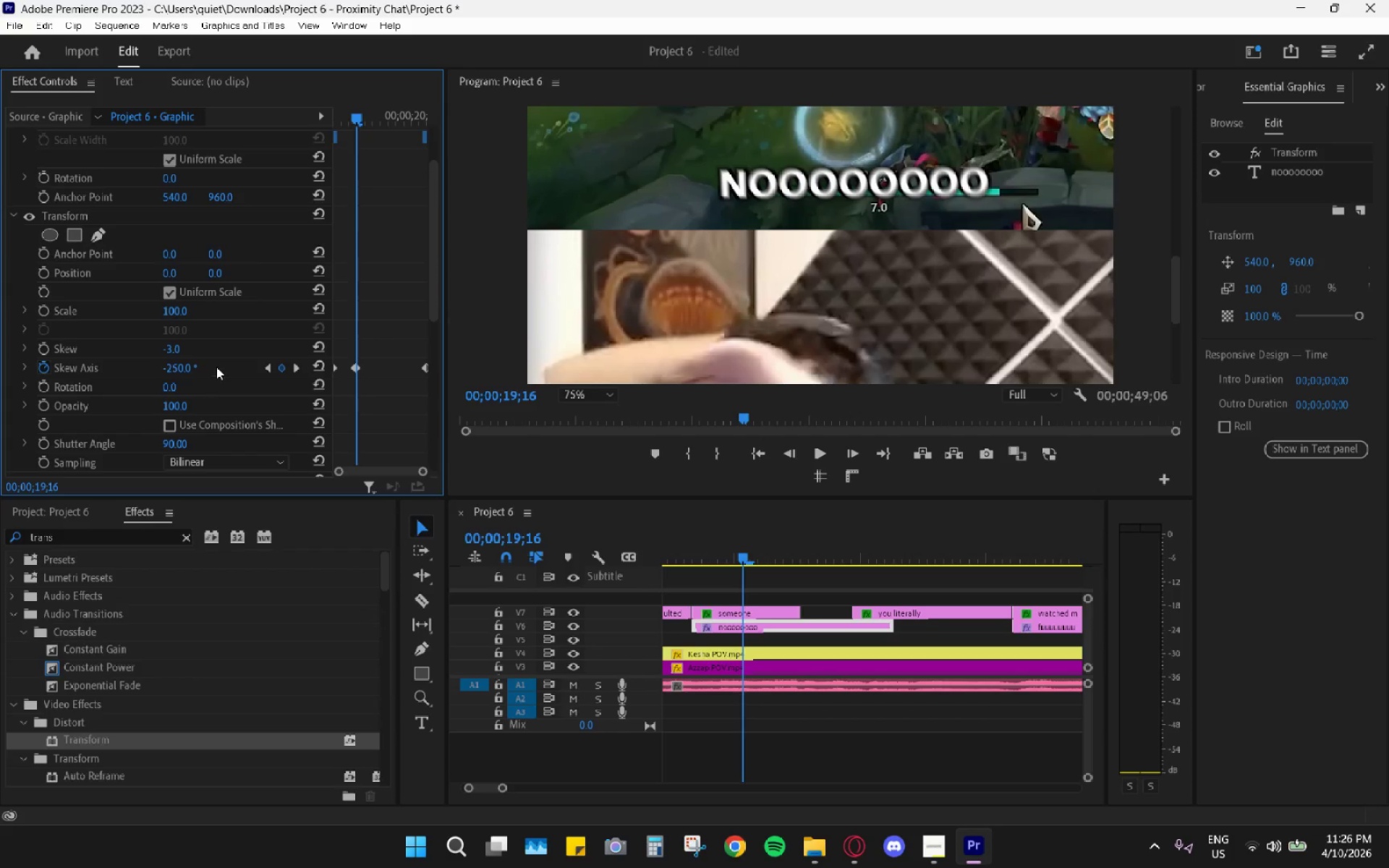 
hold_key(key=ShiftLeft, duration=1.5)
 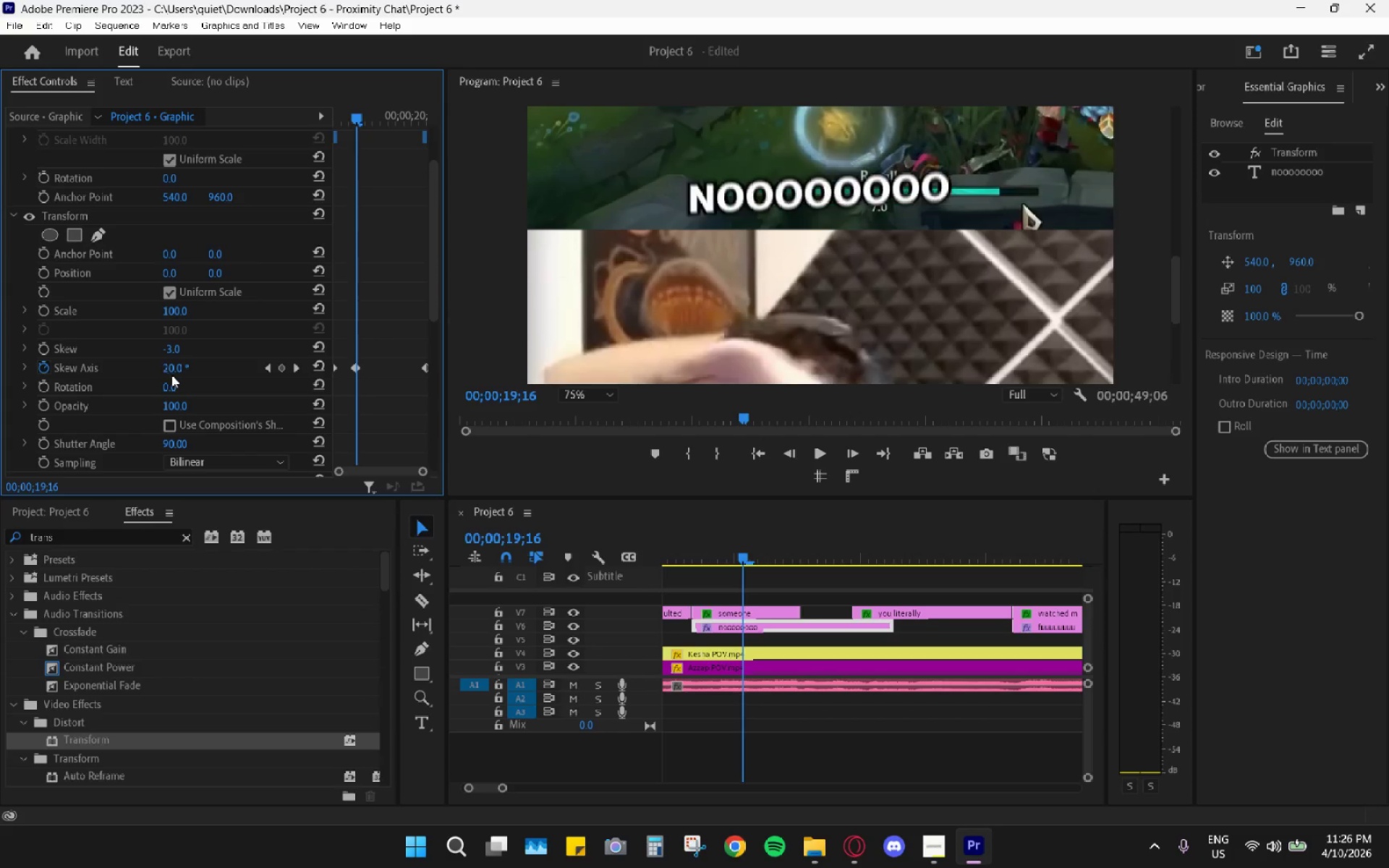 
hold_key(key=ShiftLeft, duration=1.5)
 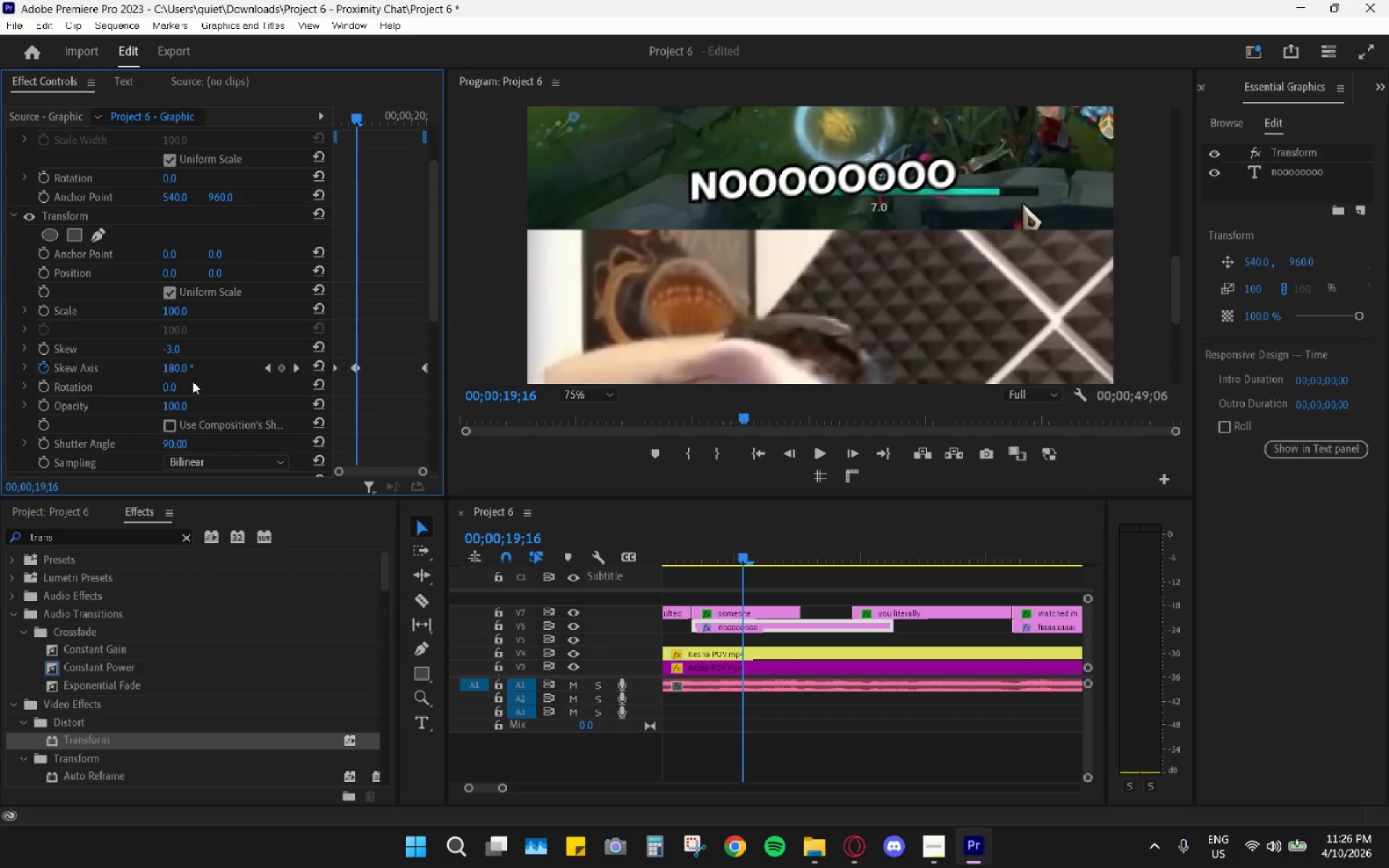 
hold_key(key=ShiftLeft, duration=1.5)
 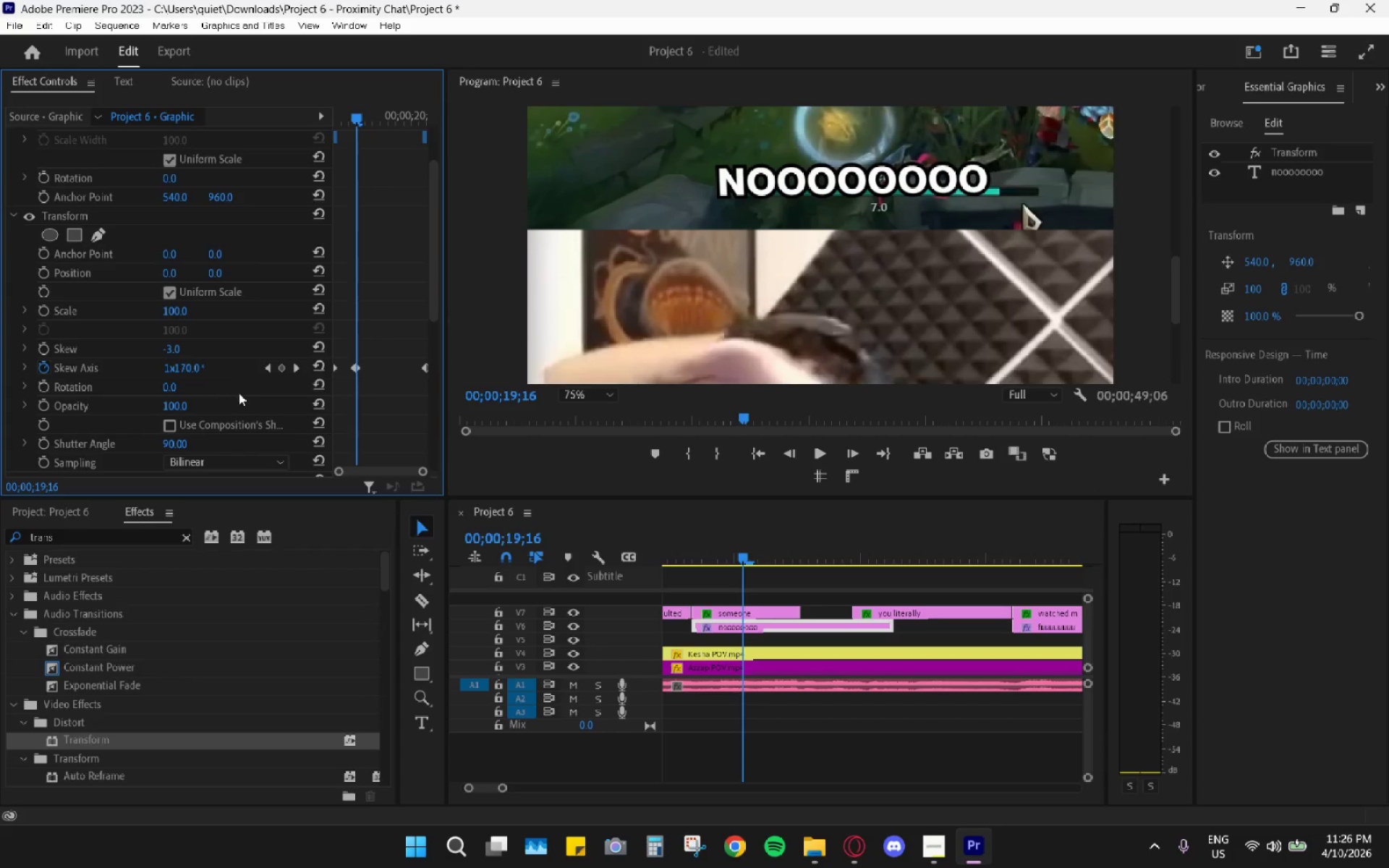 
hold_key(key=ShiftLeft, duration=1.53)
 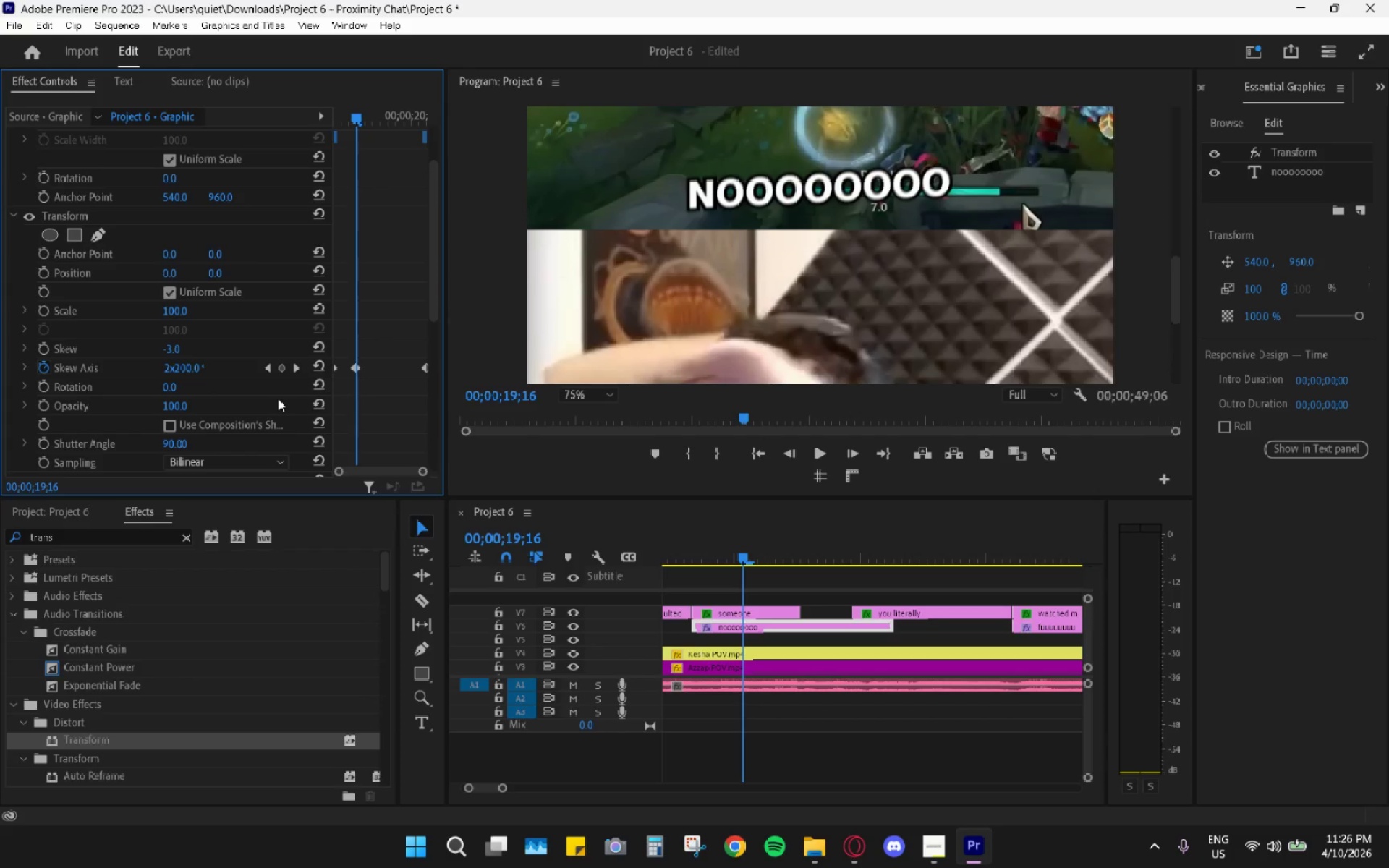 
hold_key(key=ShiftLeft, duration=1.53)
 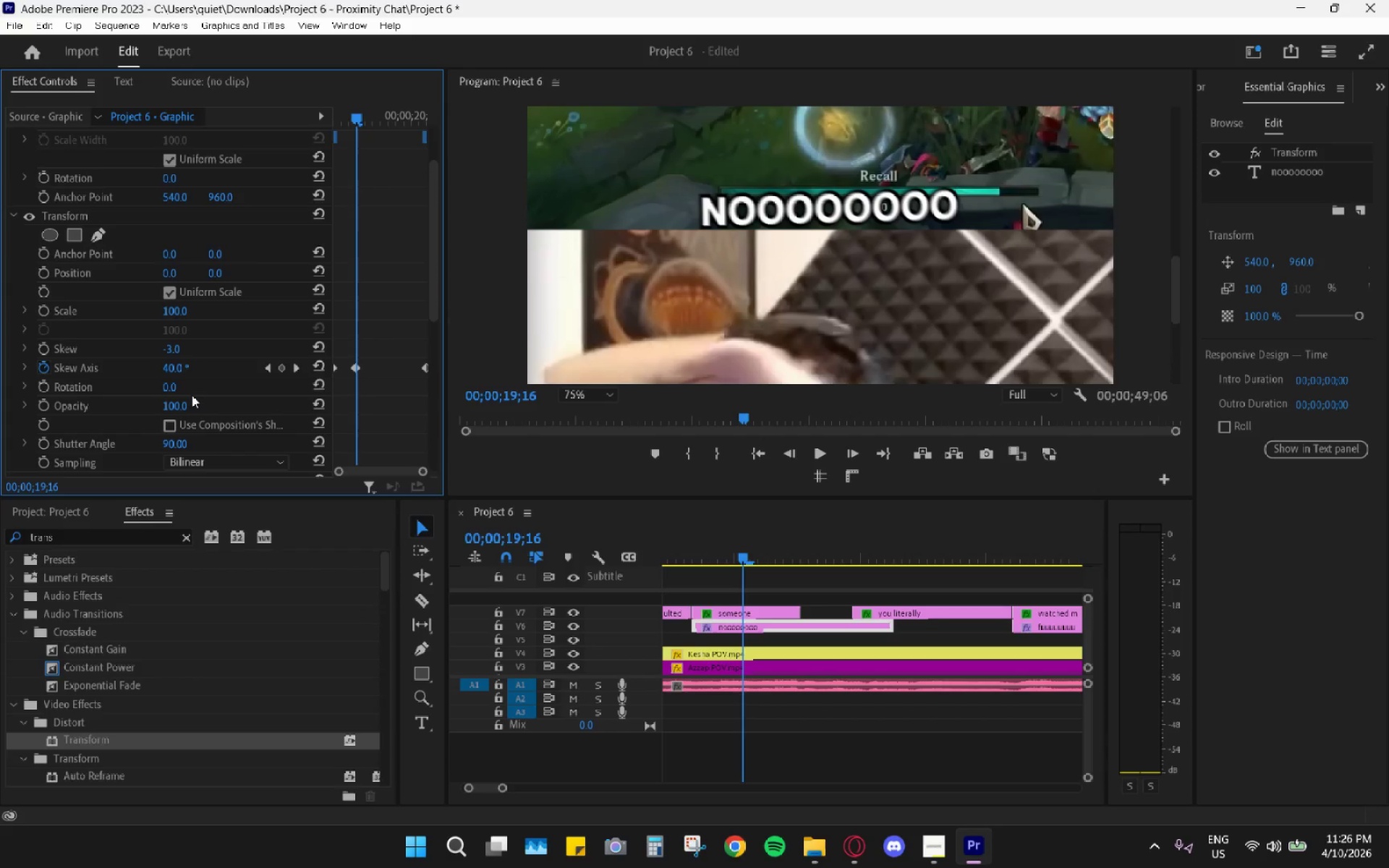 
hold_key(key=ShiftLeft, duration=1.53)
 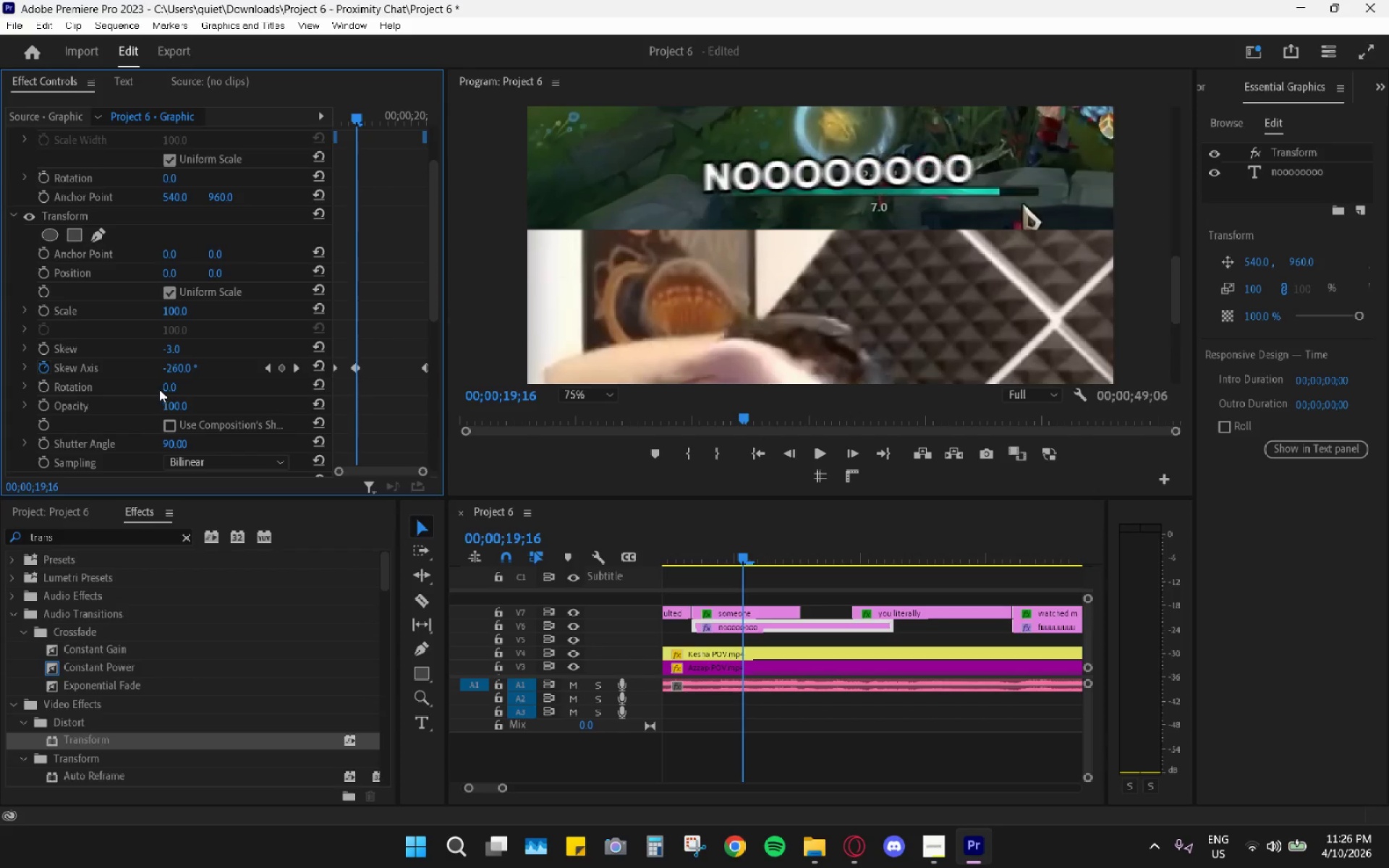 
hold_key(key=ShiftLeft, duration=1.53)
 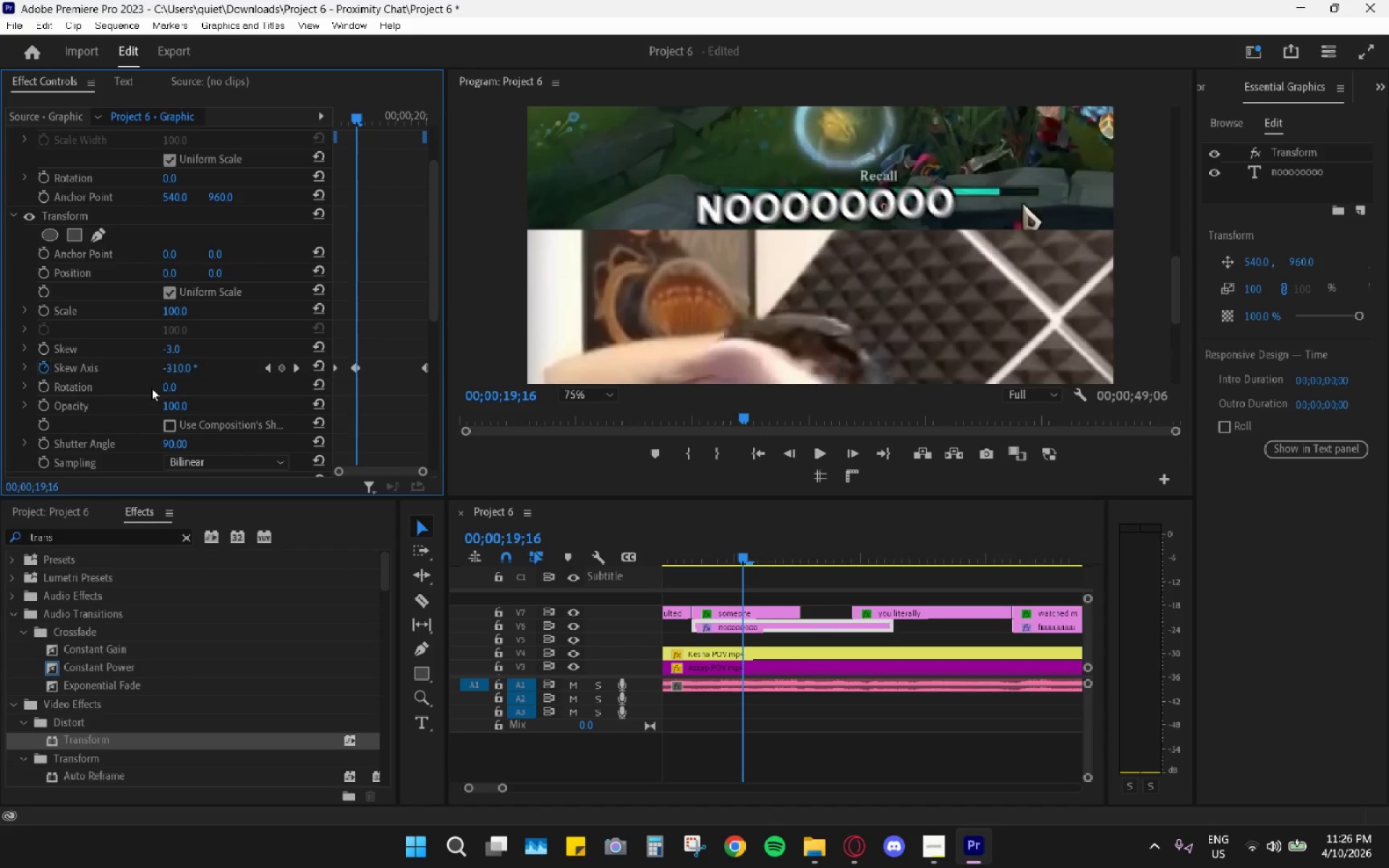 
hold_key(key=ShiftLeft, duration=1.3)
 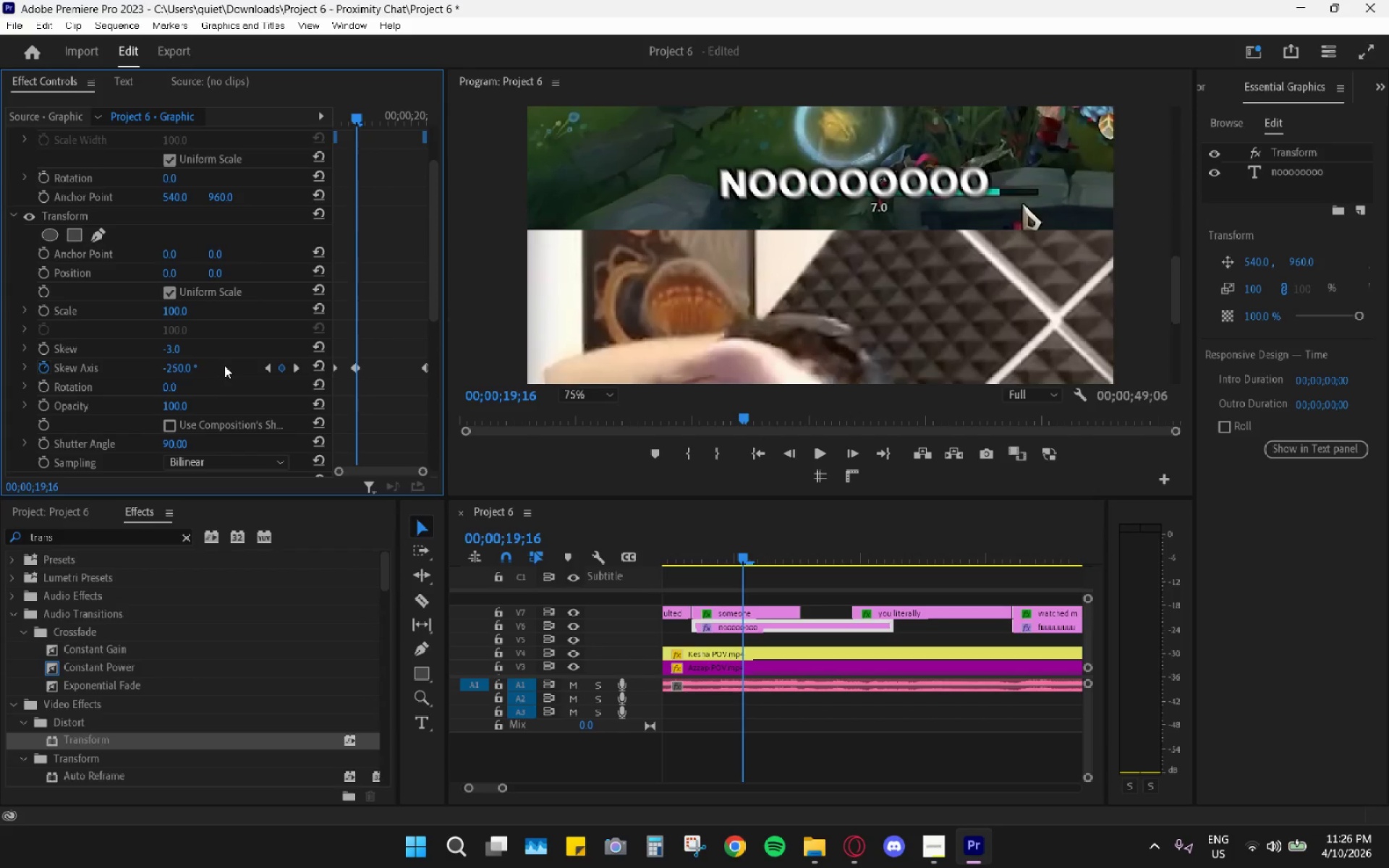 
hold_key(key=ShiftLeft, duration=12.33)
 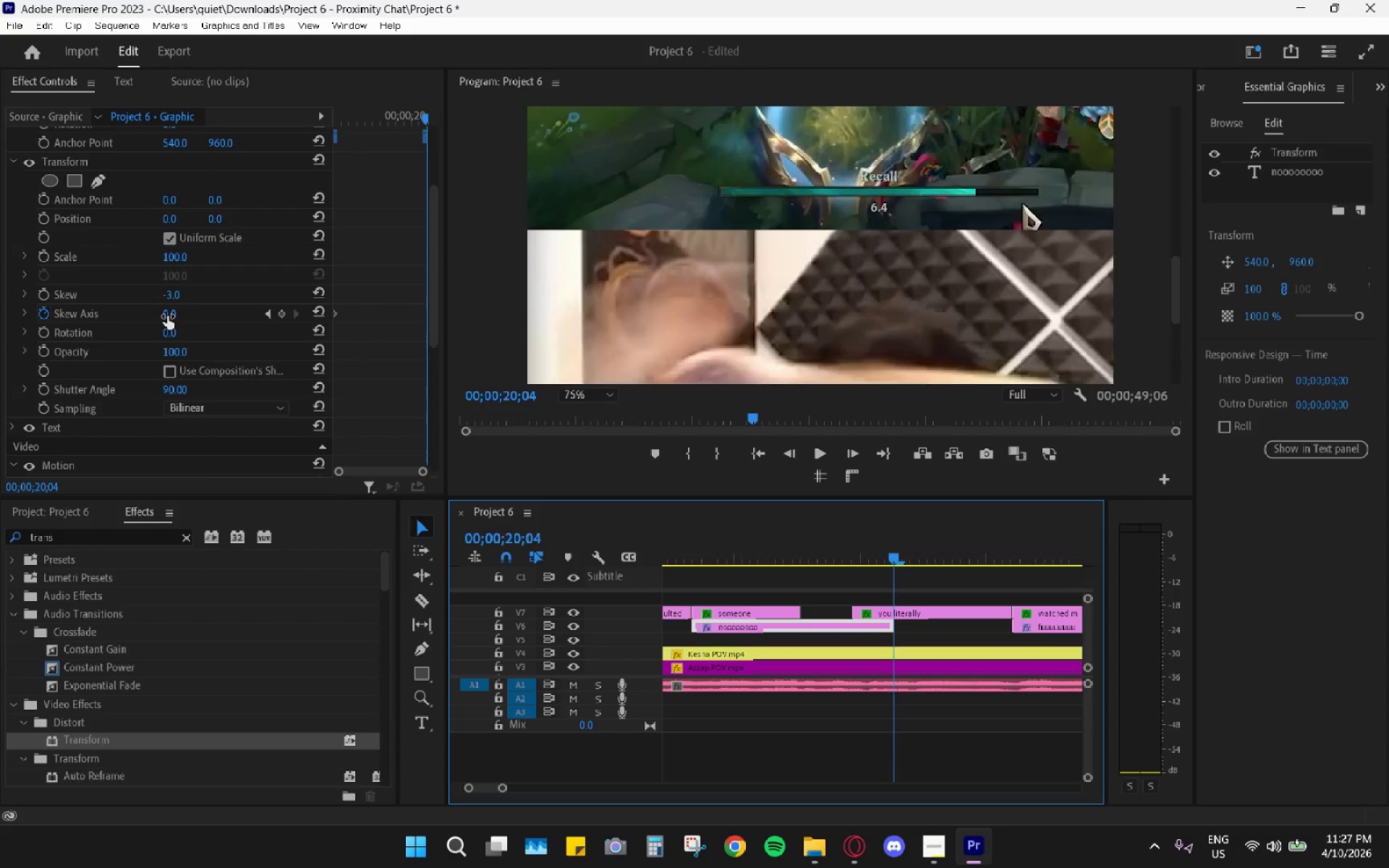 
key(Control+Z)
 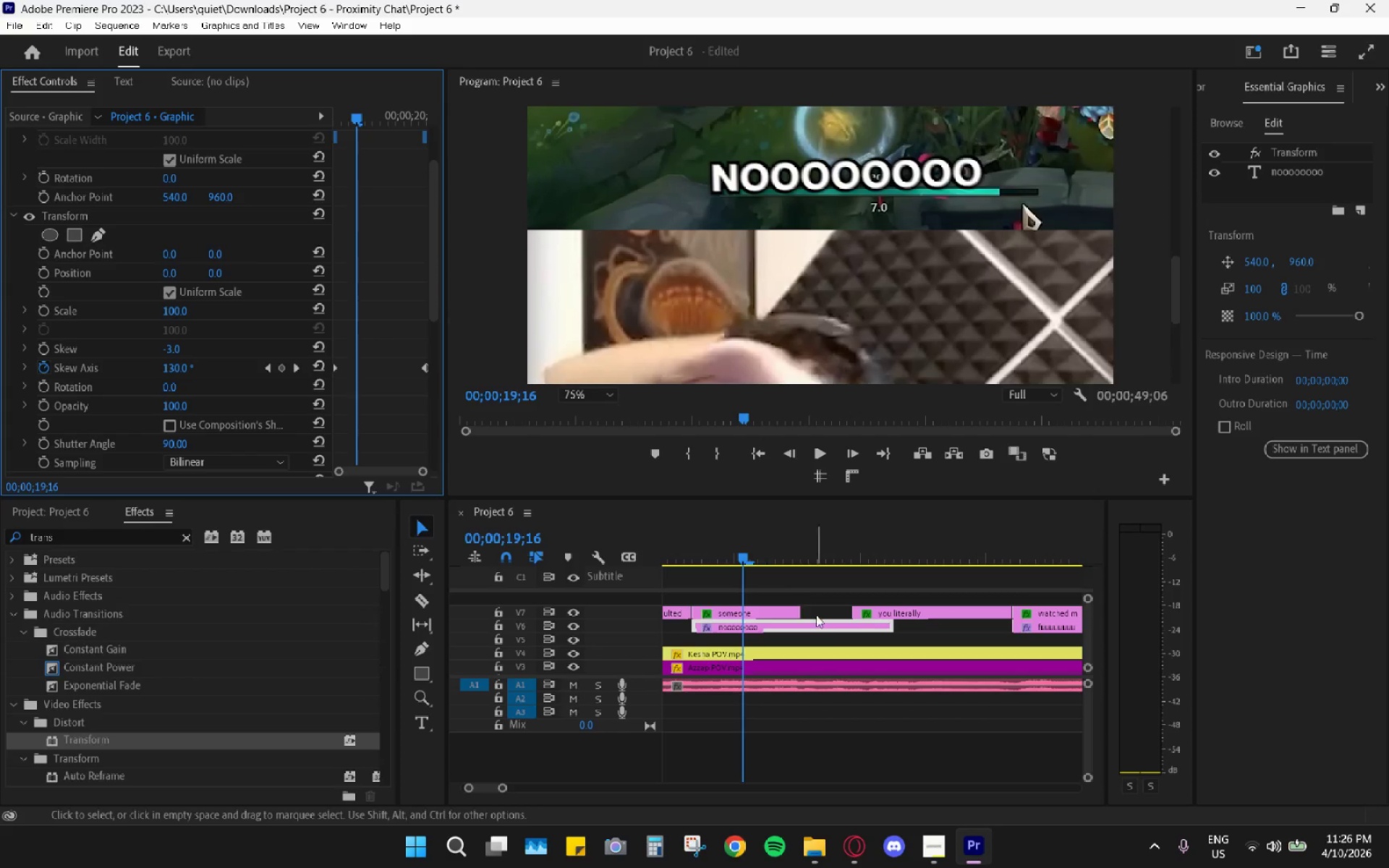 
left_click_drag(start_coordinate=[831, 557], to_coordinate=[888, 563])
 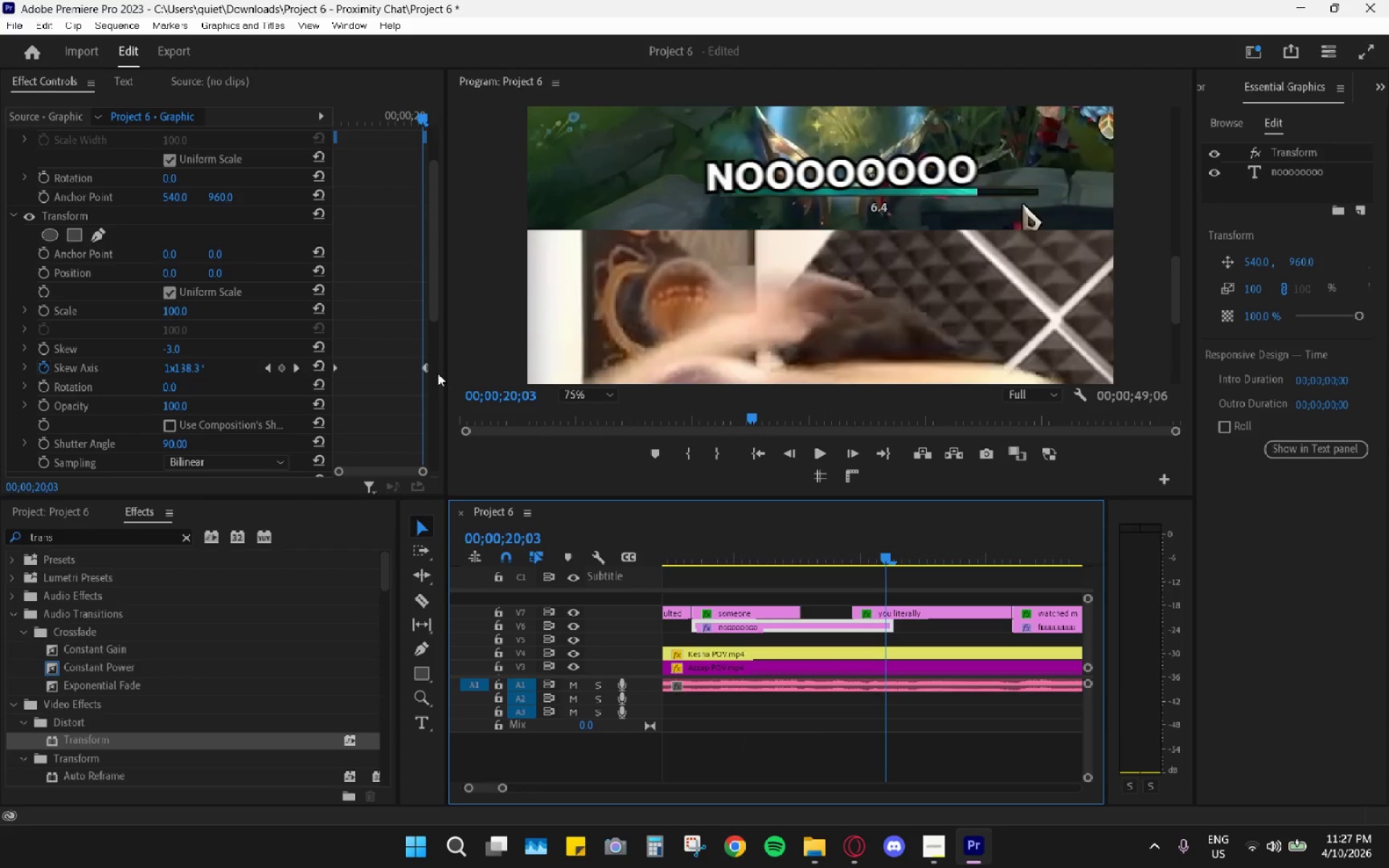 
left_click([422, 367])
 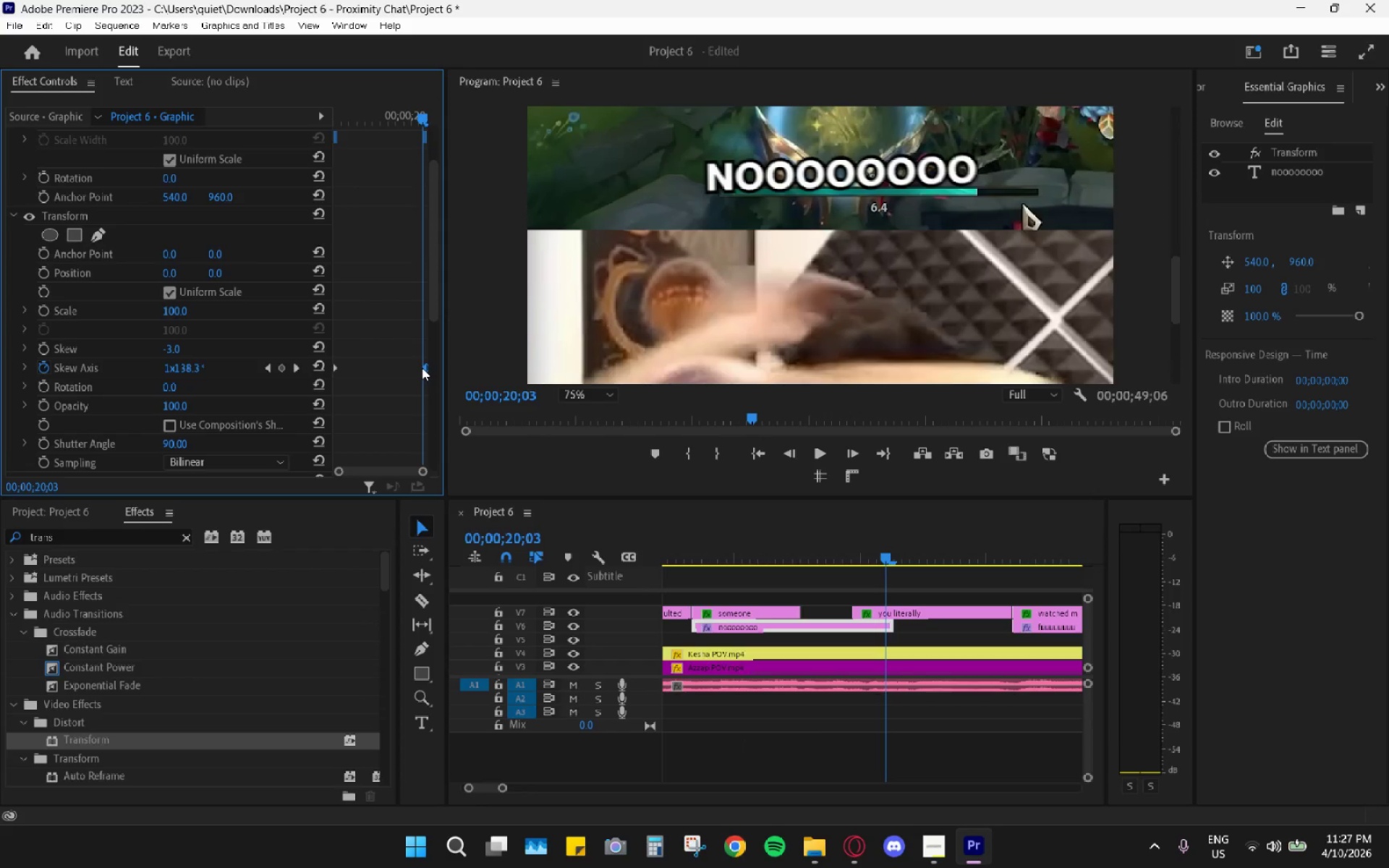 
key(H)
 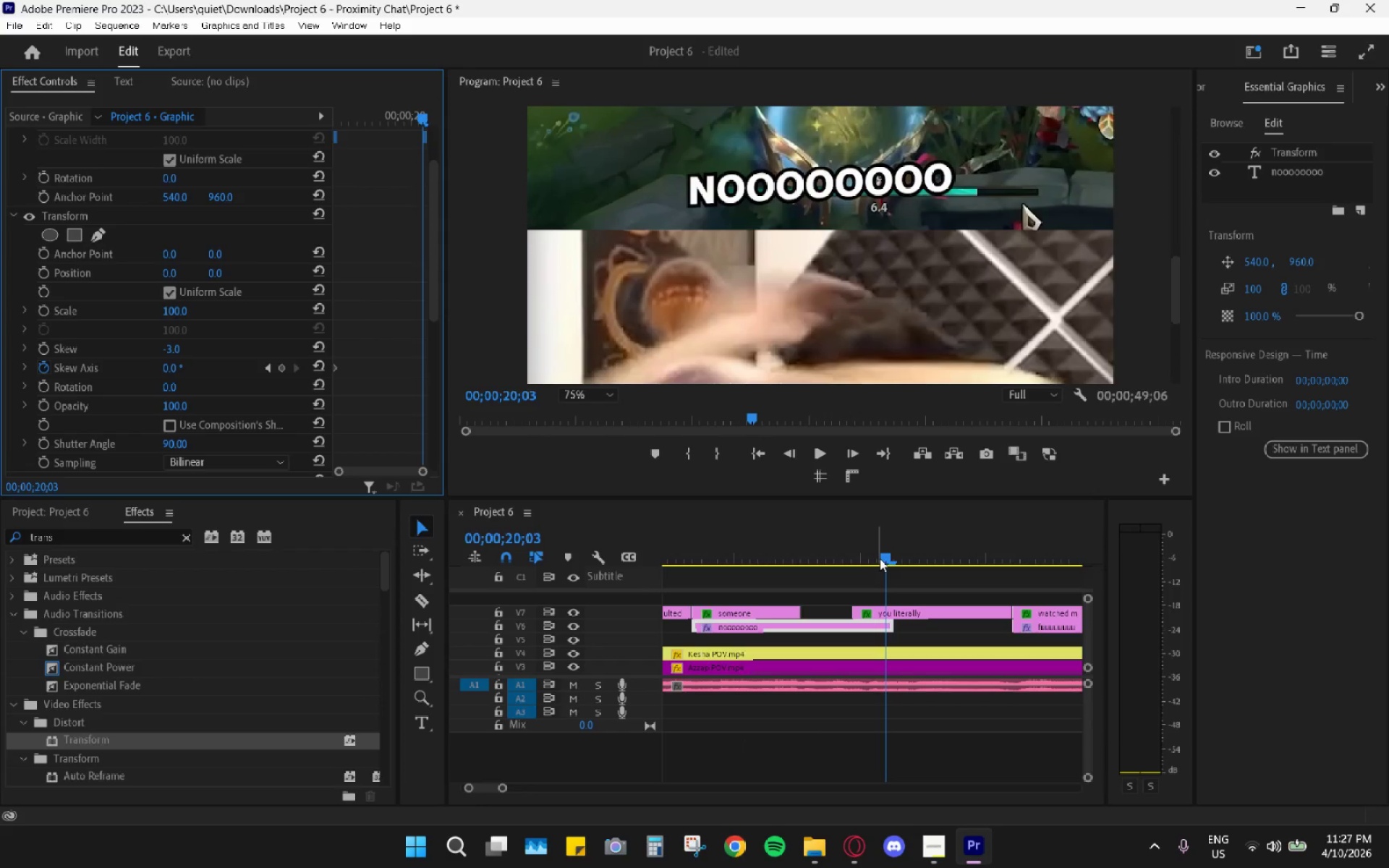 
left_click_drag(start_coordinate=[886, 554], to_coordinate=[891, 556])
 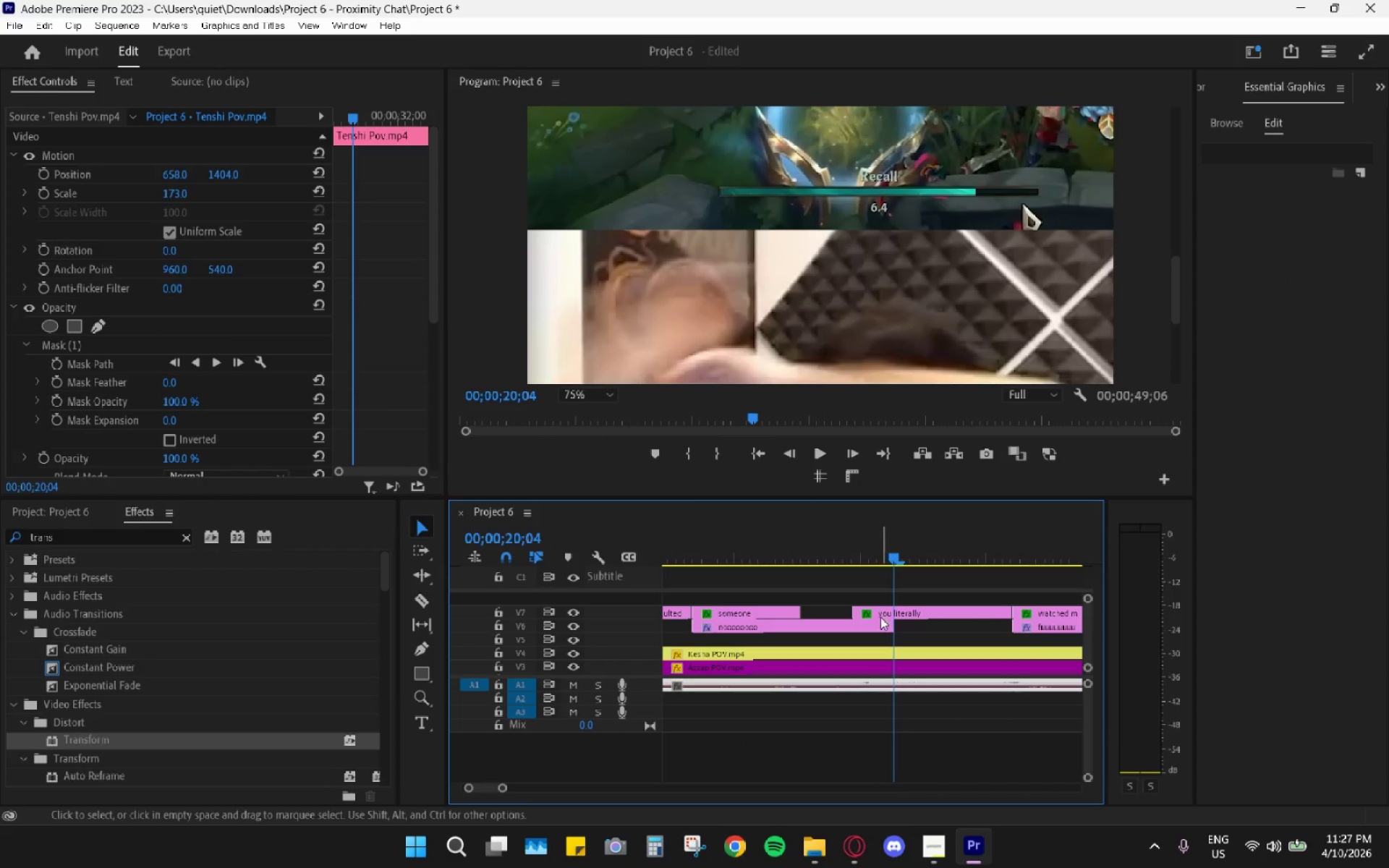 
left_click([880, 624])
 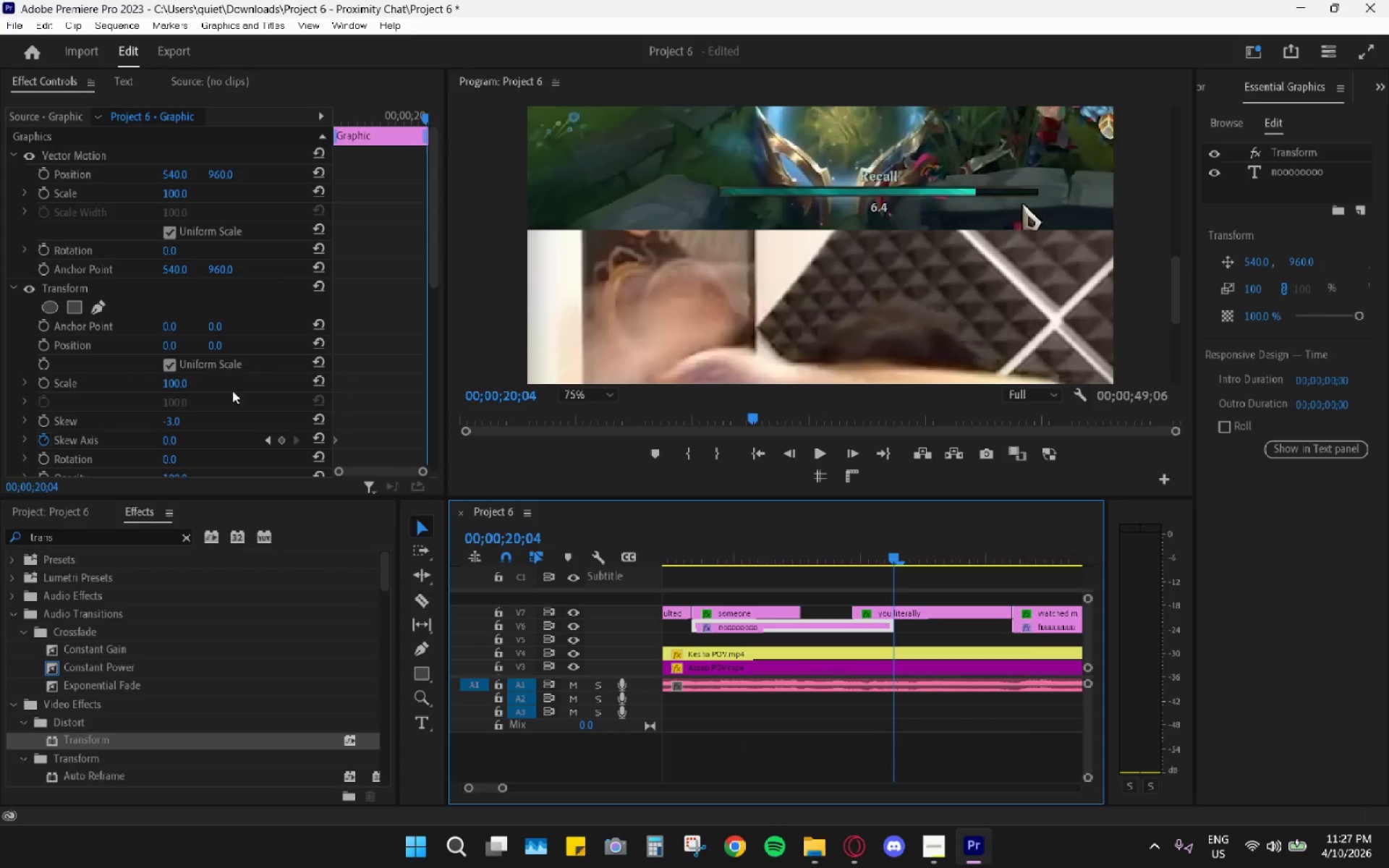 
scroll: coordinate [347, 407], scroll_direction: down, amount: 7.0
 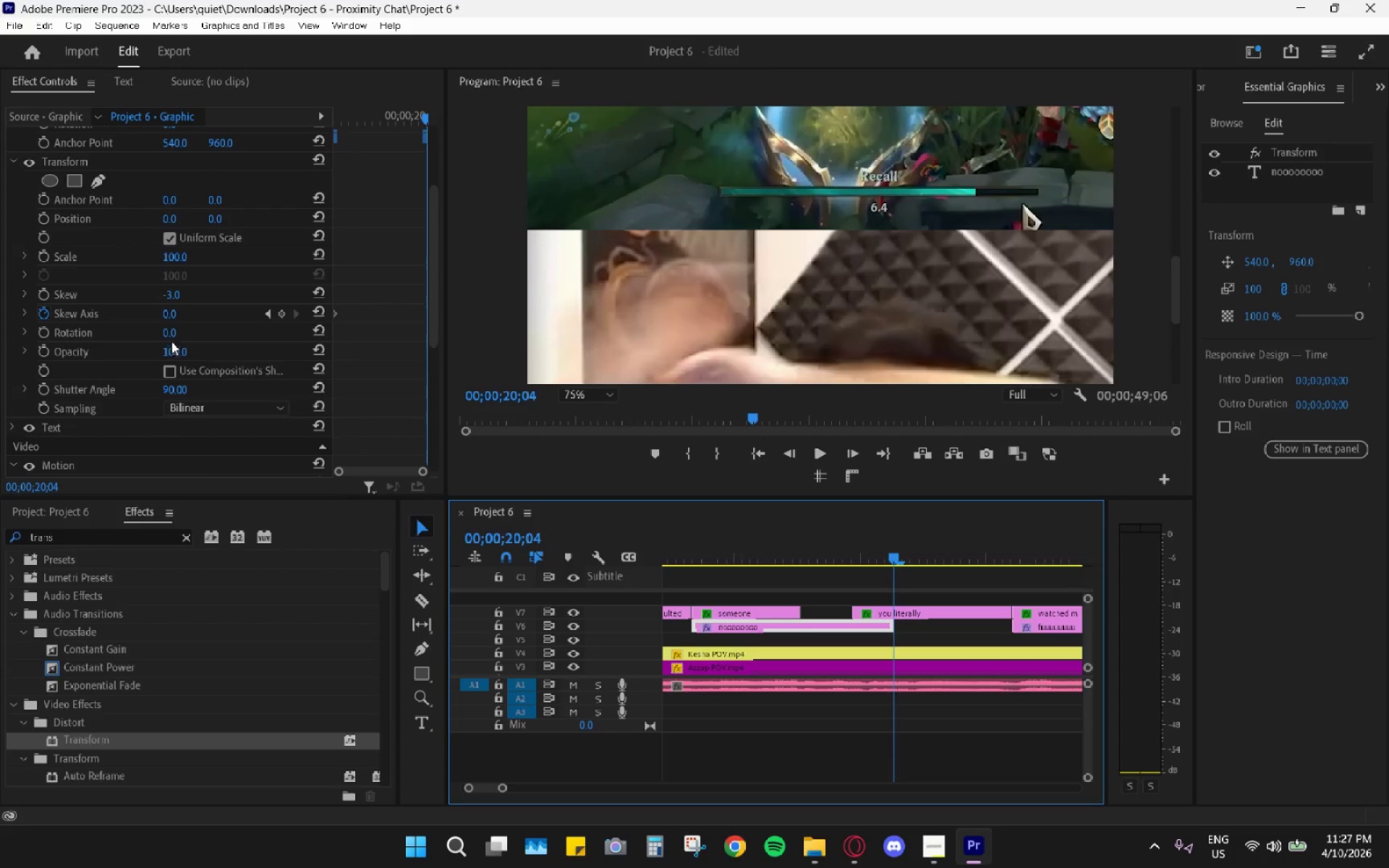 
hold_key(key=ShiftLeft, duration=1.52)
left_click_drag(start_coordinate=[167, 316], to_coordinate=[171, 316])
 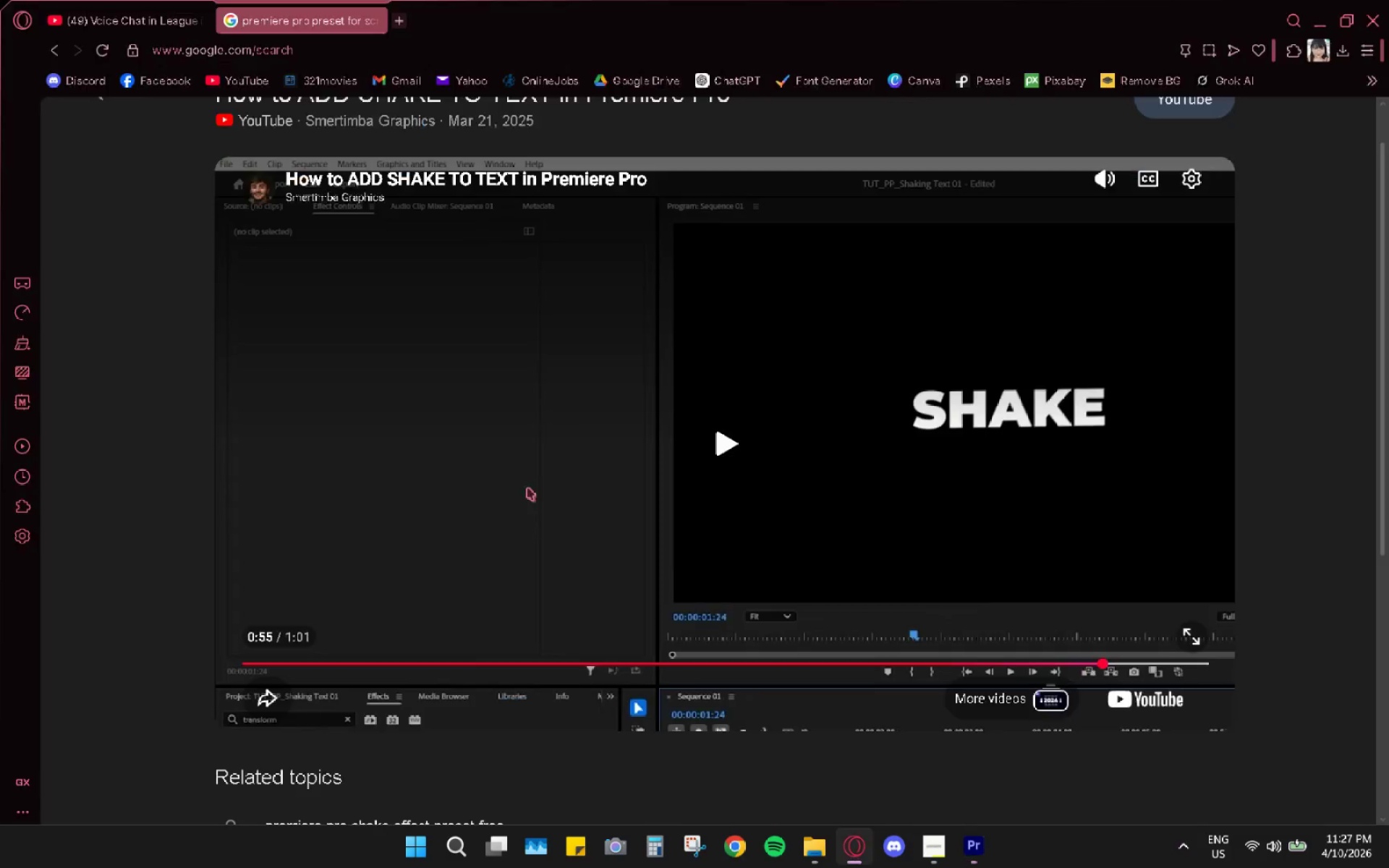 
hold_key(key=ShiftLeft, duration=1.5)
 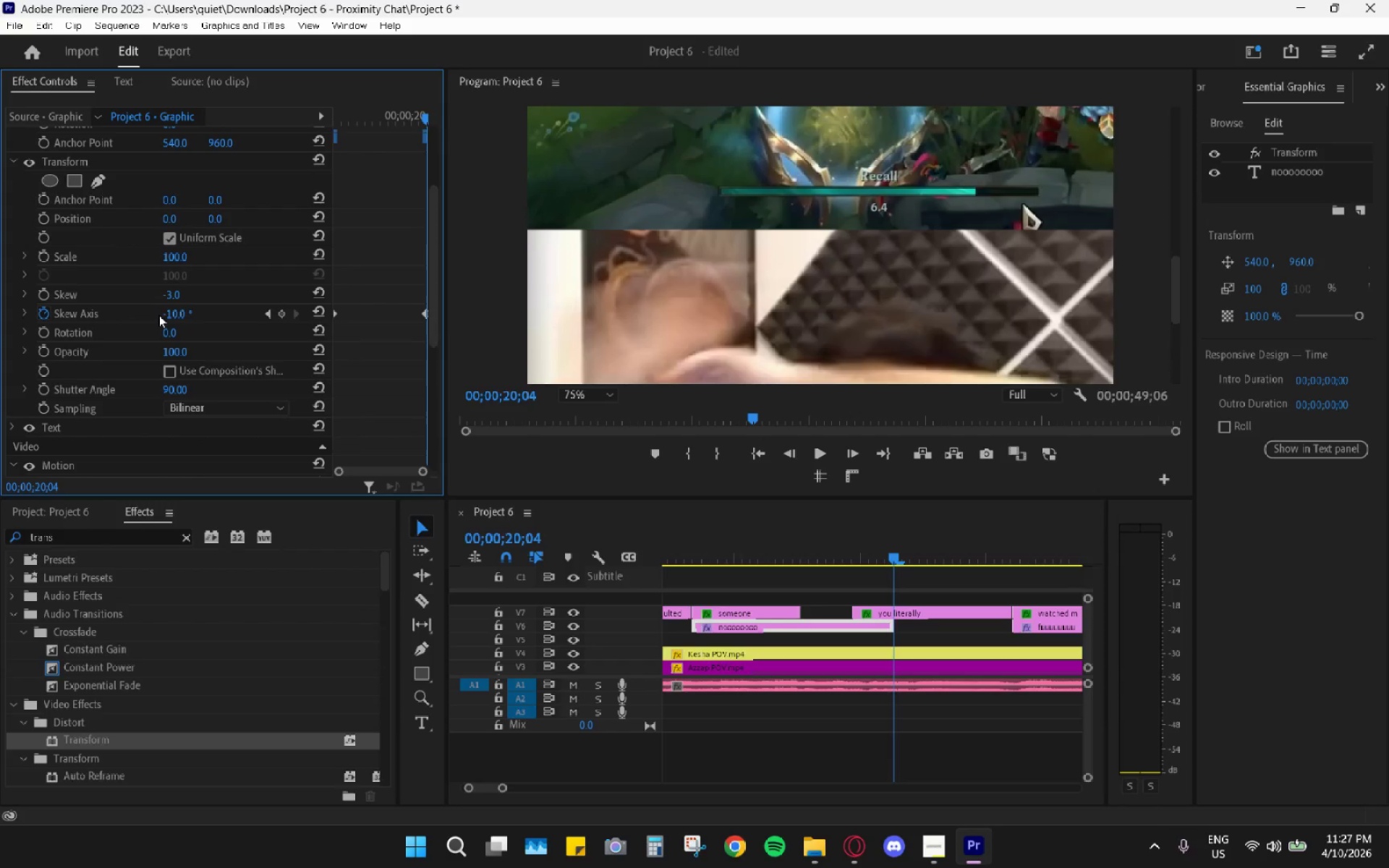 
hold_key(key=ShiftLeft, duration=1.5)
 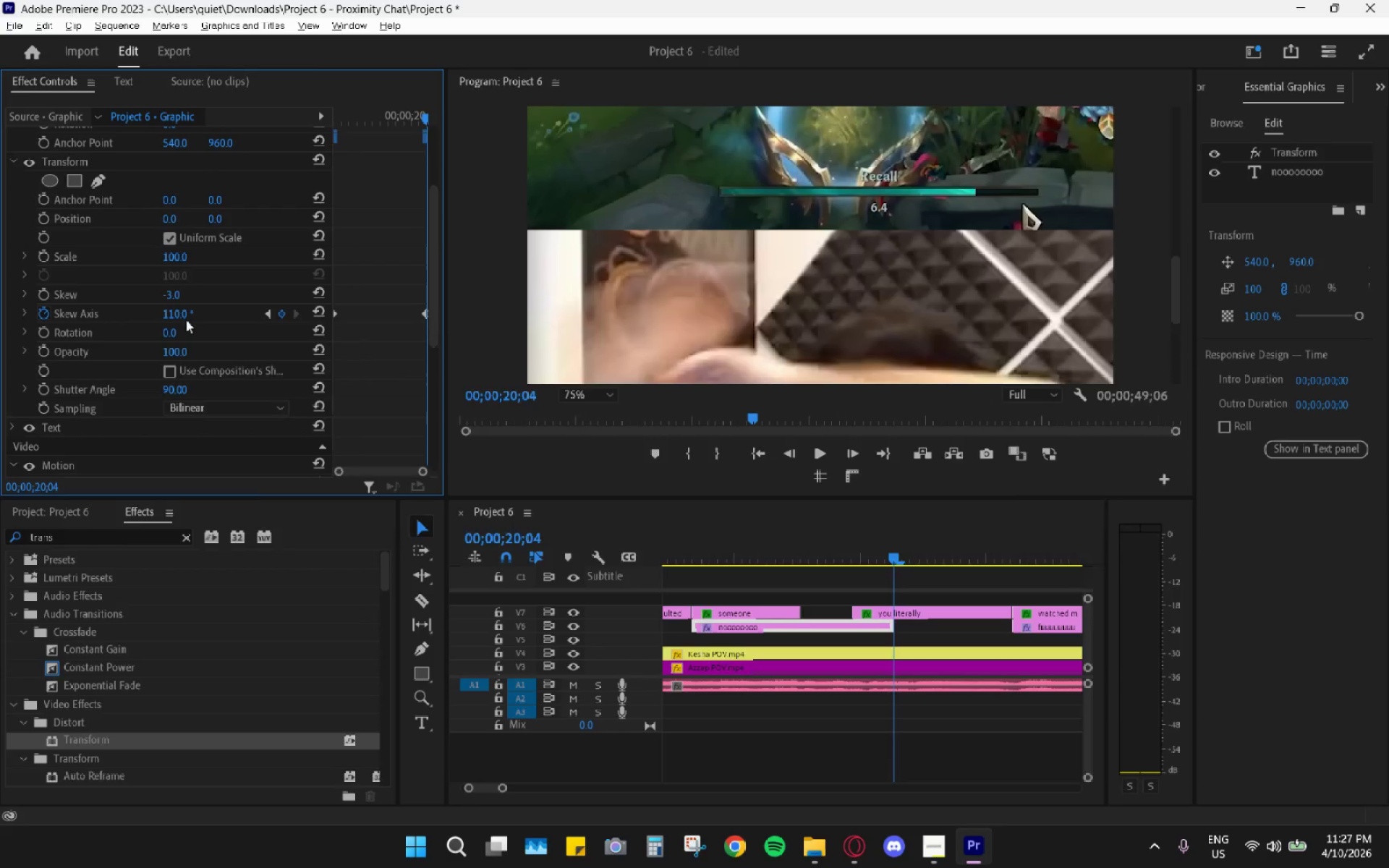 
hold_key(key=ShiftLeft, duration=0.38)
 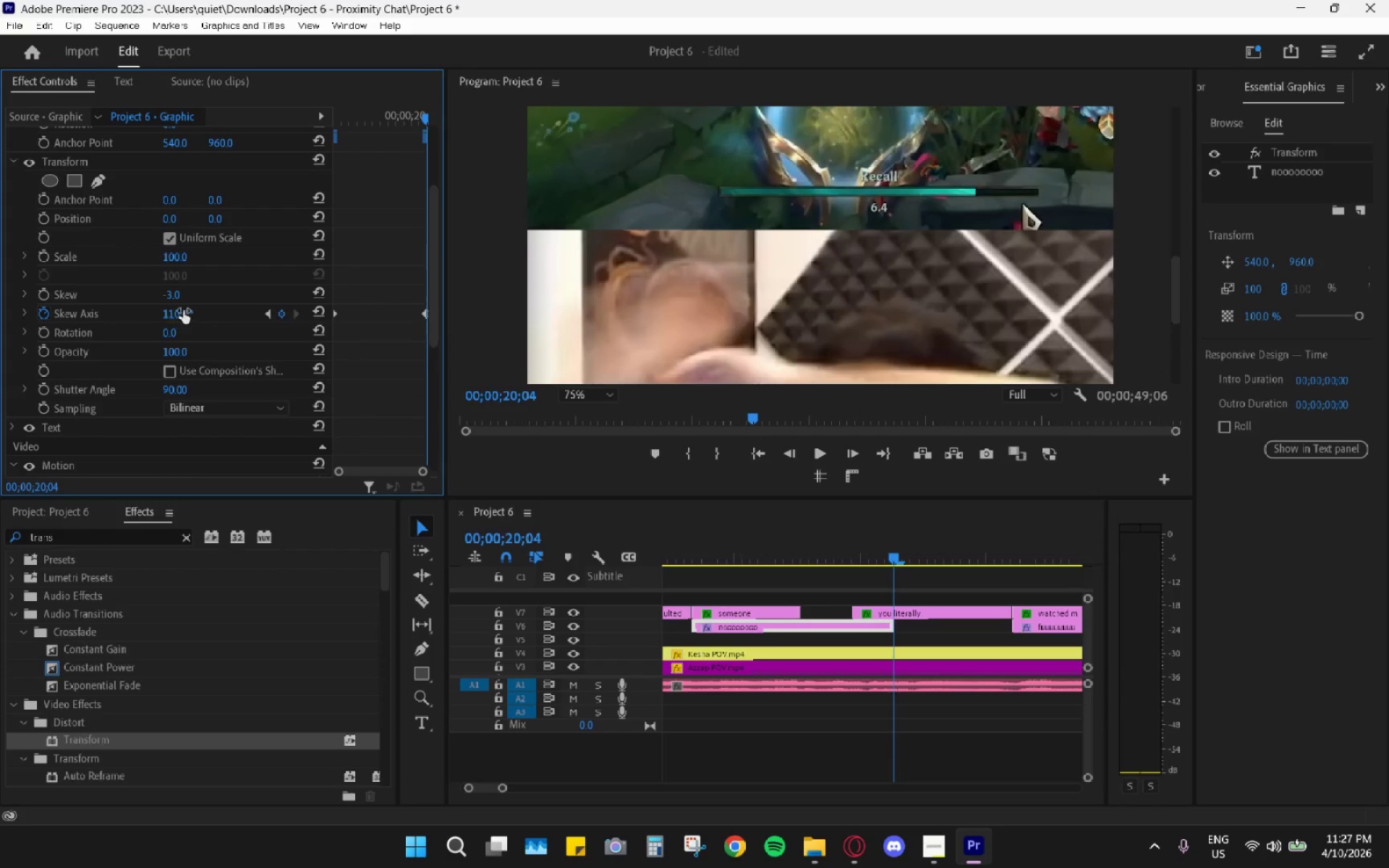 
key(Alt+AltLeft)
 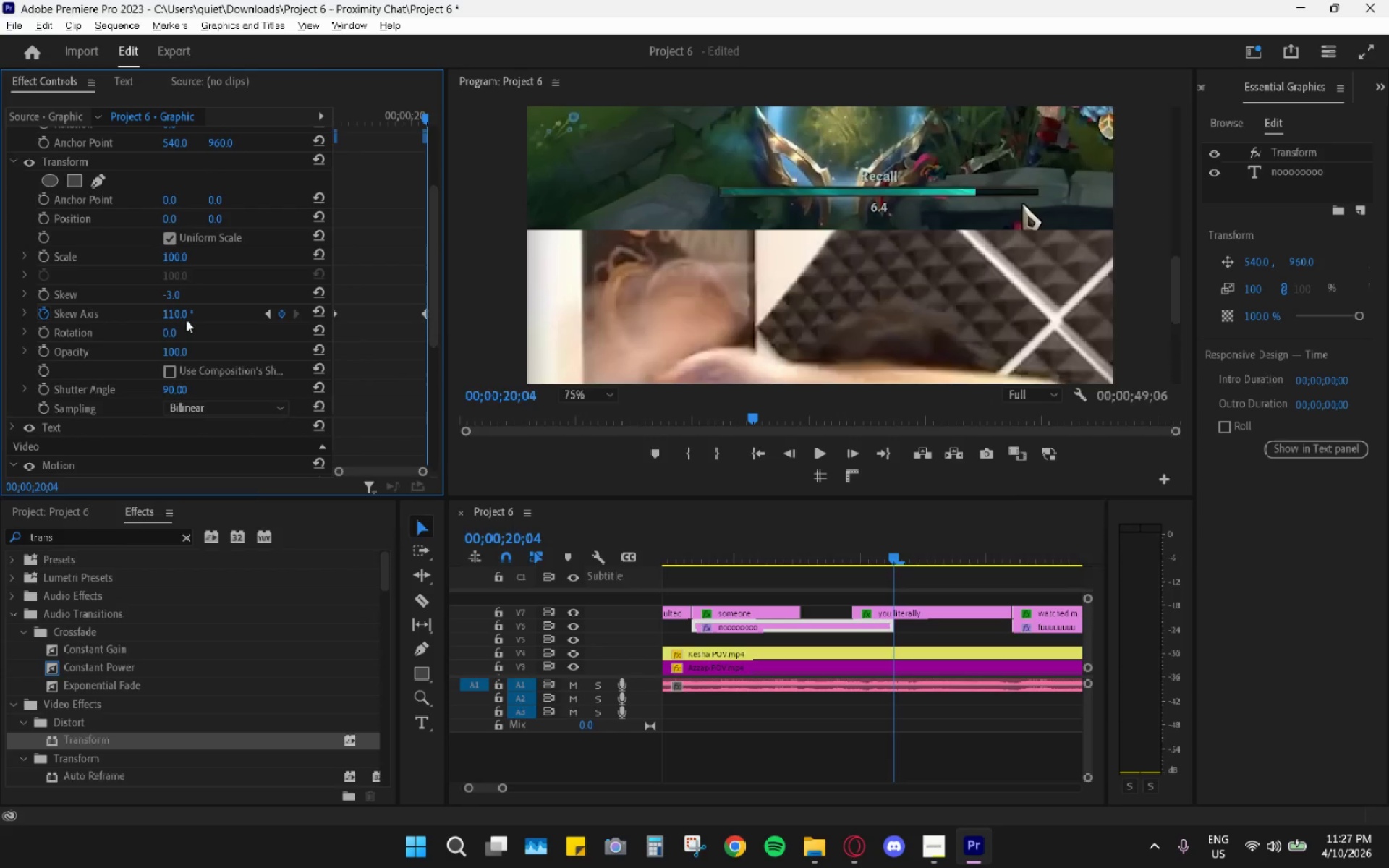 
key(Alt+Tab)
 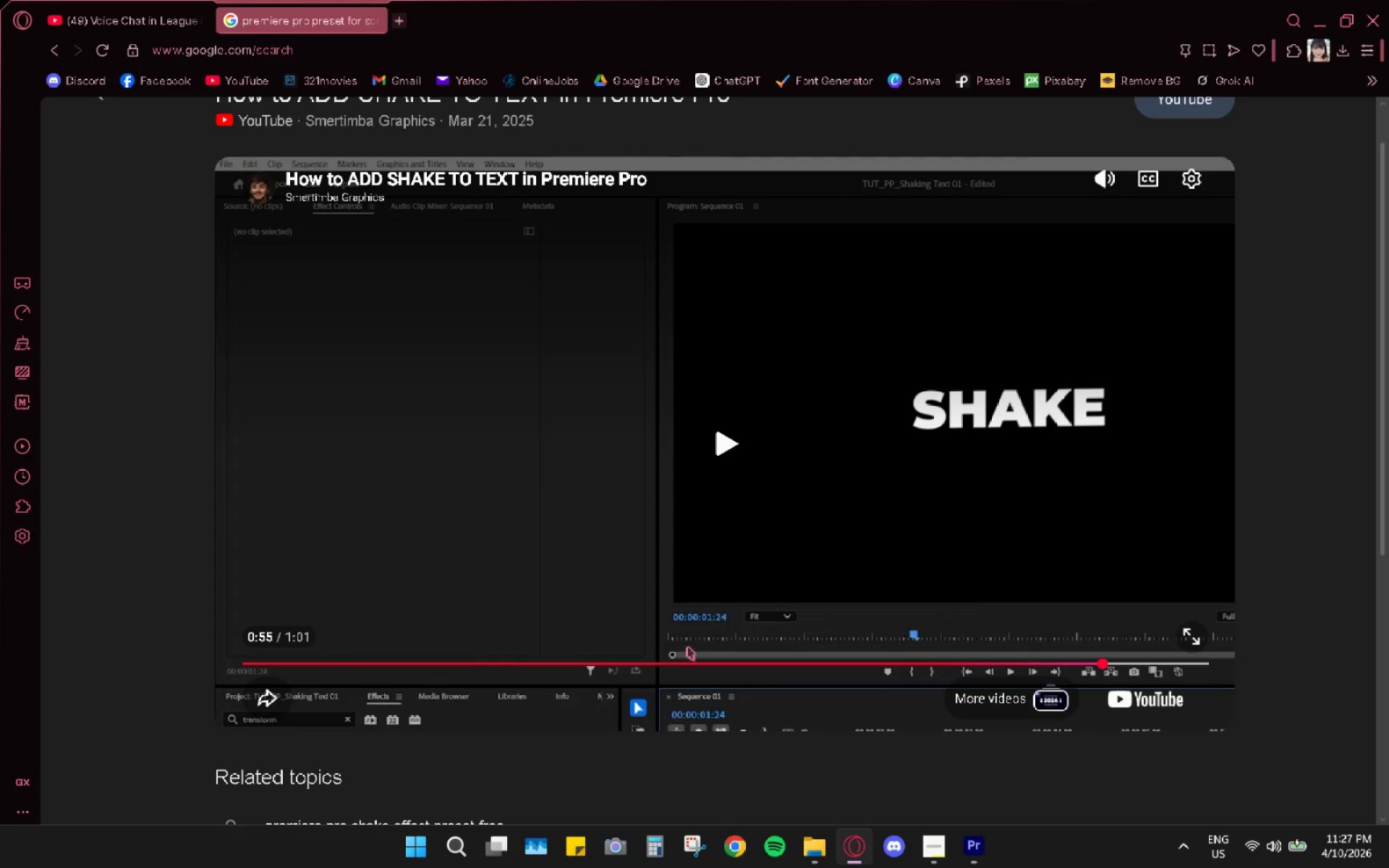 
left_click_drag(start_coordinate=[828, 671], to_coordinate=[854, 676])
 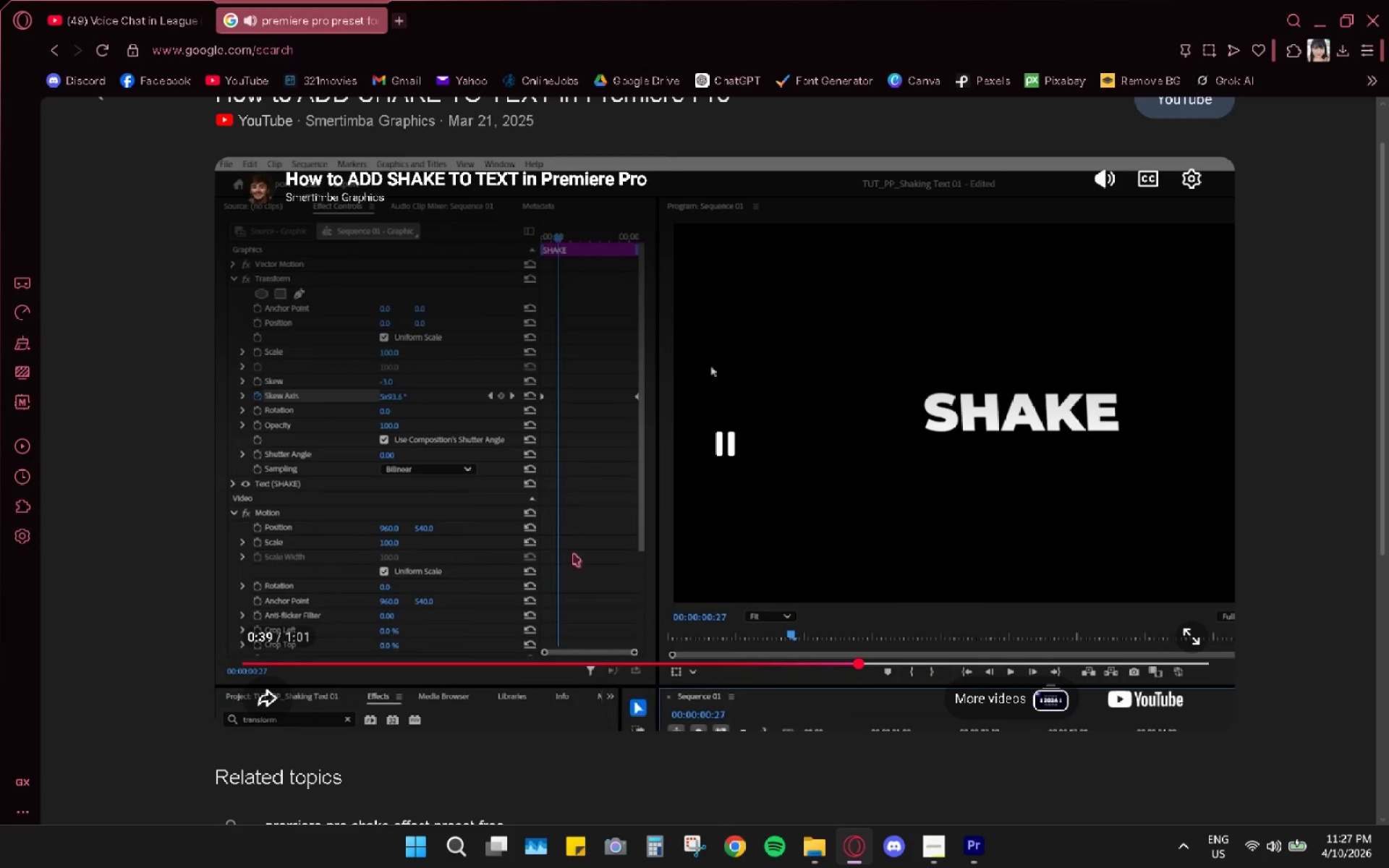 
left_click([581, 505])
 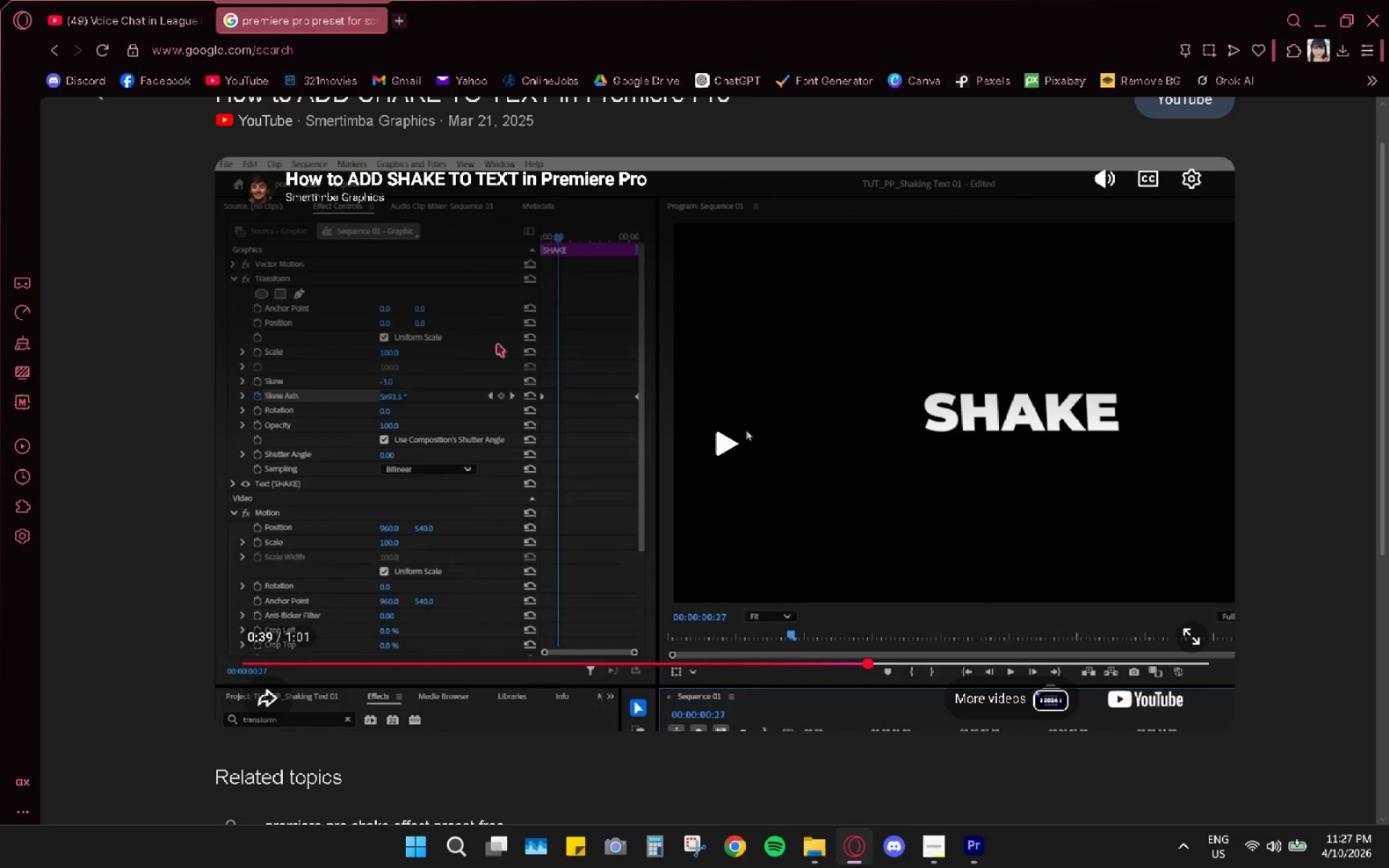 
wait(8.36)
 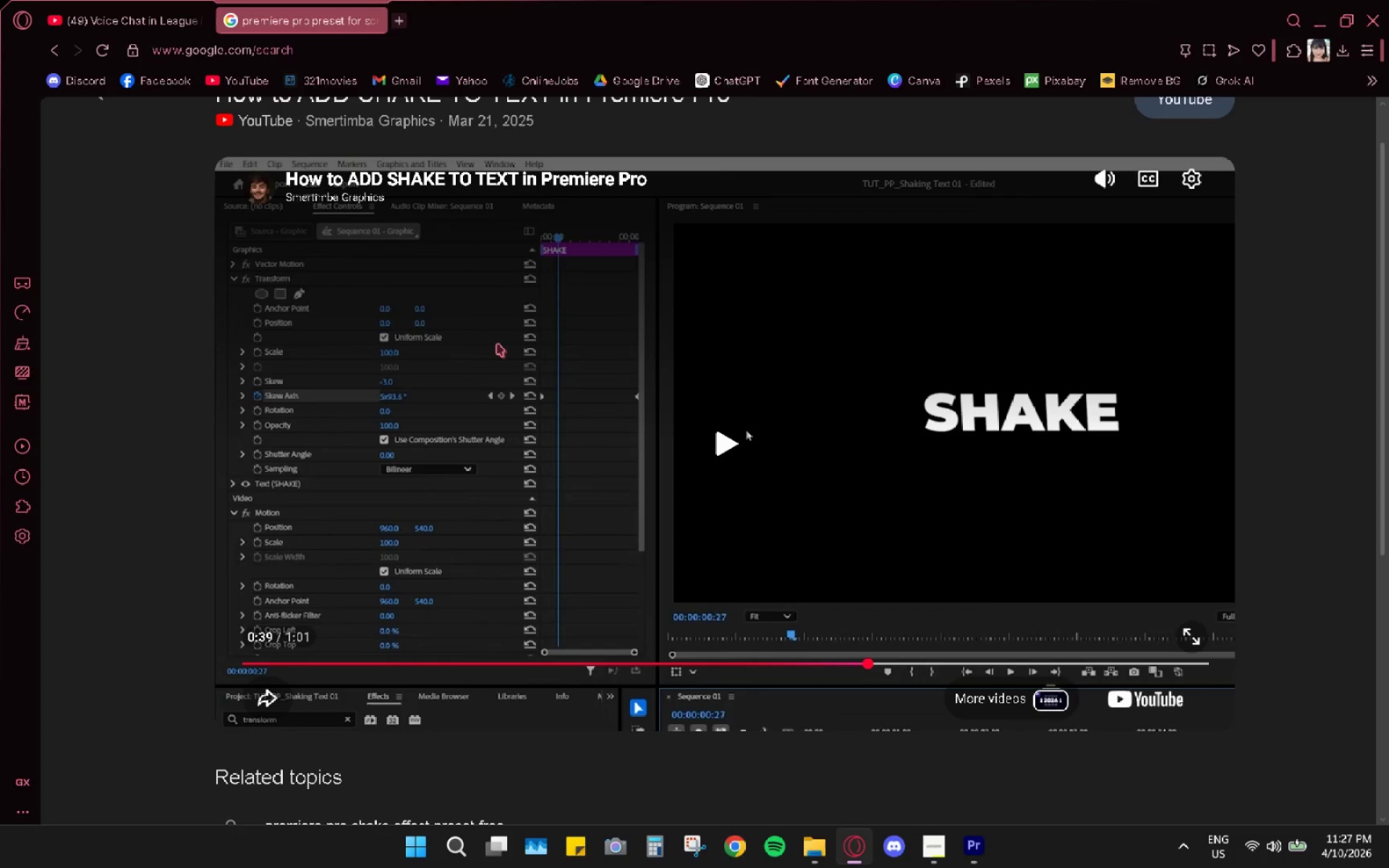 
key(Alt+AltLeft)
 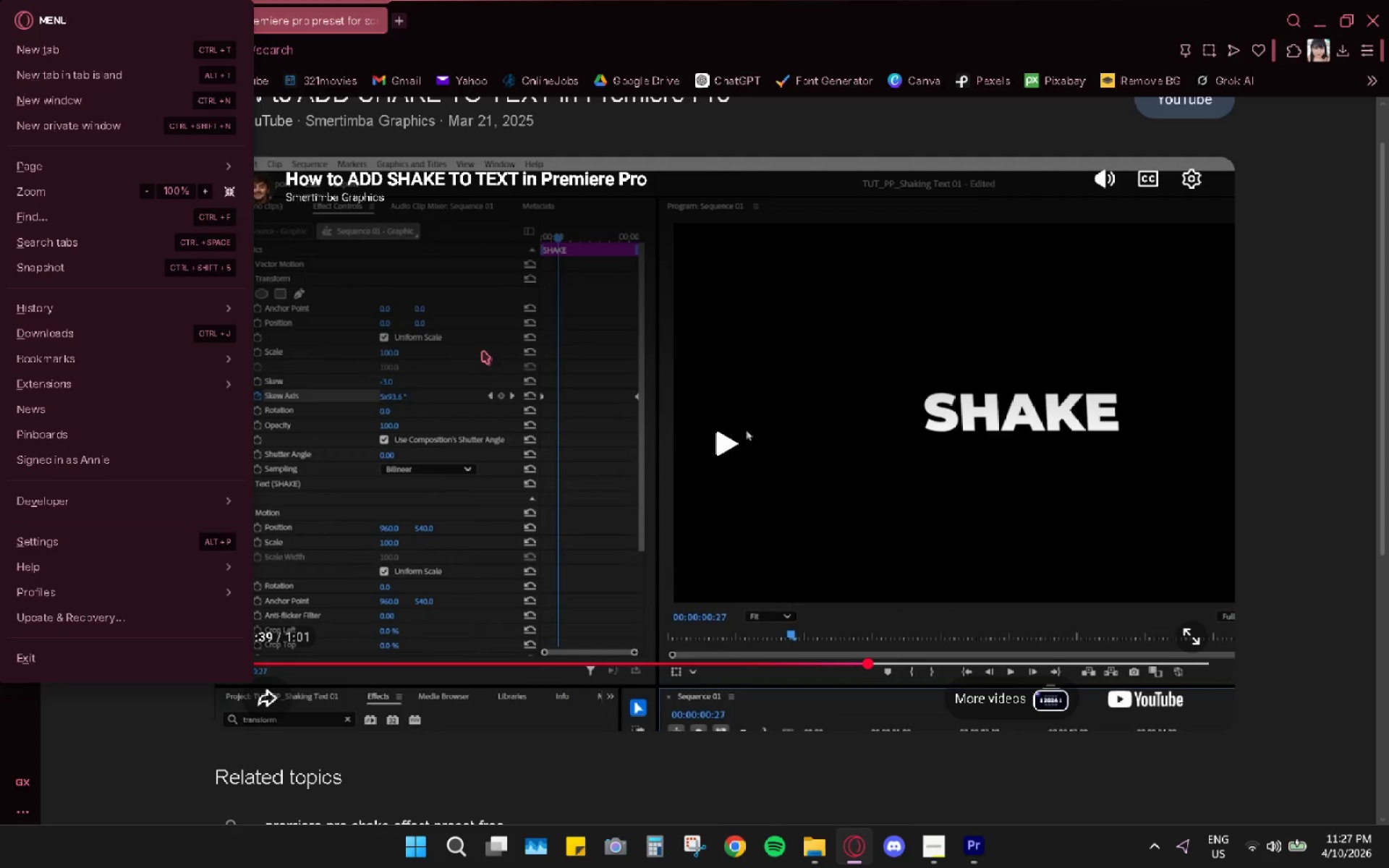 
key(Alt+AltLeft)
 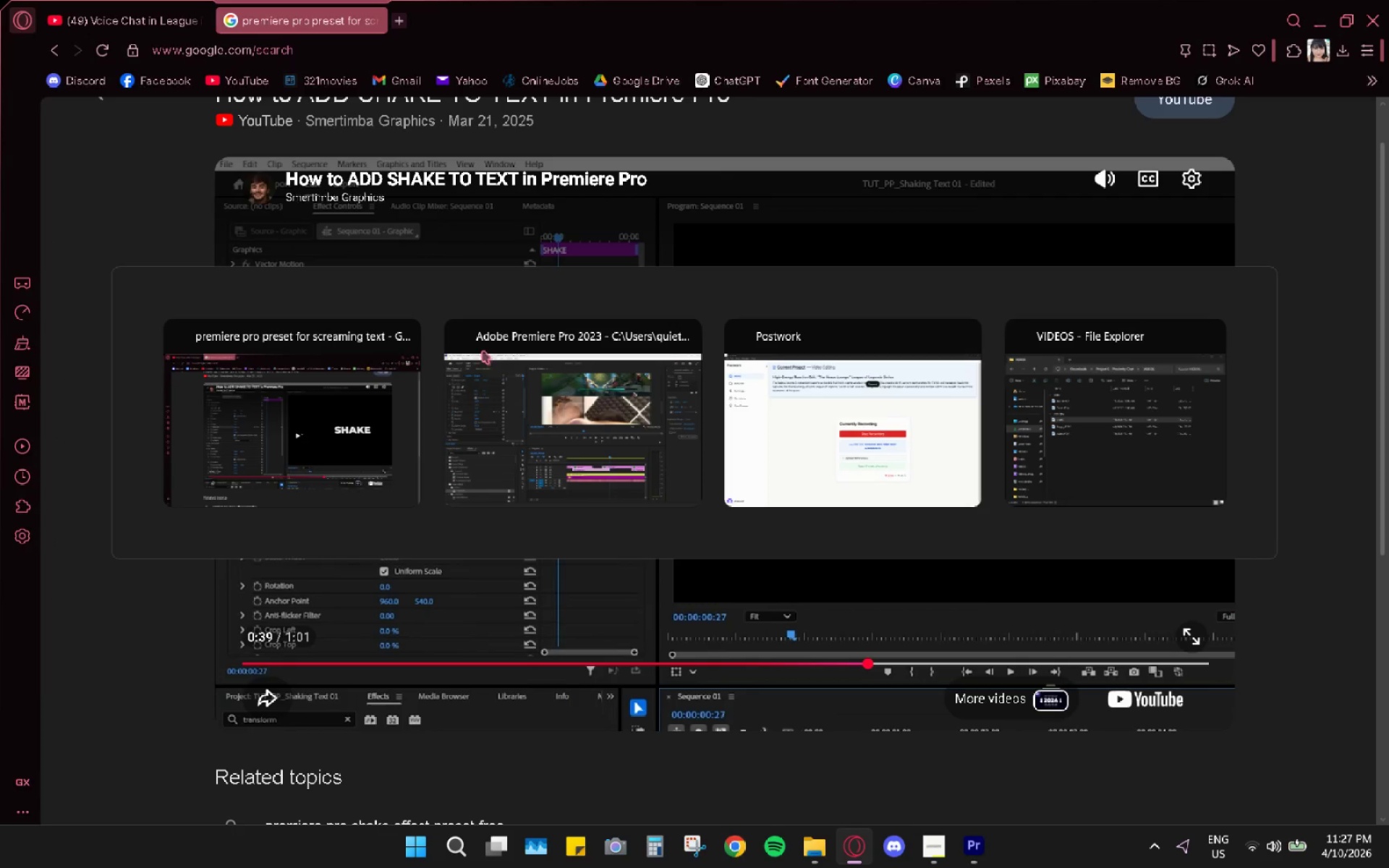 
key(Alt+Tab)
 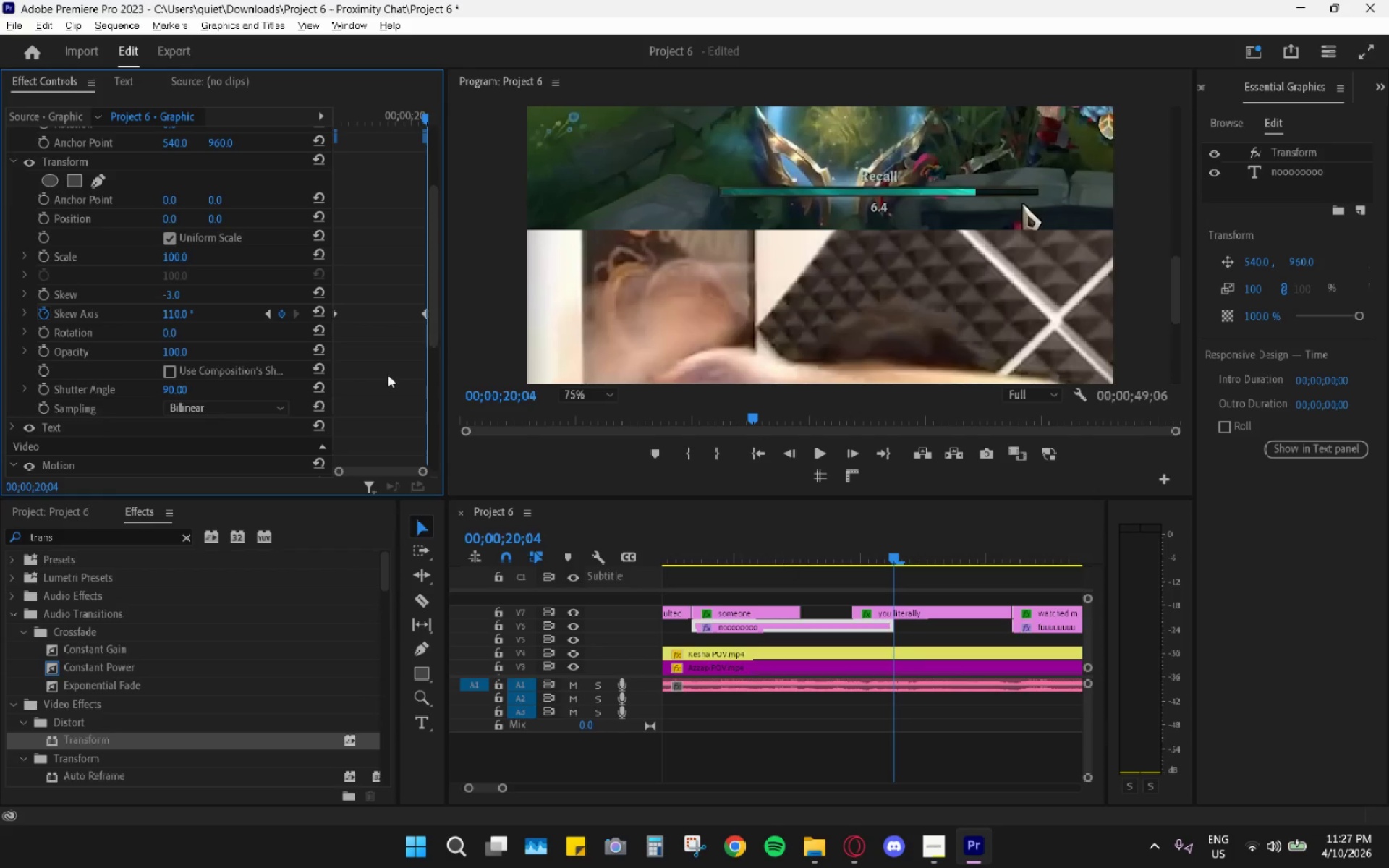 
hold_key(key=ShiftLeft, duration=1.51)
left_click_drag(start_coordinate=[175, 313], to_coordinate=[193, 316])
 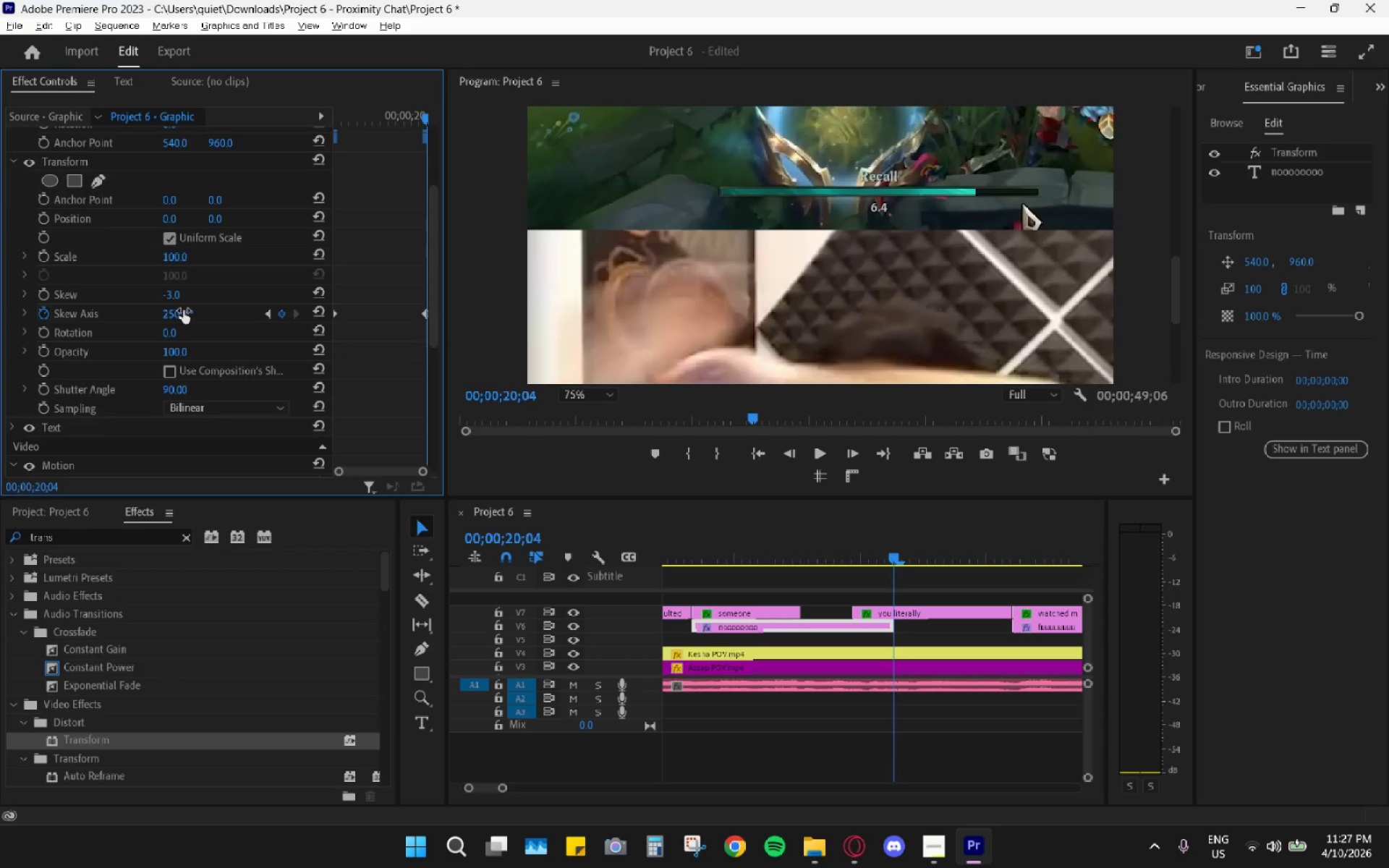 
key(Shift+ShiftLeft)
 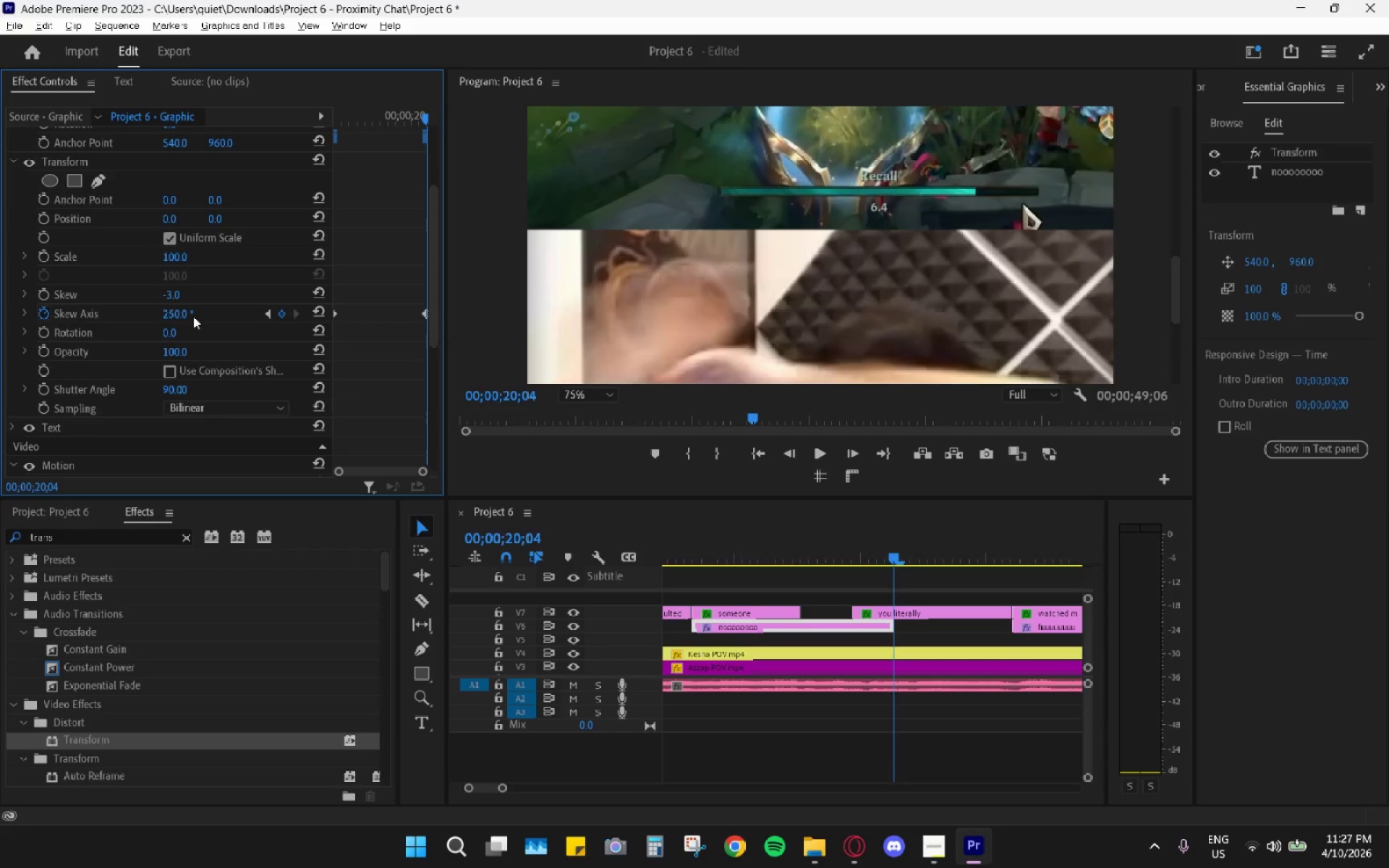 
key(Shift+ShiftLeft)
 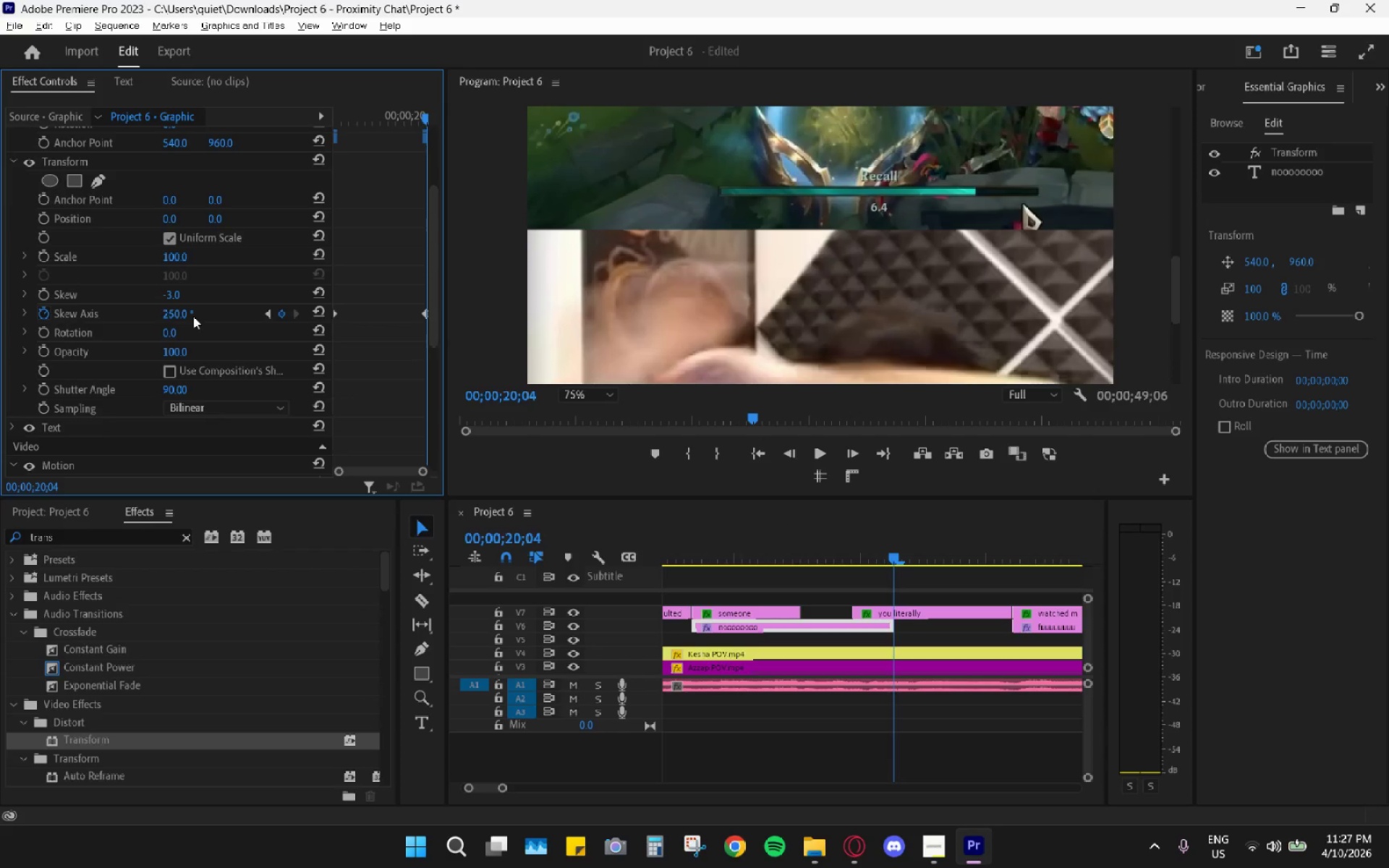 
key(Shift+ShiftLeft)
 